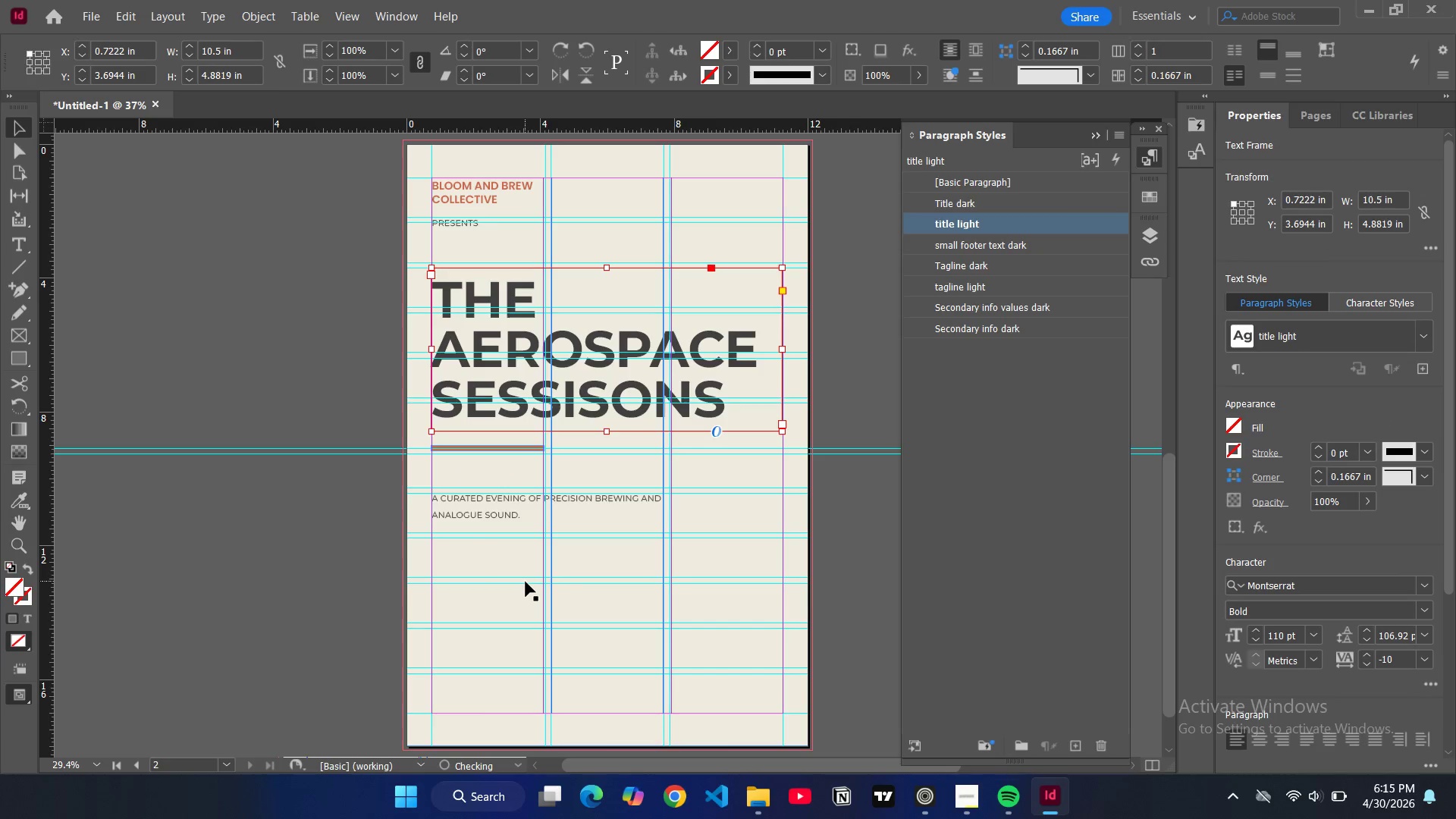 
key(Control+Z)
 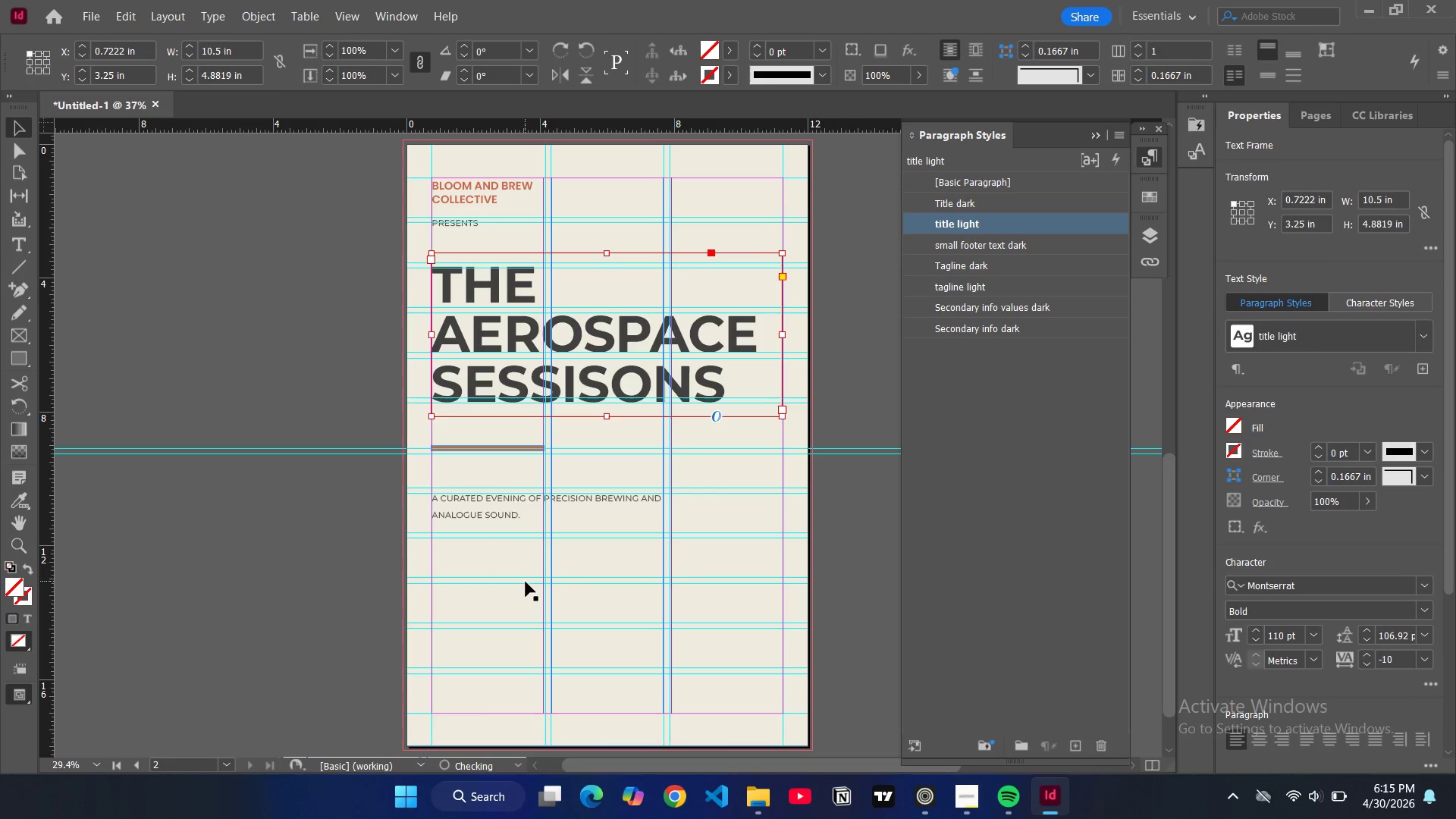 
key(Control+Z)
 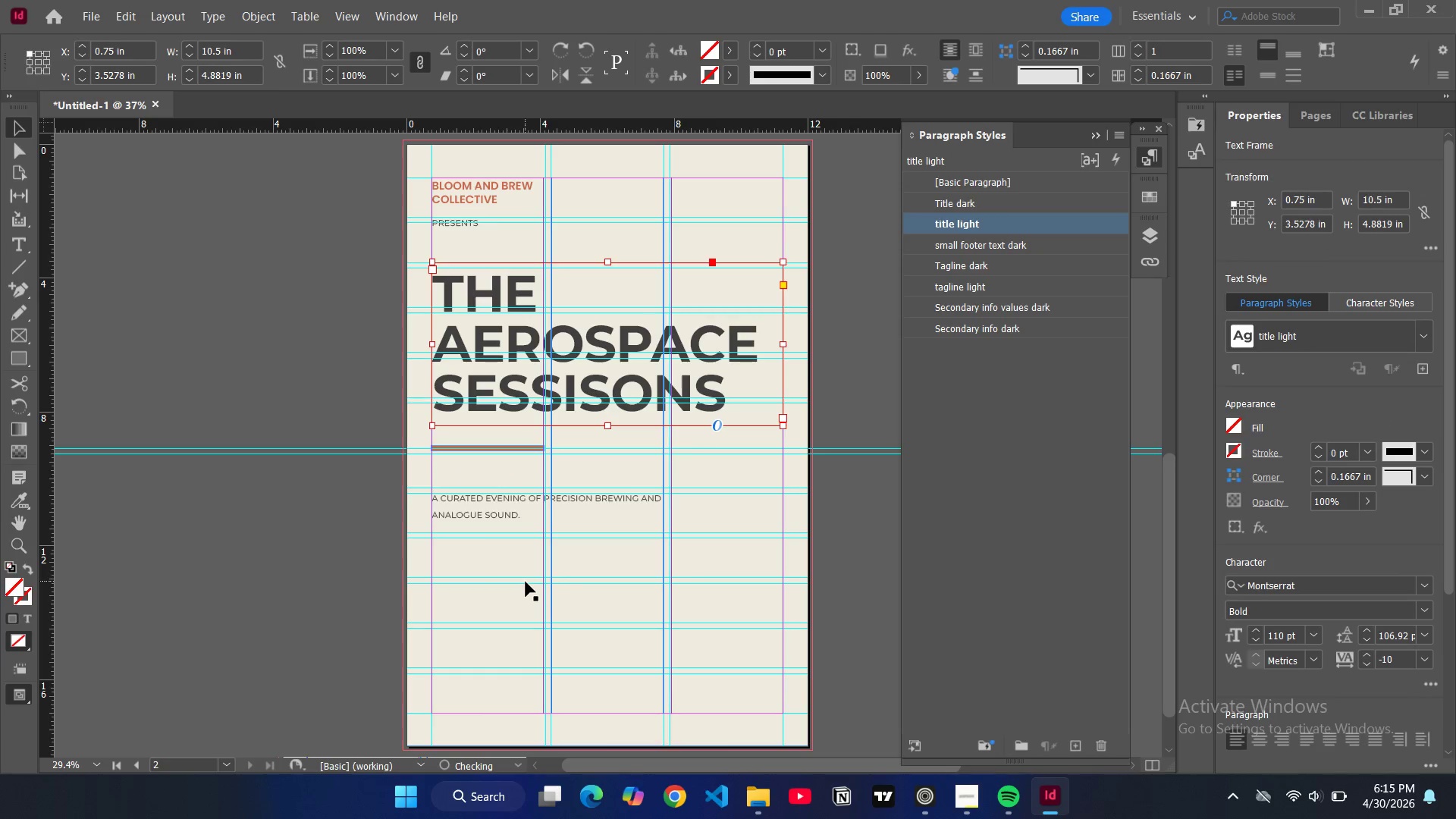 
key(Control+Z)
 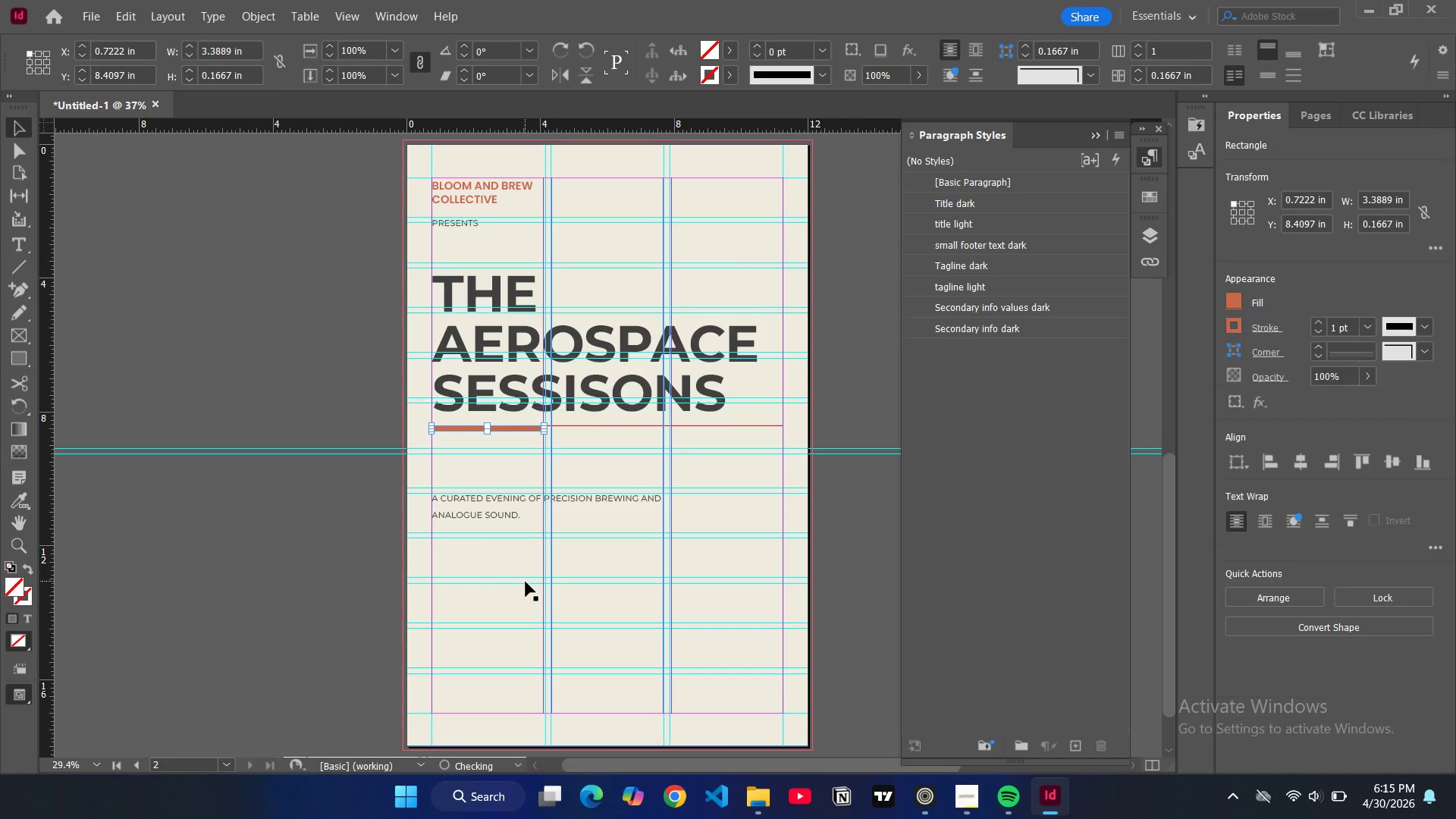 
key(Control+Z)
 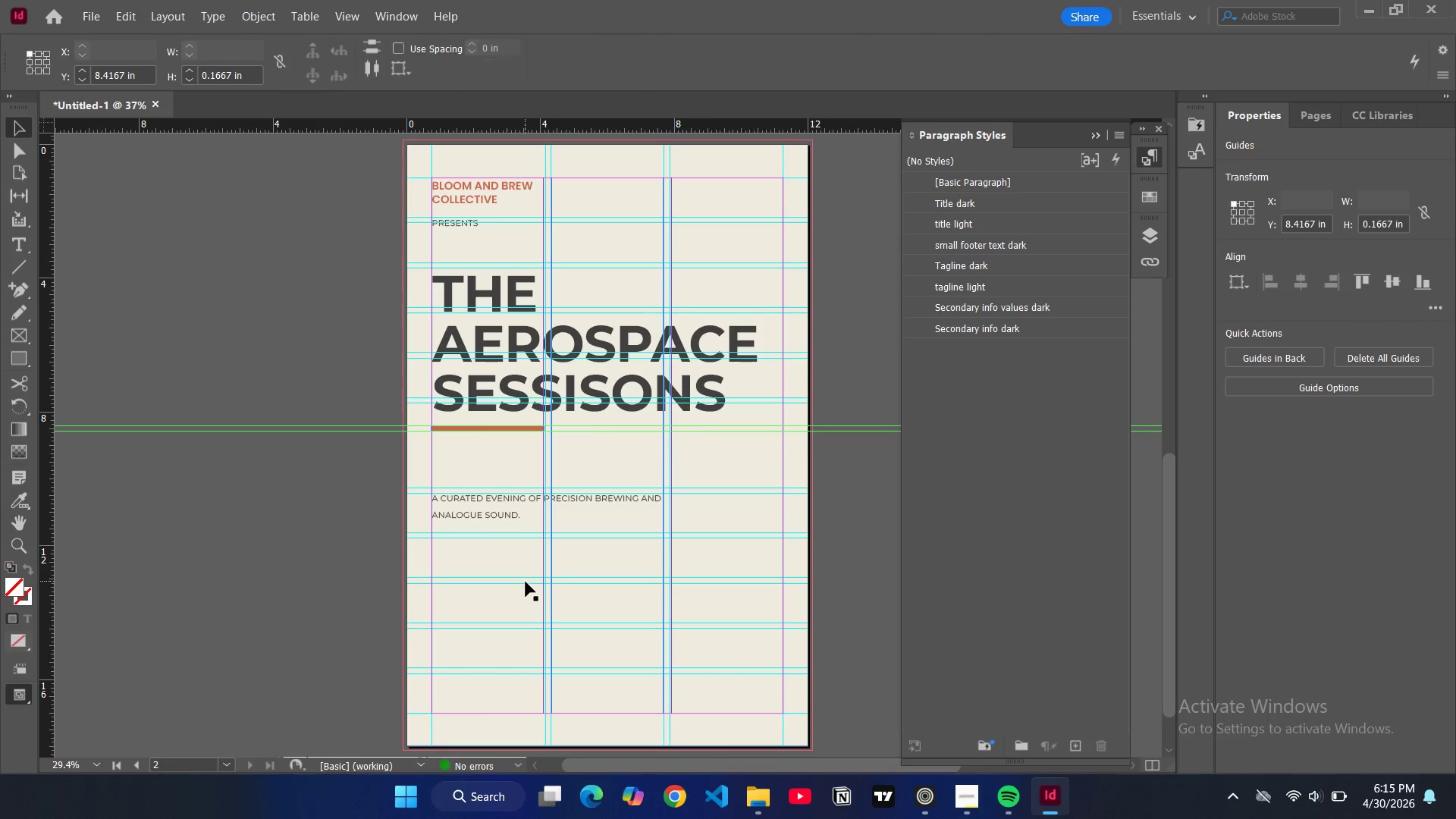 
key(Control+Z)
 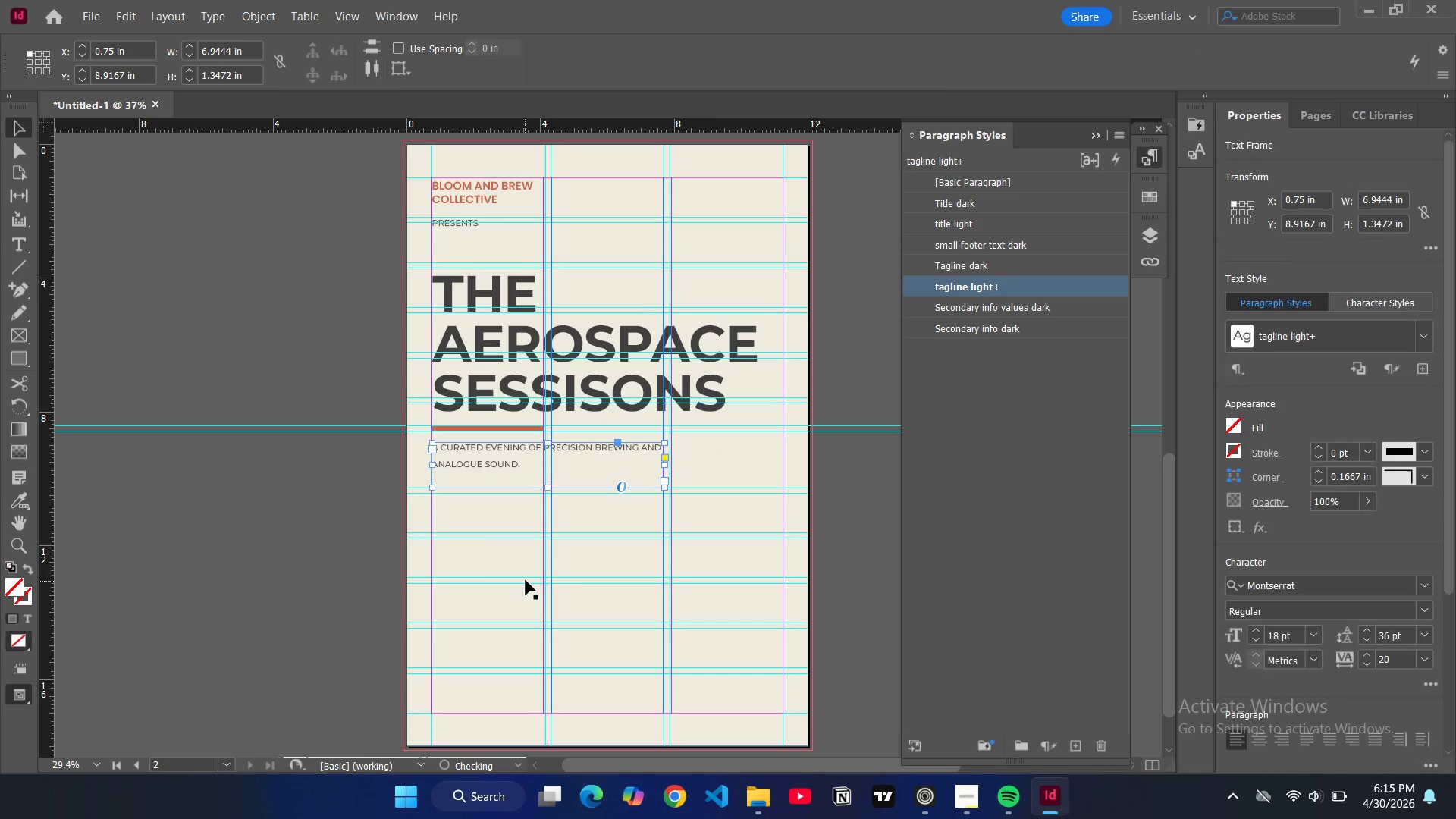 
key(Control+Z)
 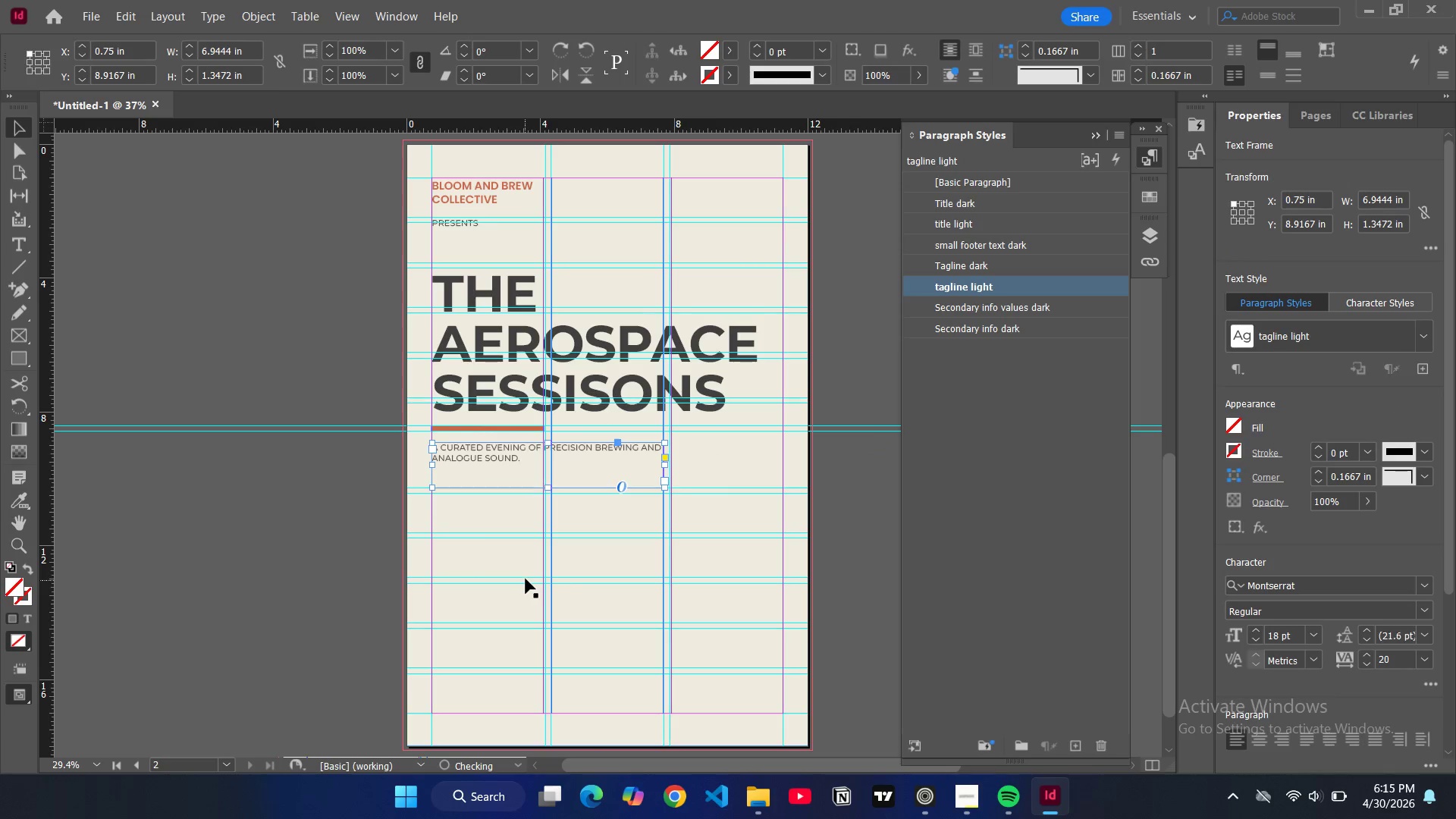 
key(Control+Z)
 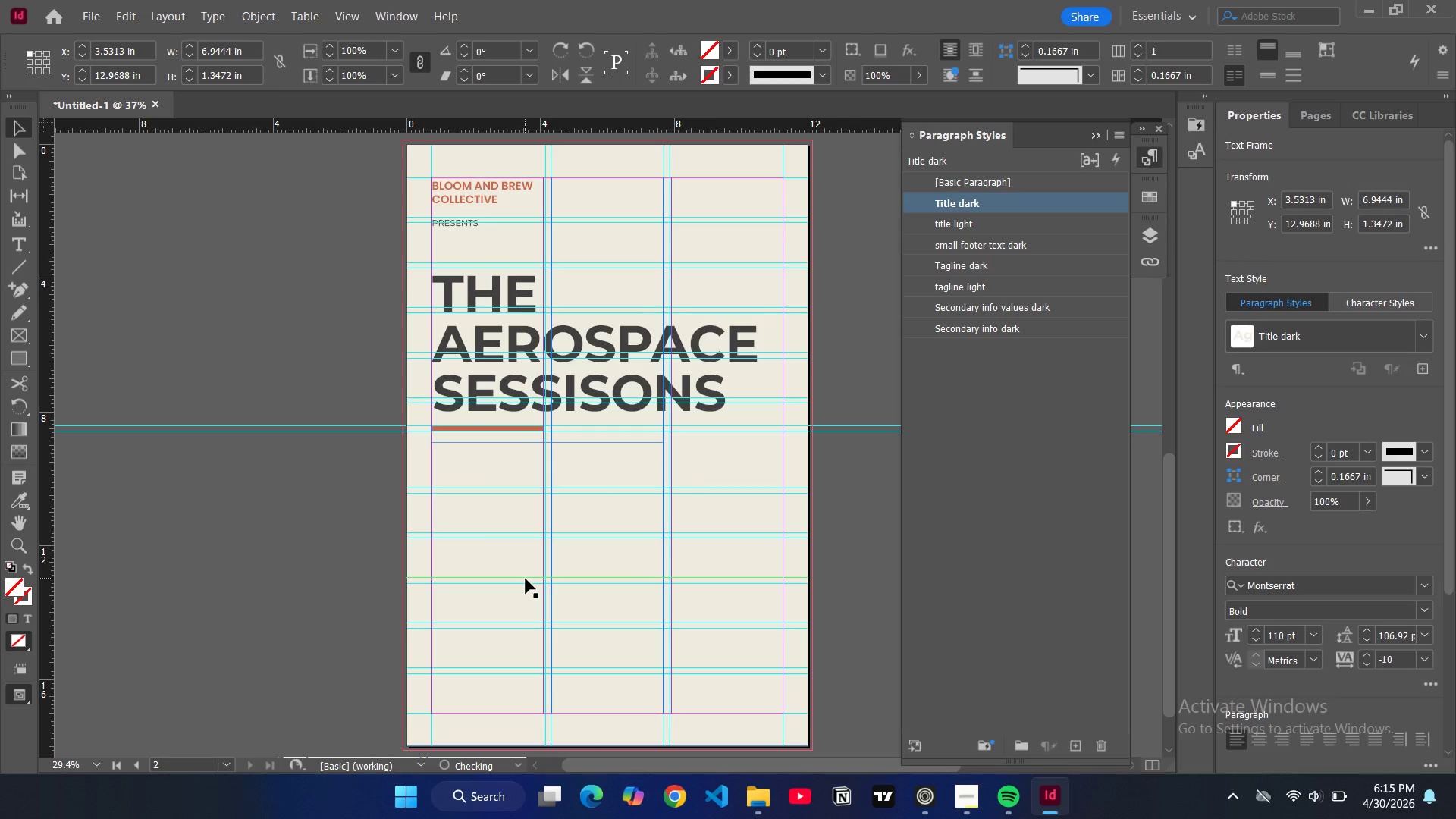 
key(Control+Z)
 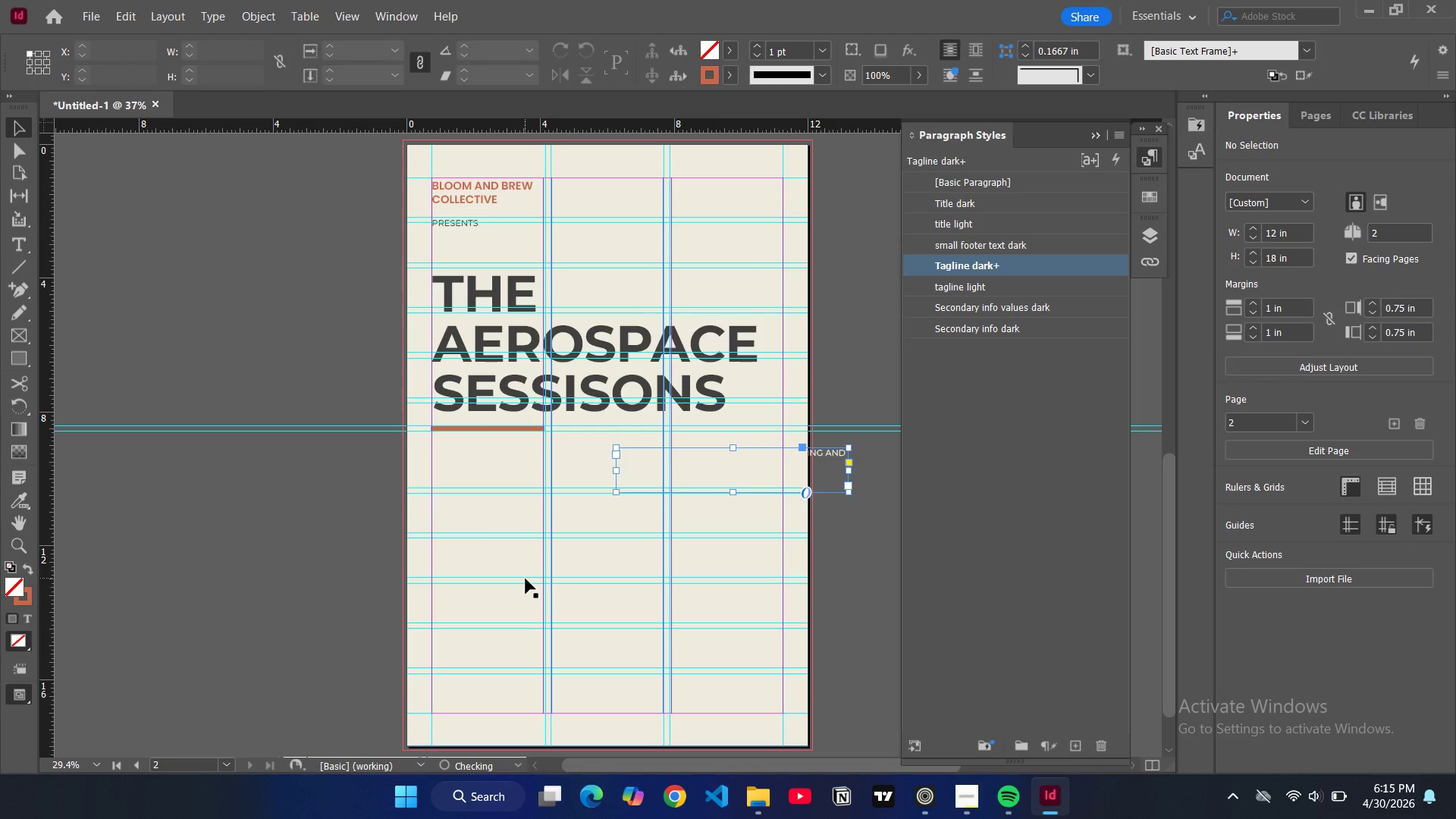 
key(Control+Z)
 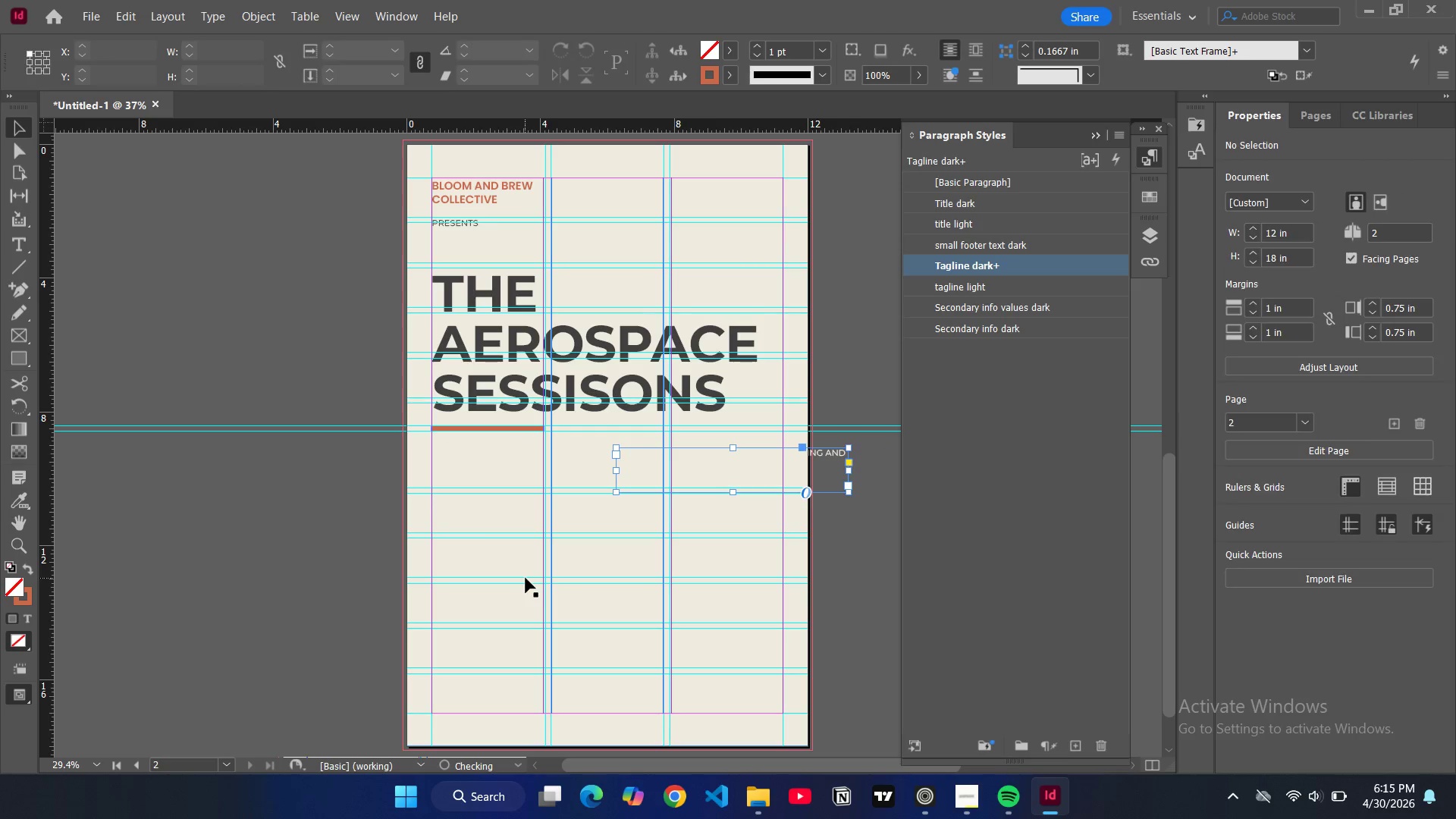 
key(Control+Z)
 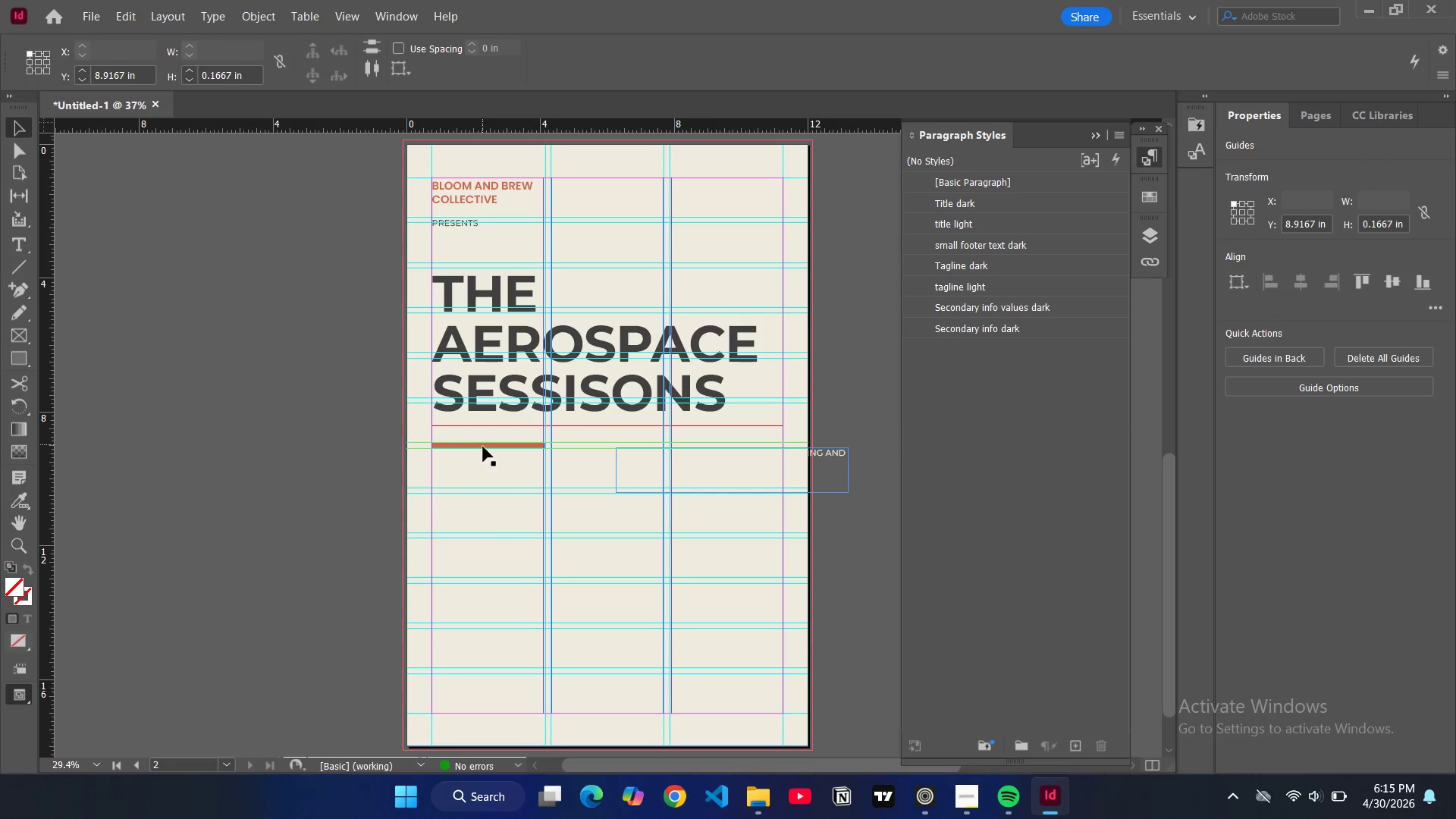 
left_click([488, 464])
 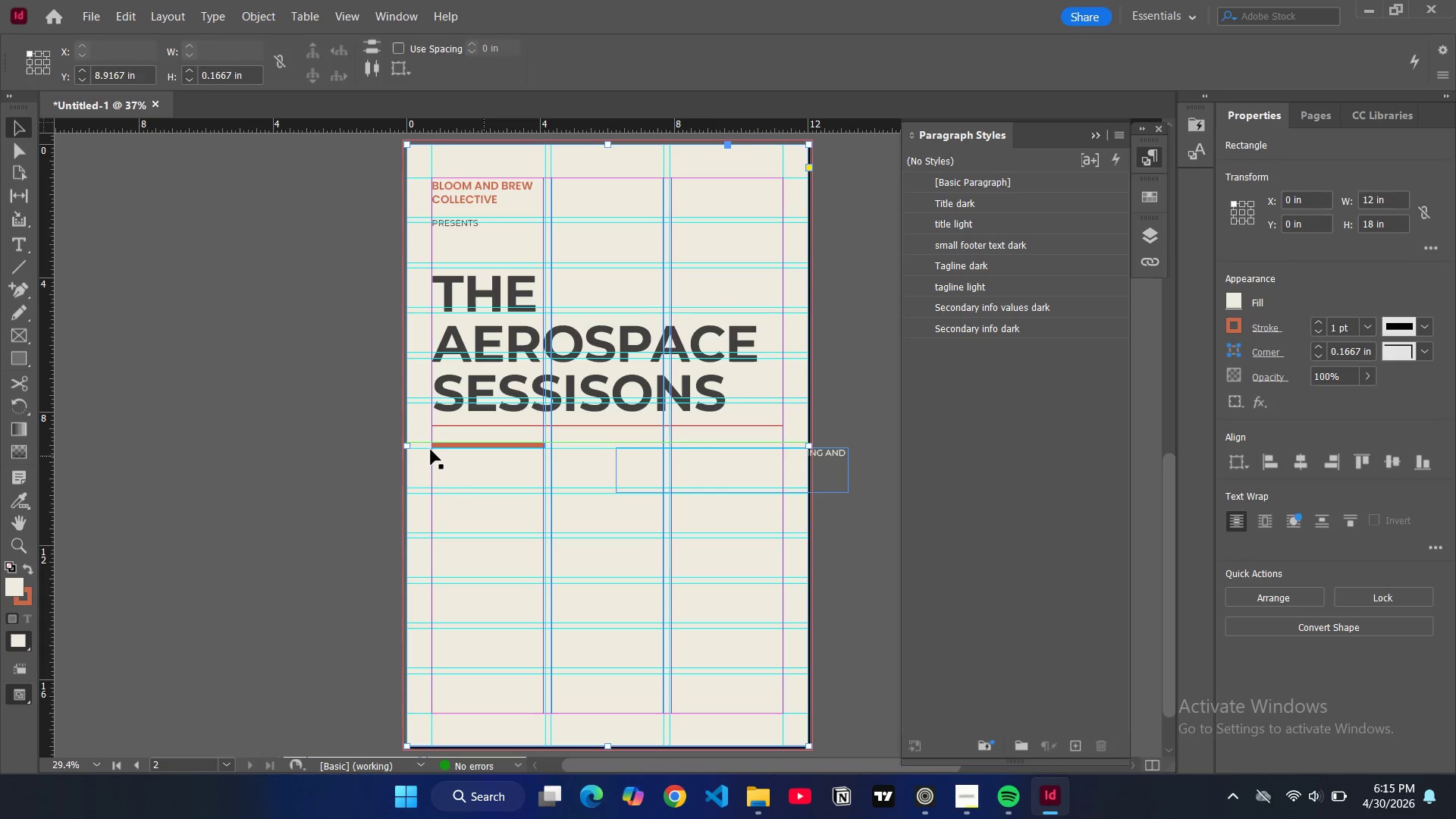 
left_click([422, 447])
 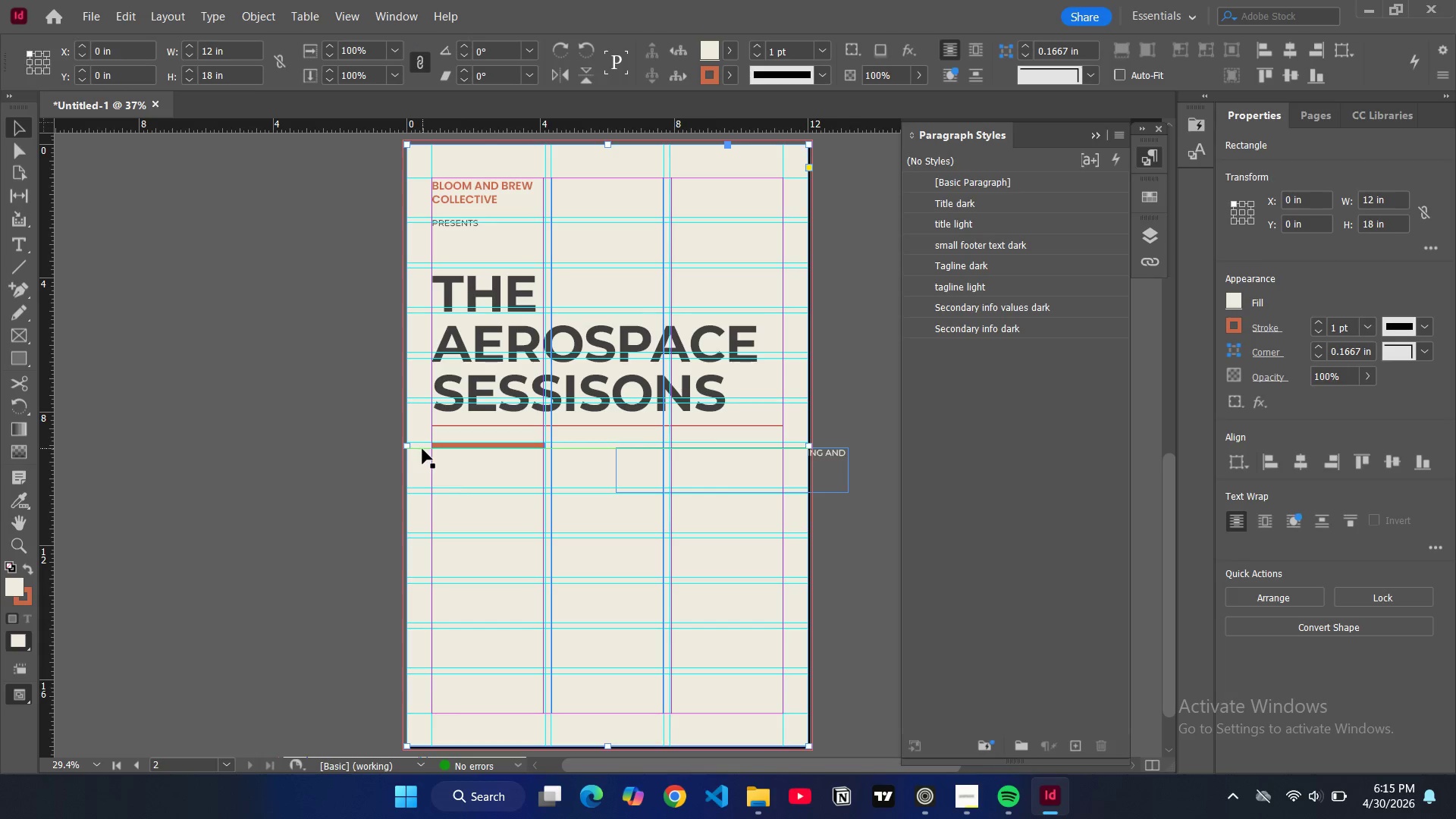 
left_click([422, 449])
 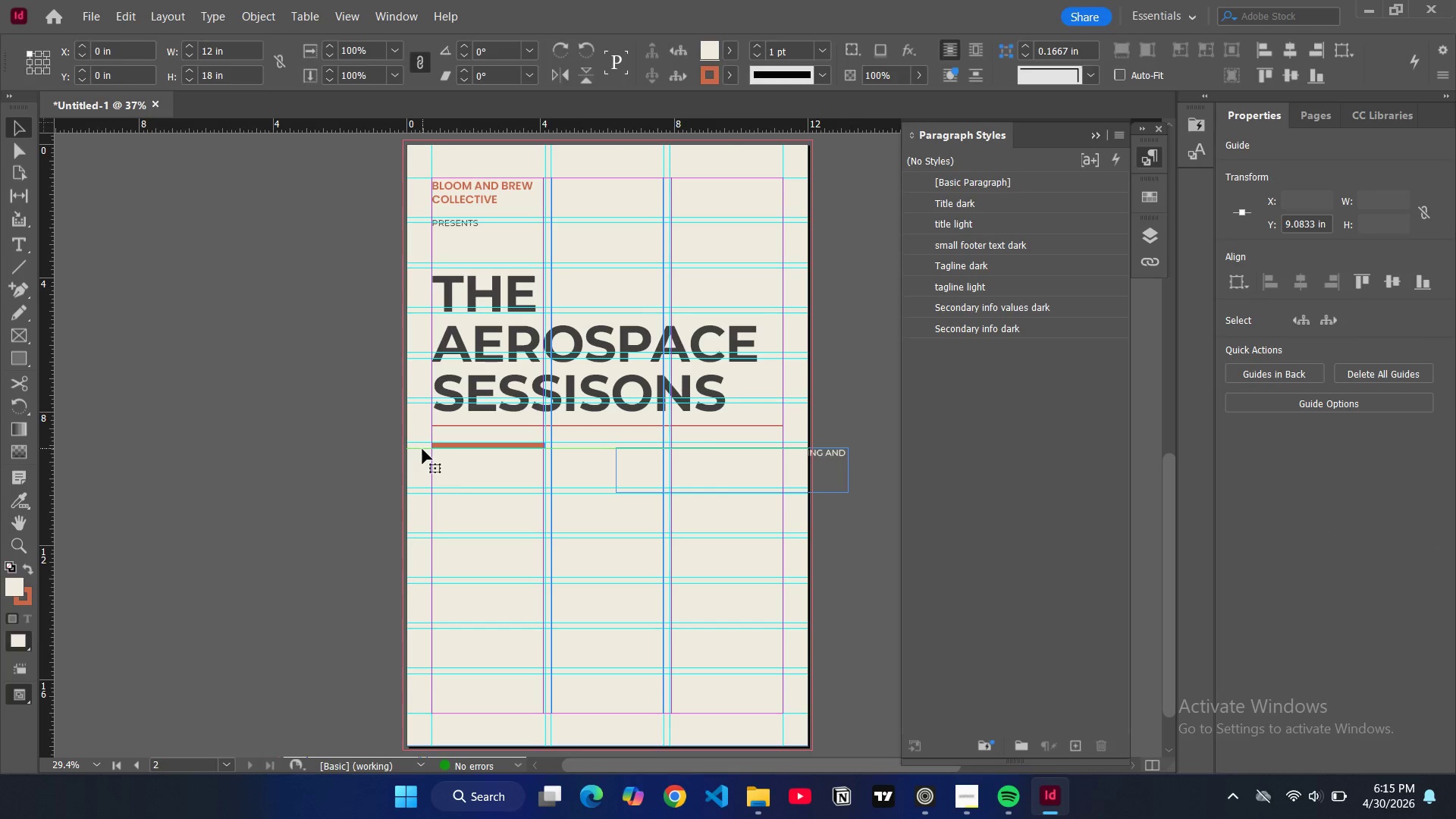 
hold_key(key=ControlLeft, duration=3.97)
hold_key(key=ShiftLeft, duration=1.51)
left_click([421, 443])
 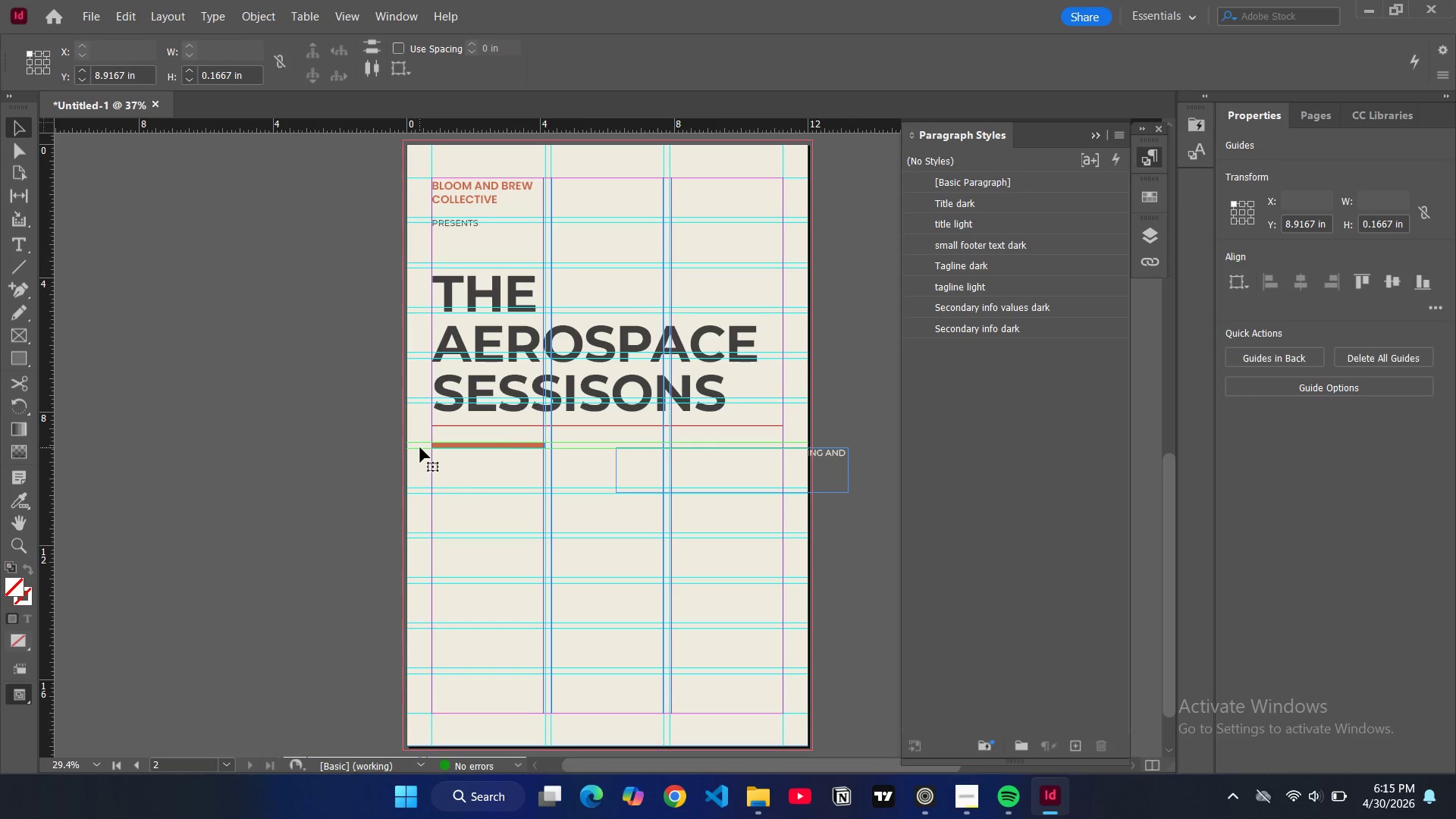 
left_click_drag(start_coordinate=[420, 447], to_coordinate=[422, 439])
 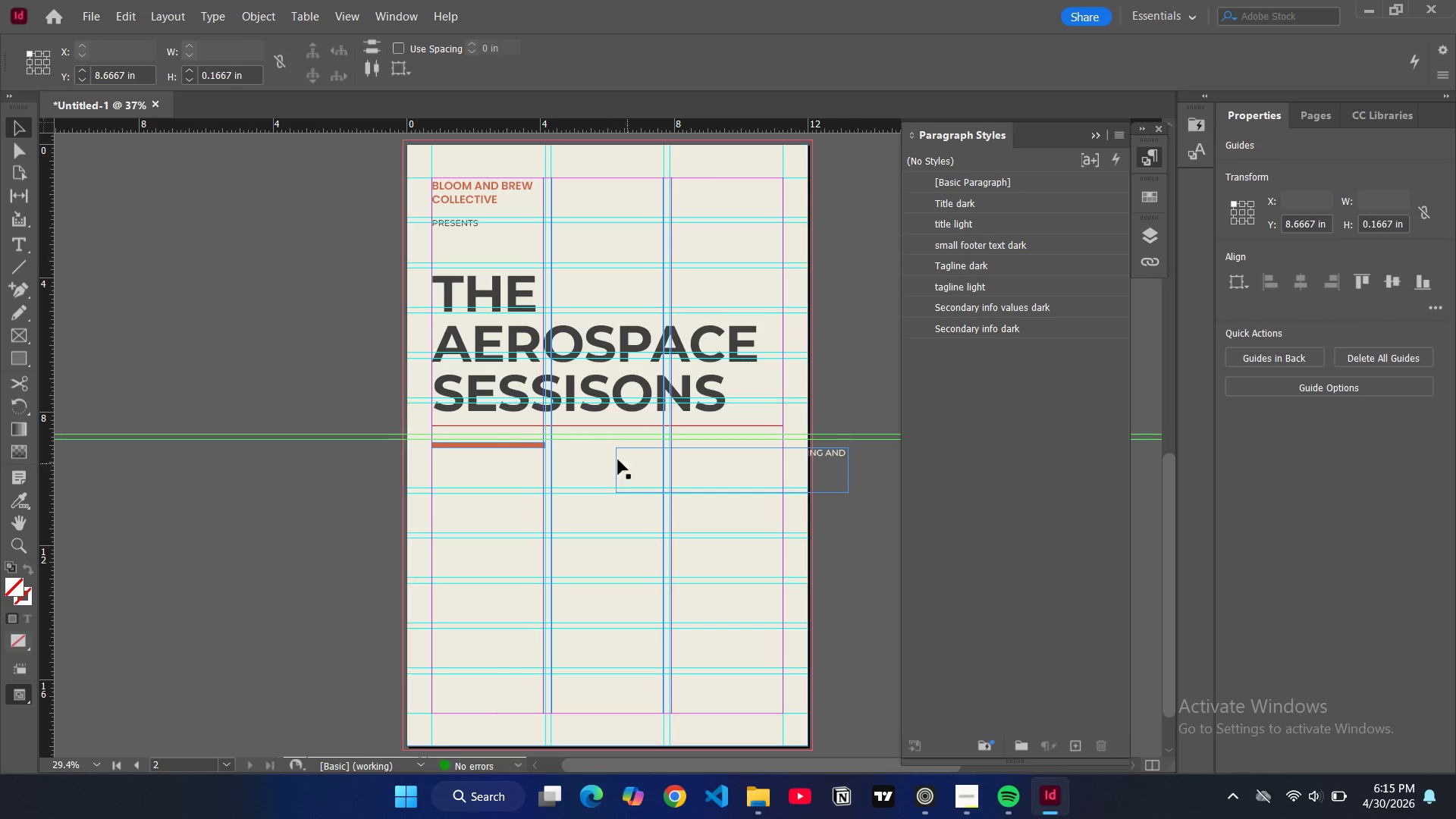 
hold_key(key=ShiftLeft, duration=1.5)
 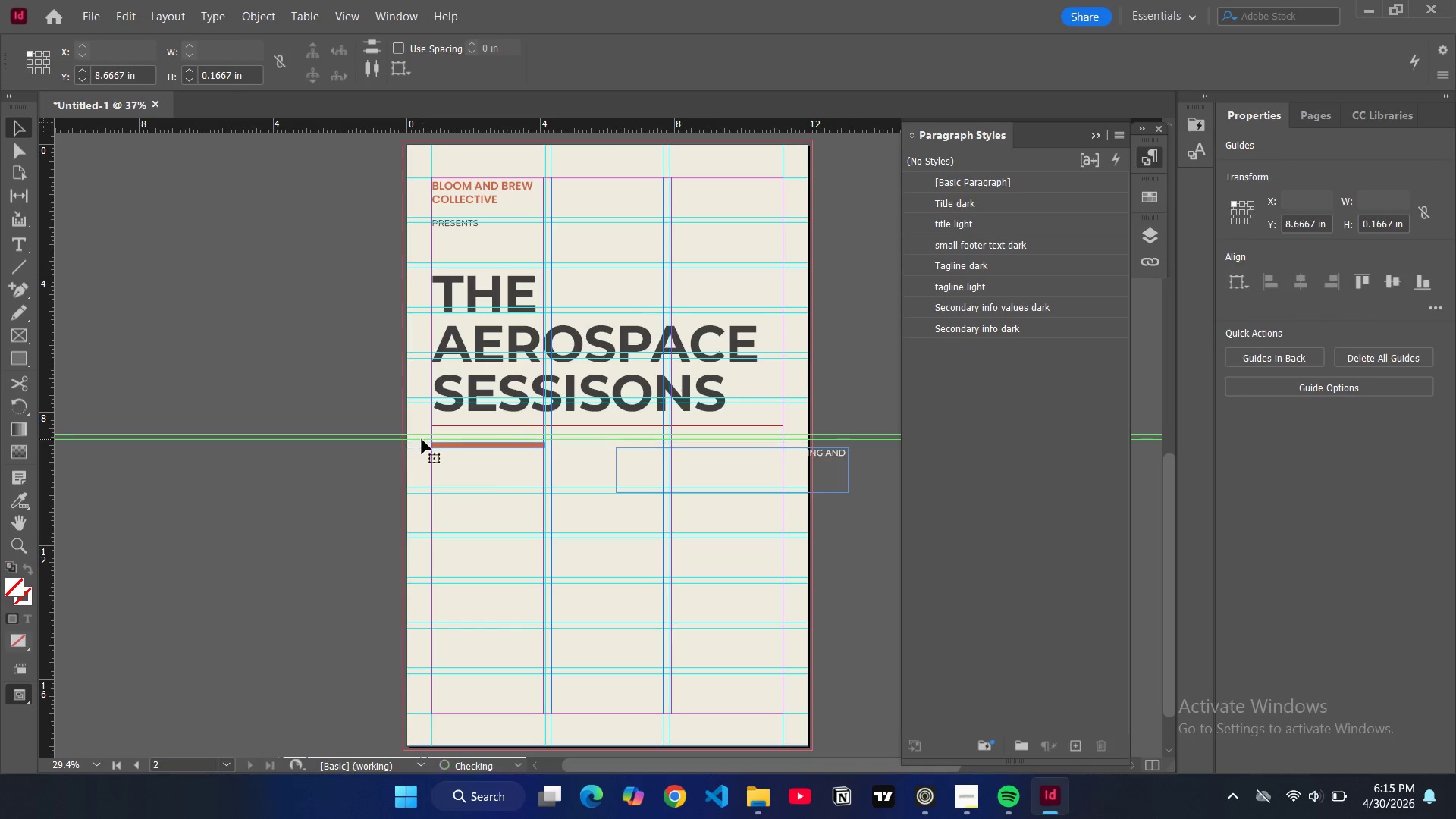 
hold_key(key=ShiftLeft, duration=0.59)
 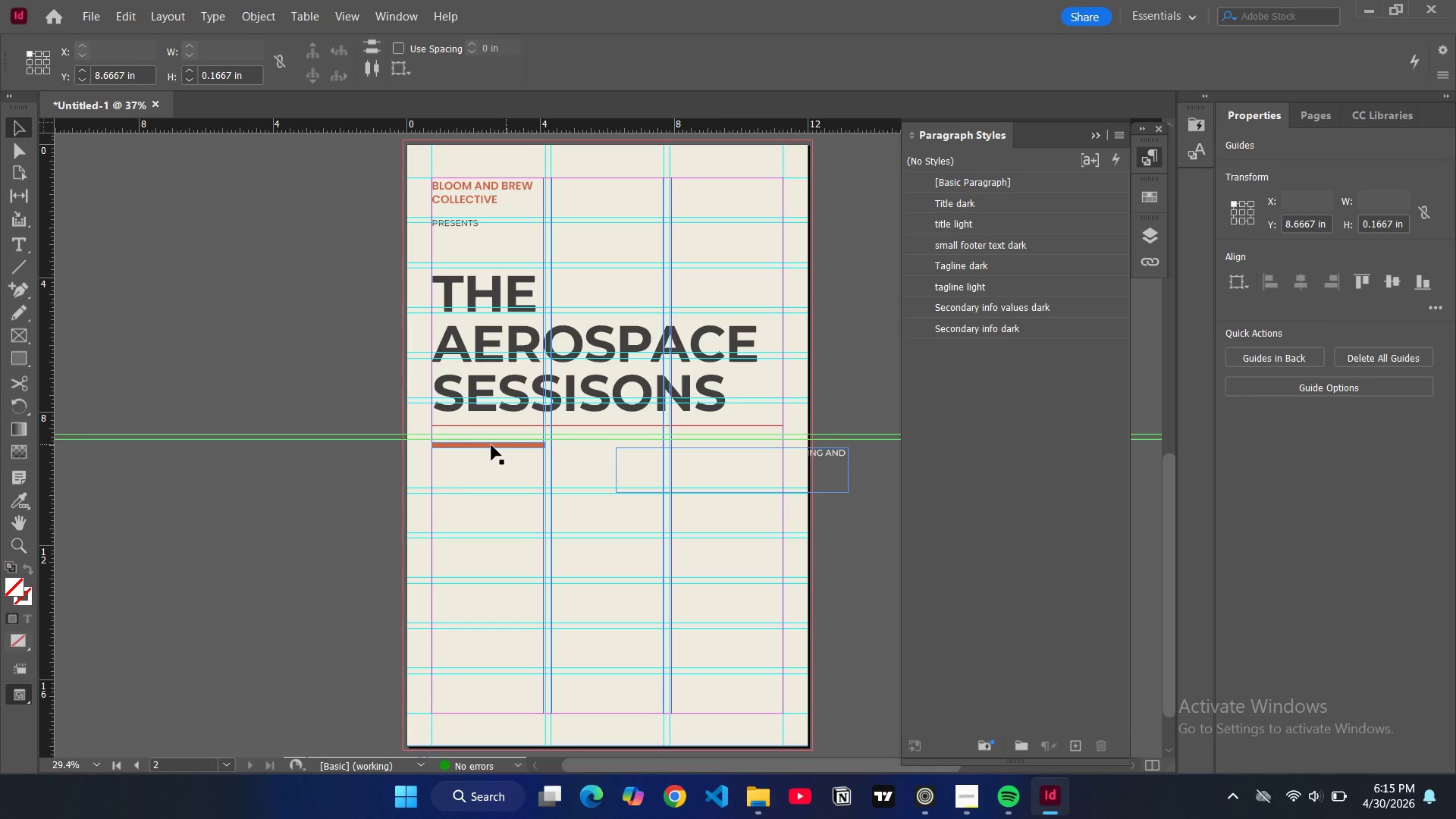 
left_click([494, 445])
 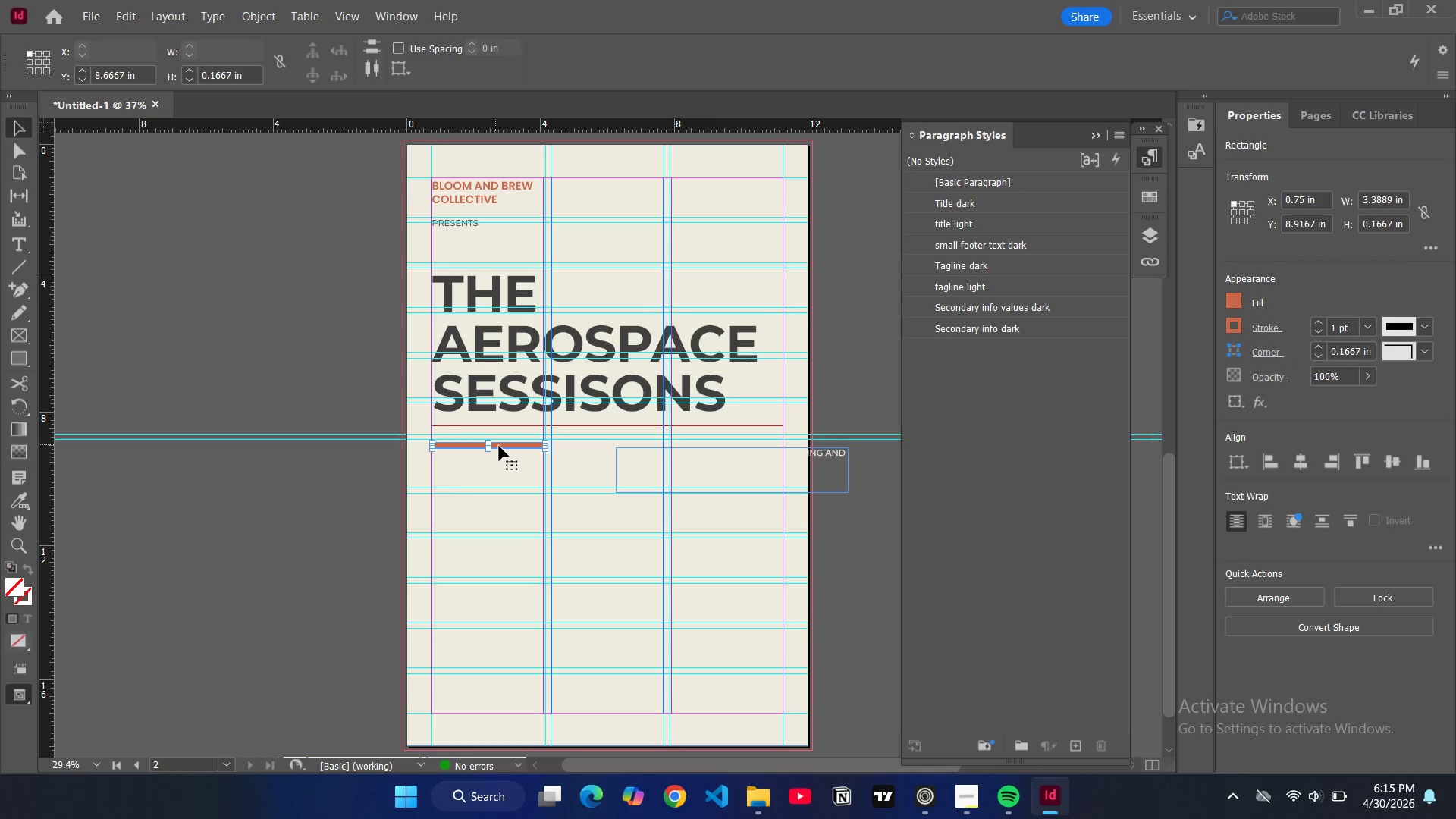 
left_click_drag(start_coordinate=[499, 446], to_coordinate=[500, 435])
 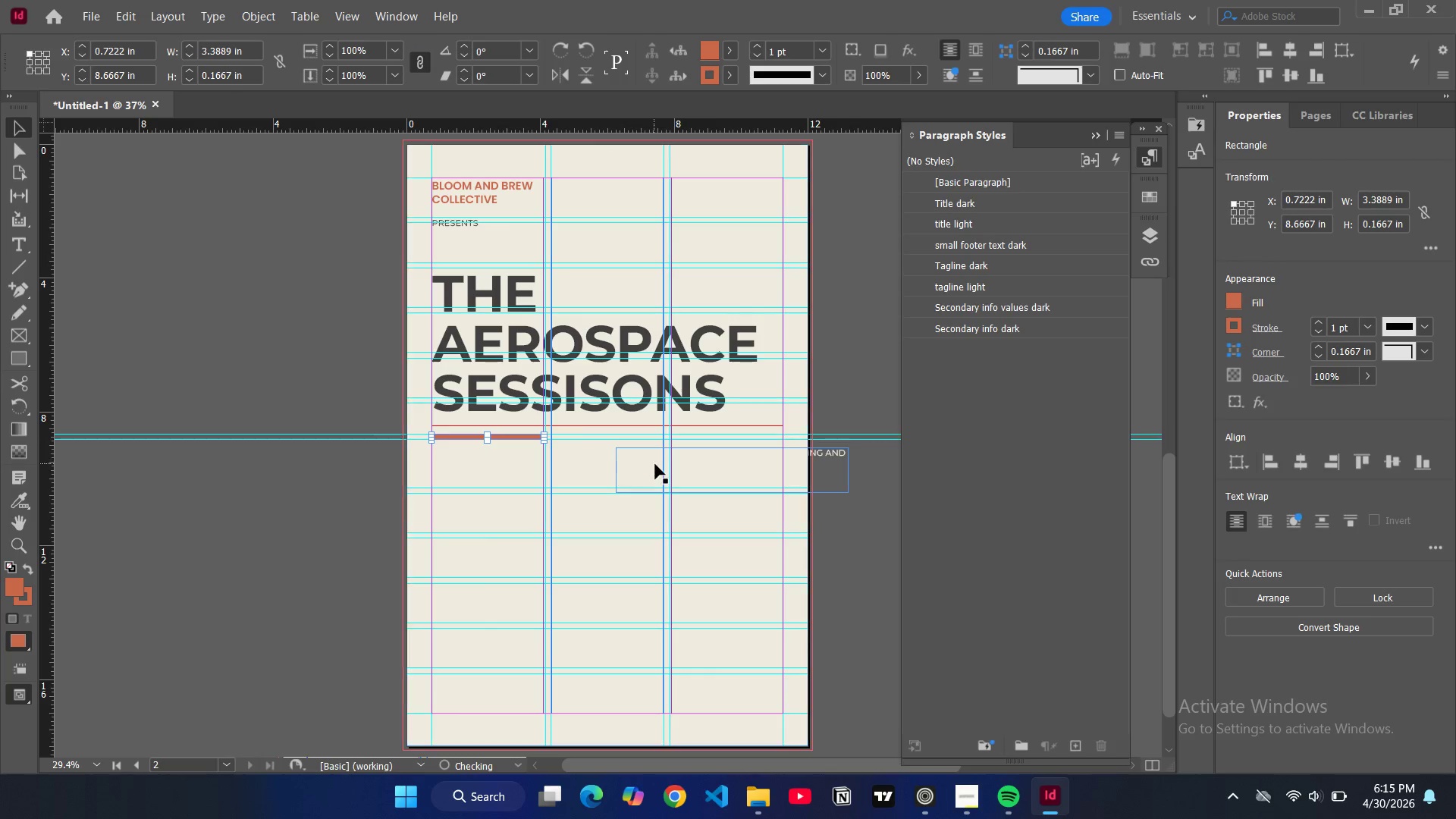 
left_click([655, 464])
 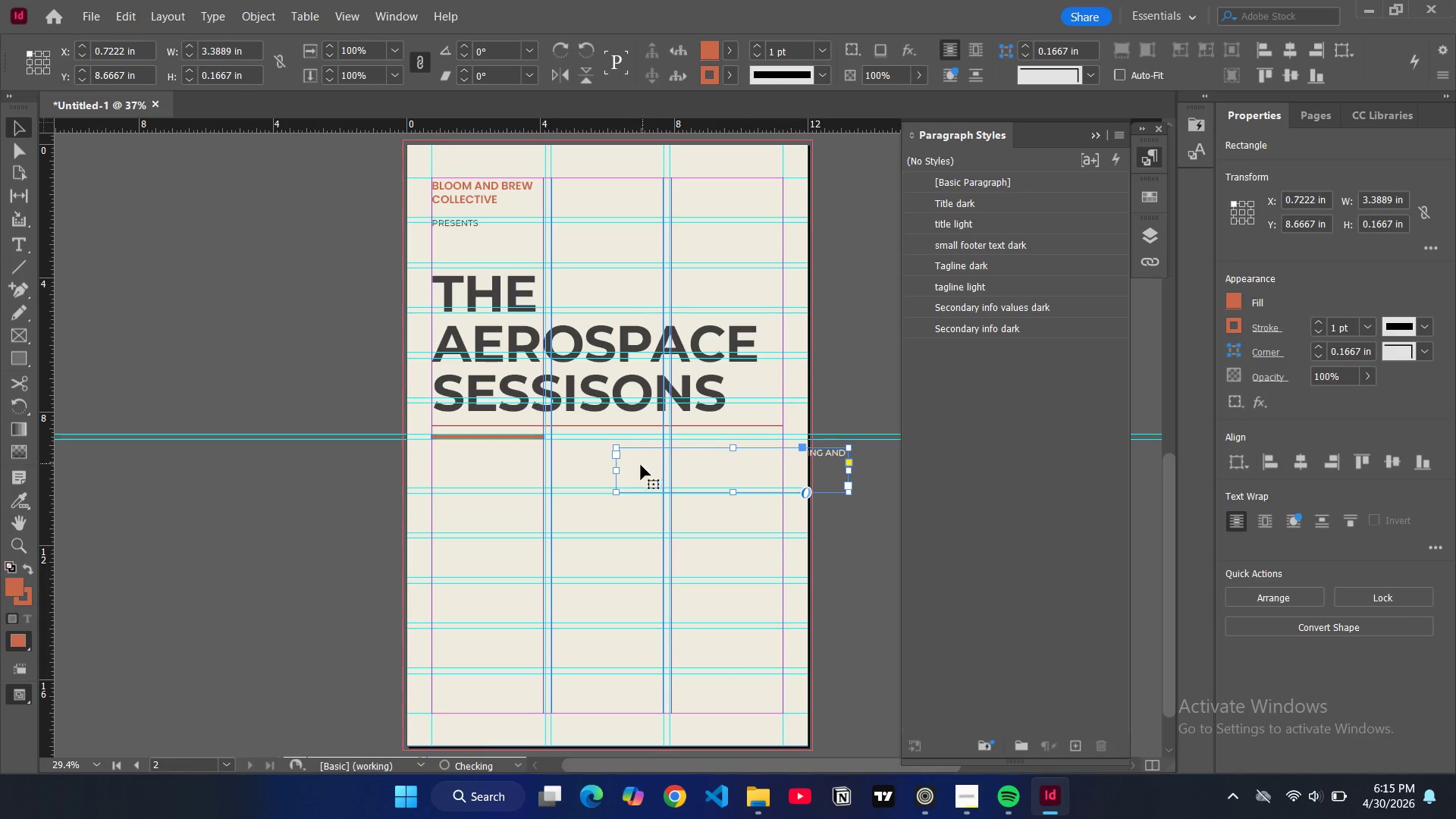 
left_click_drag(start_coordinate=[643, 463], to_coordinate=[460, 469])
 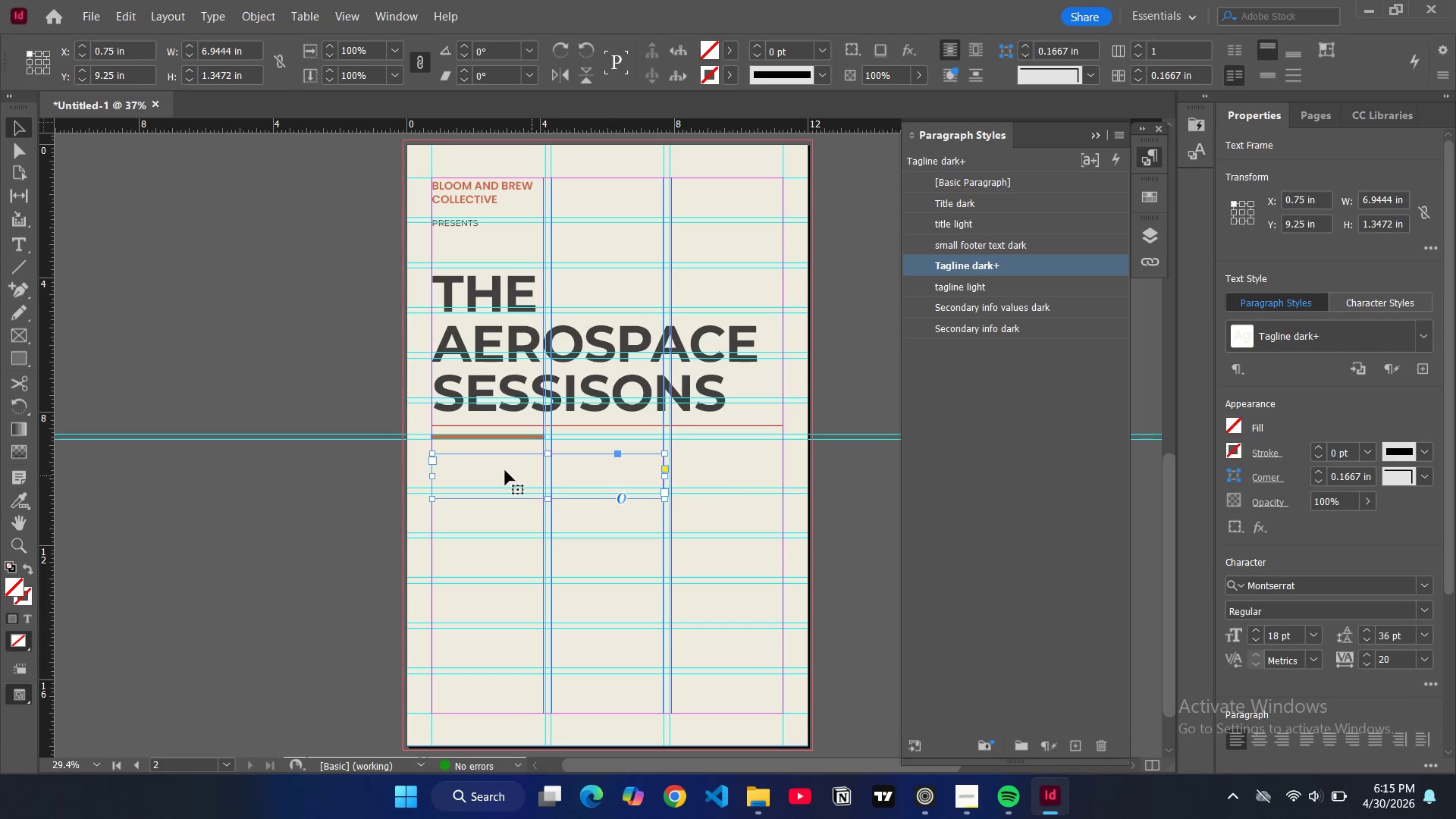 
double_click([504, 470])
 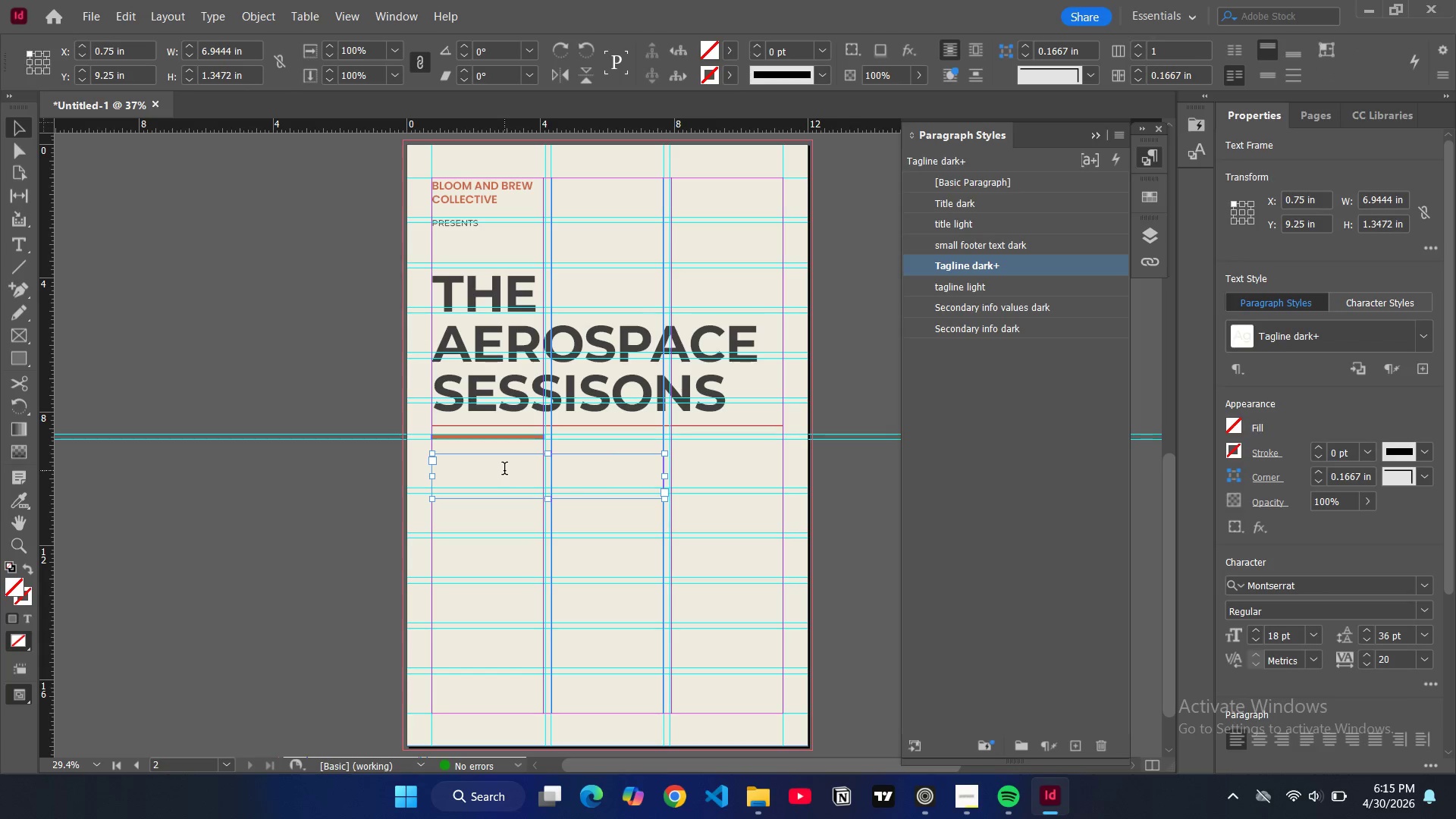 
hold_key(key=ControlLeft, duration=0.91)
 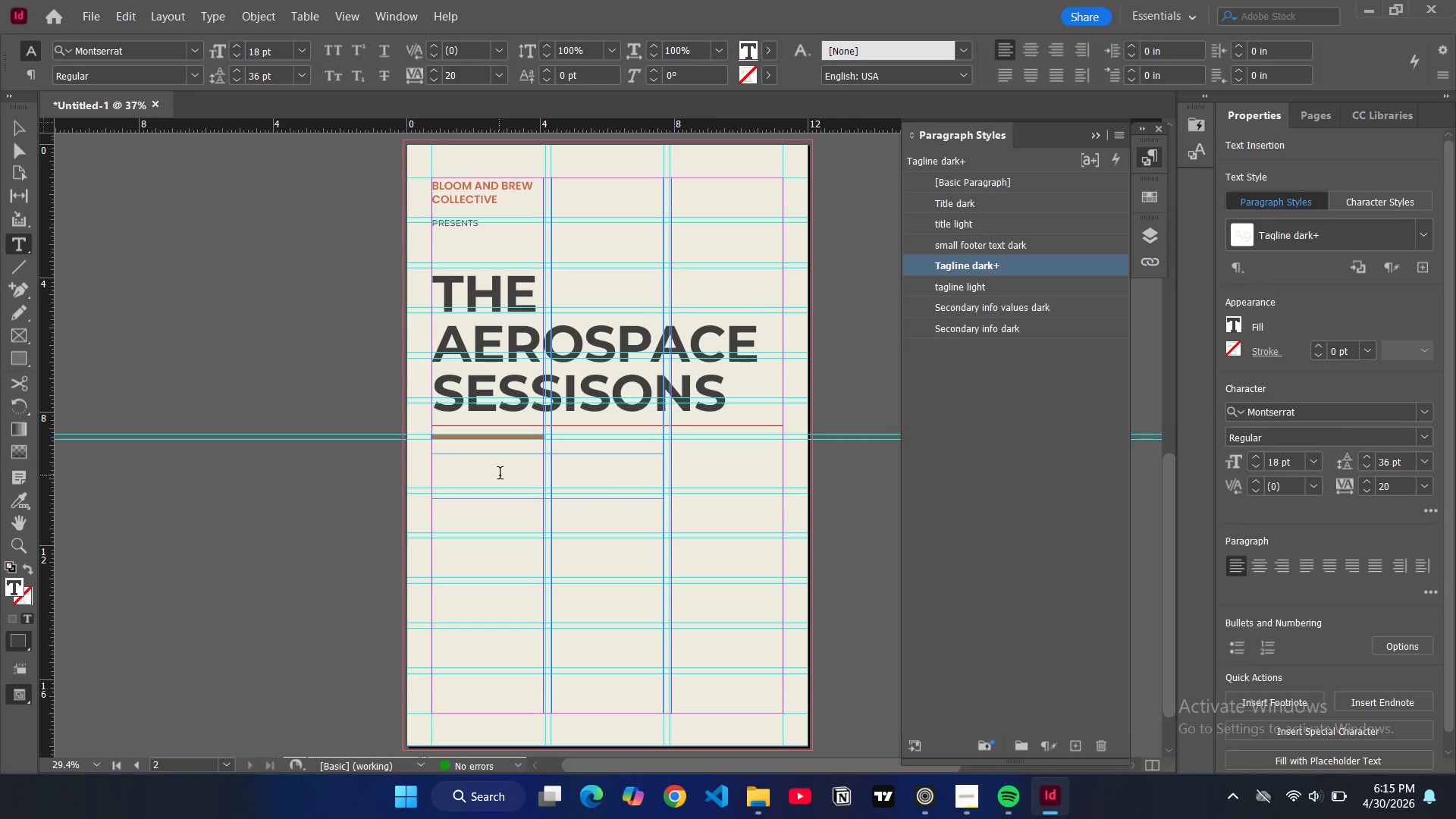 
double_click([500, 475])
 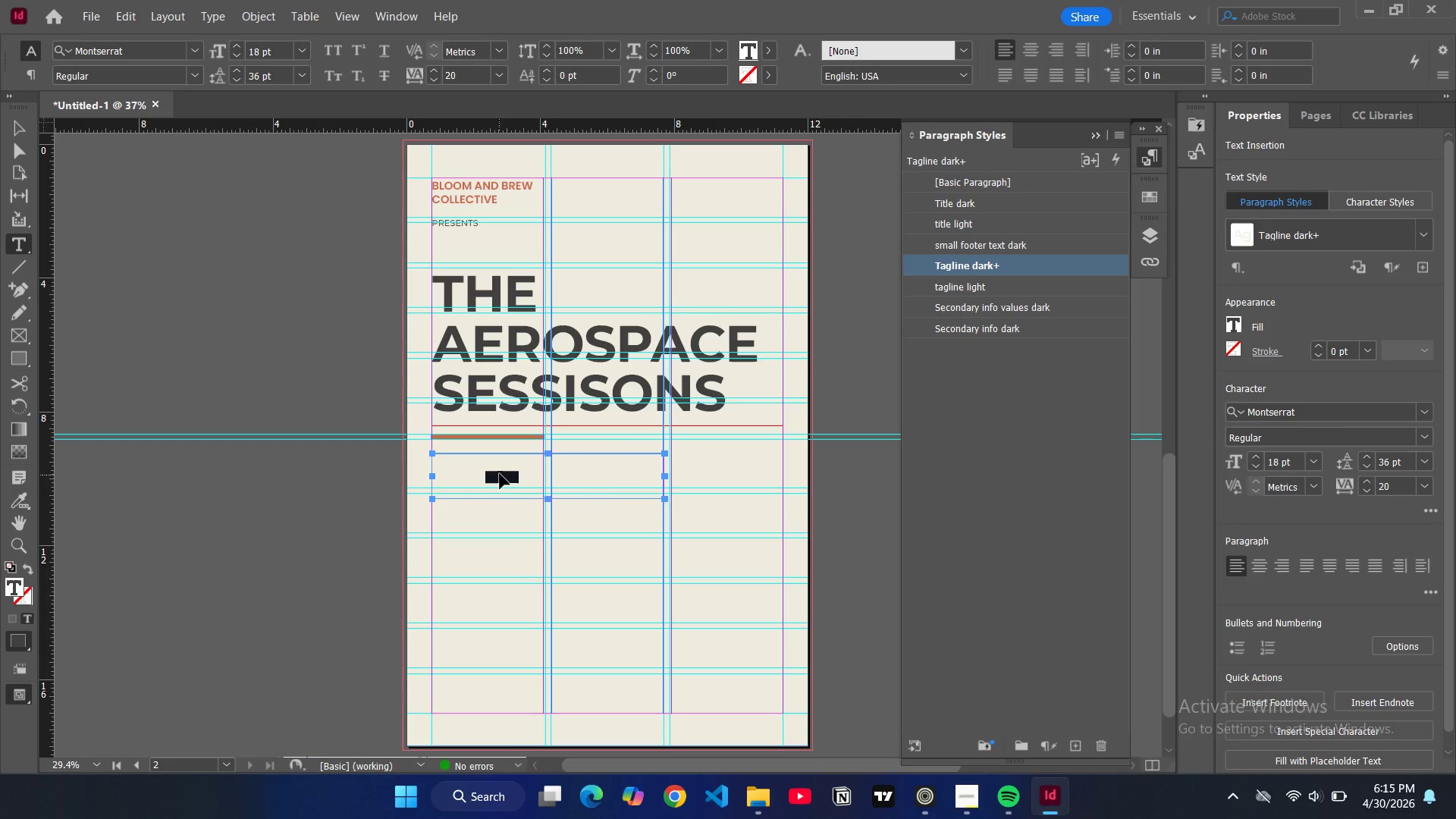 
key(Control+A)
 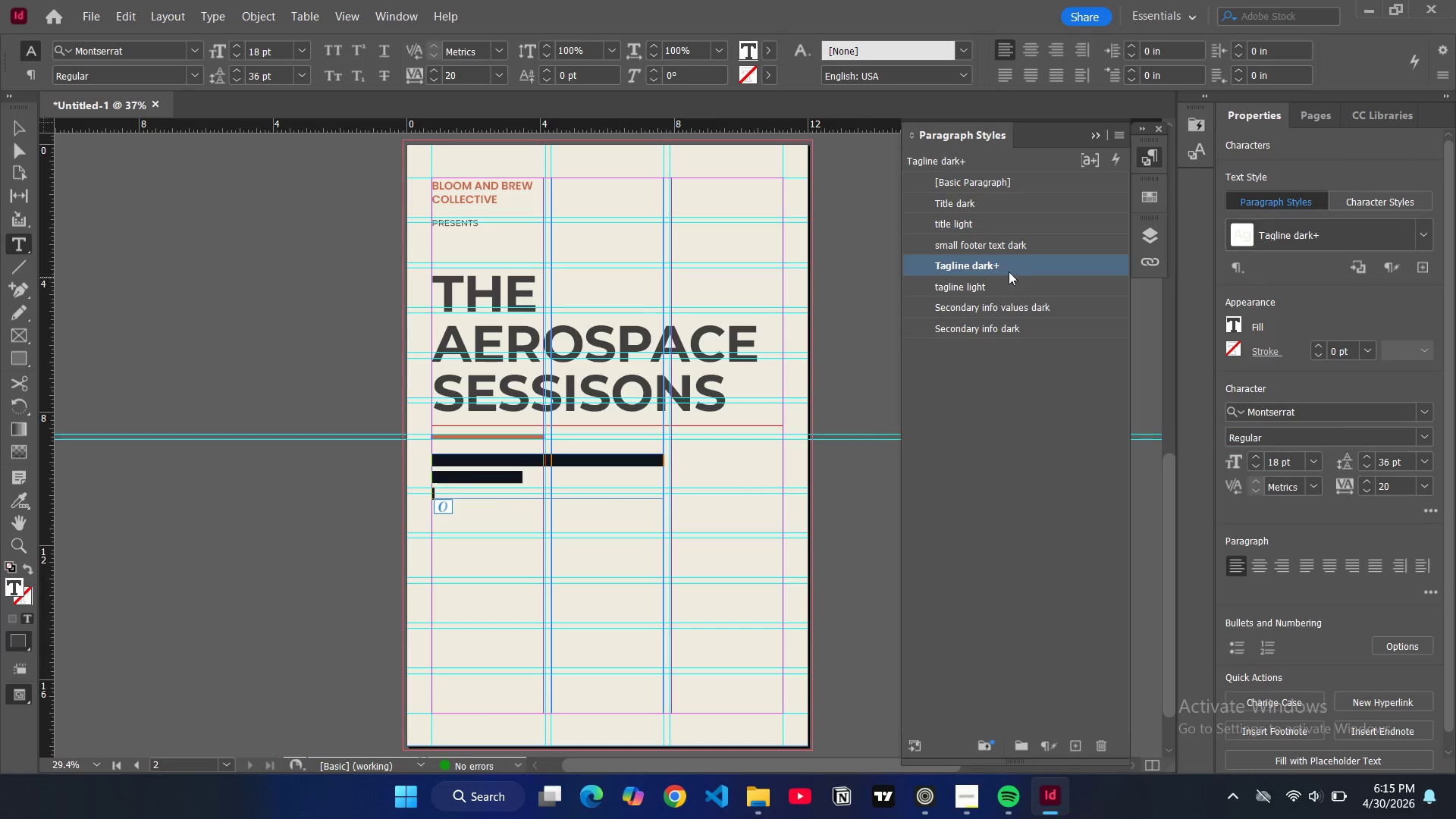 
left_click([977, 288])
 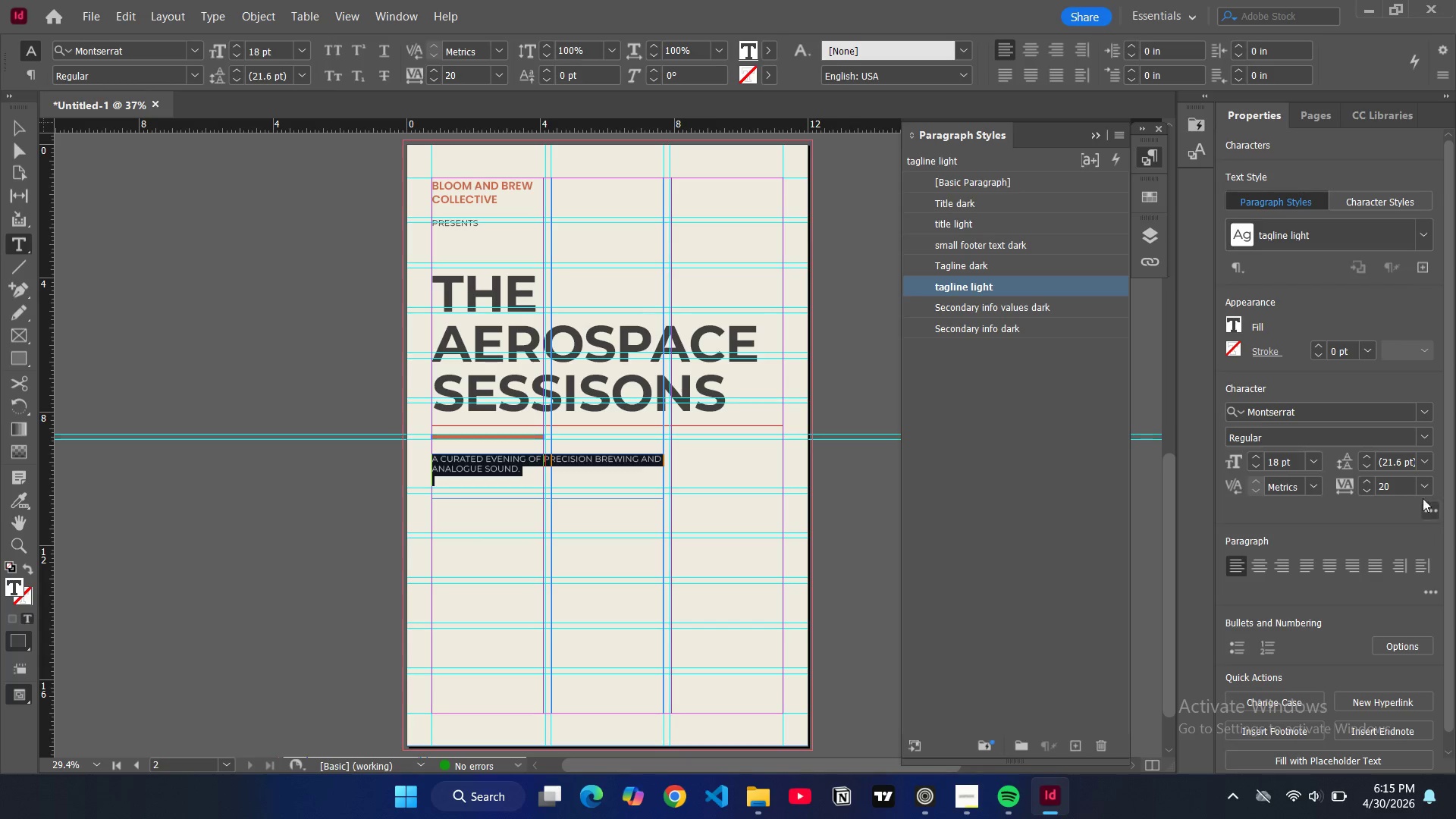 
left_click([1427, 462])
 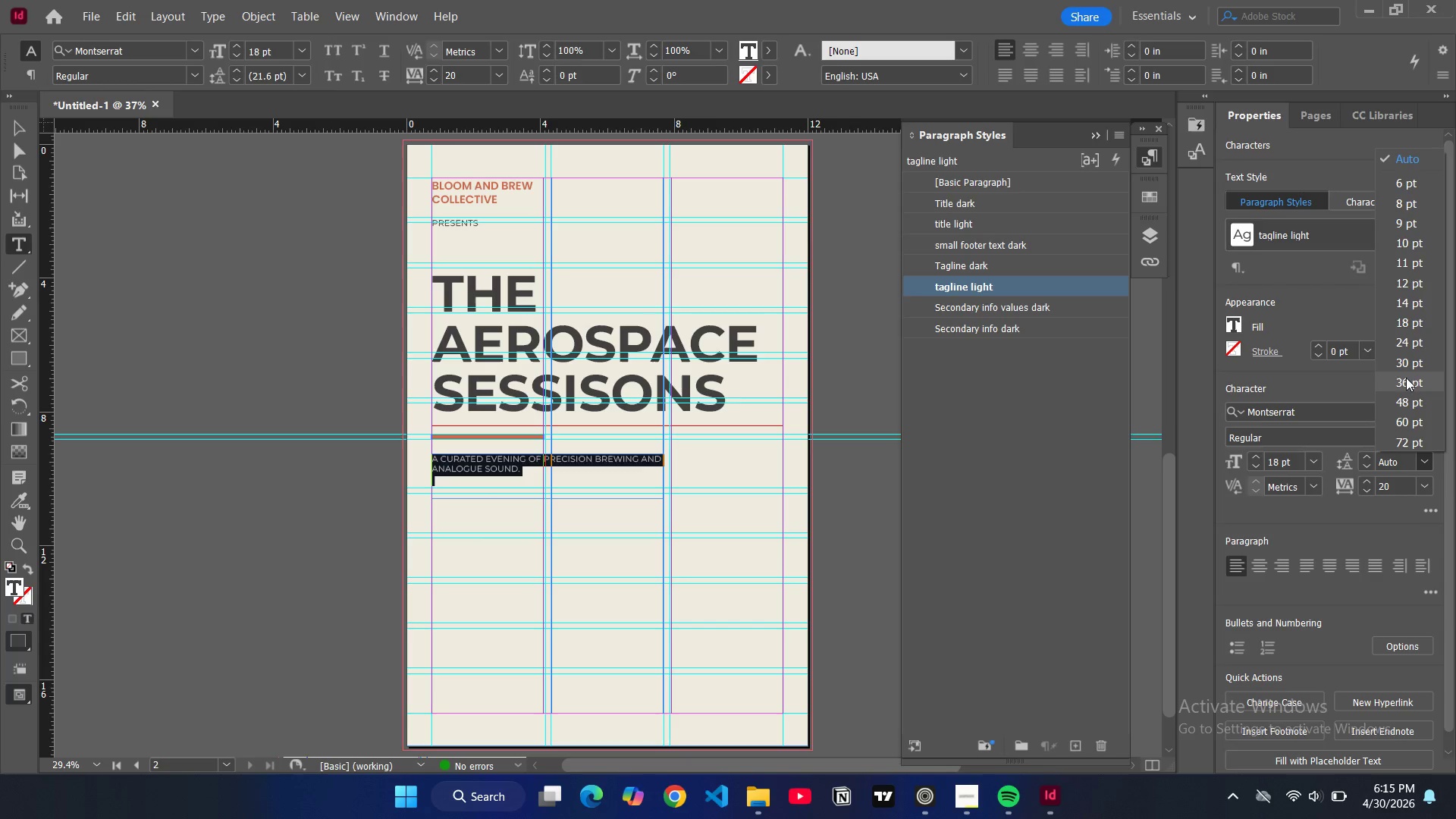 
left_click([1407, 381])
 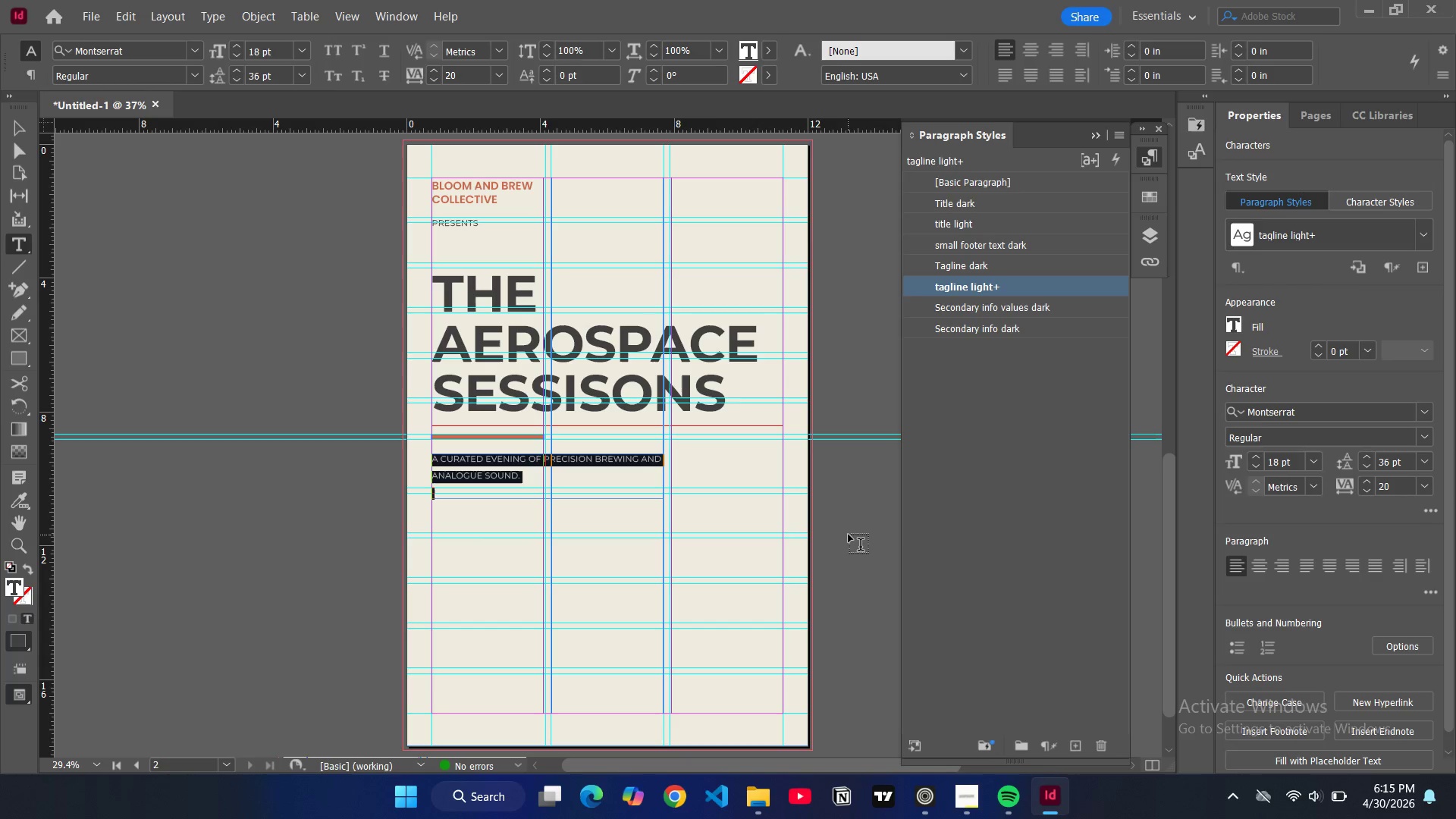 
left_click([849, 535])
 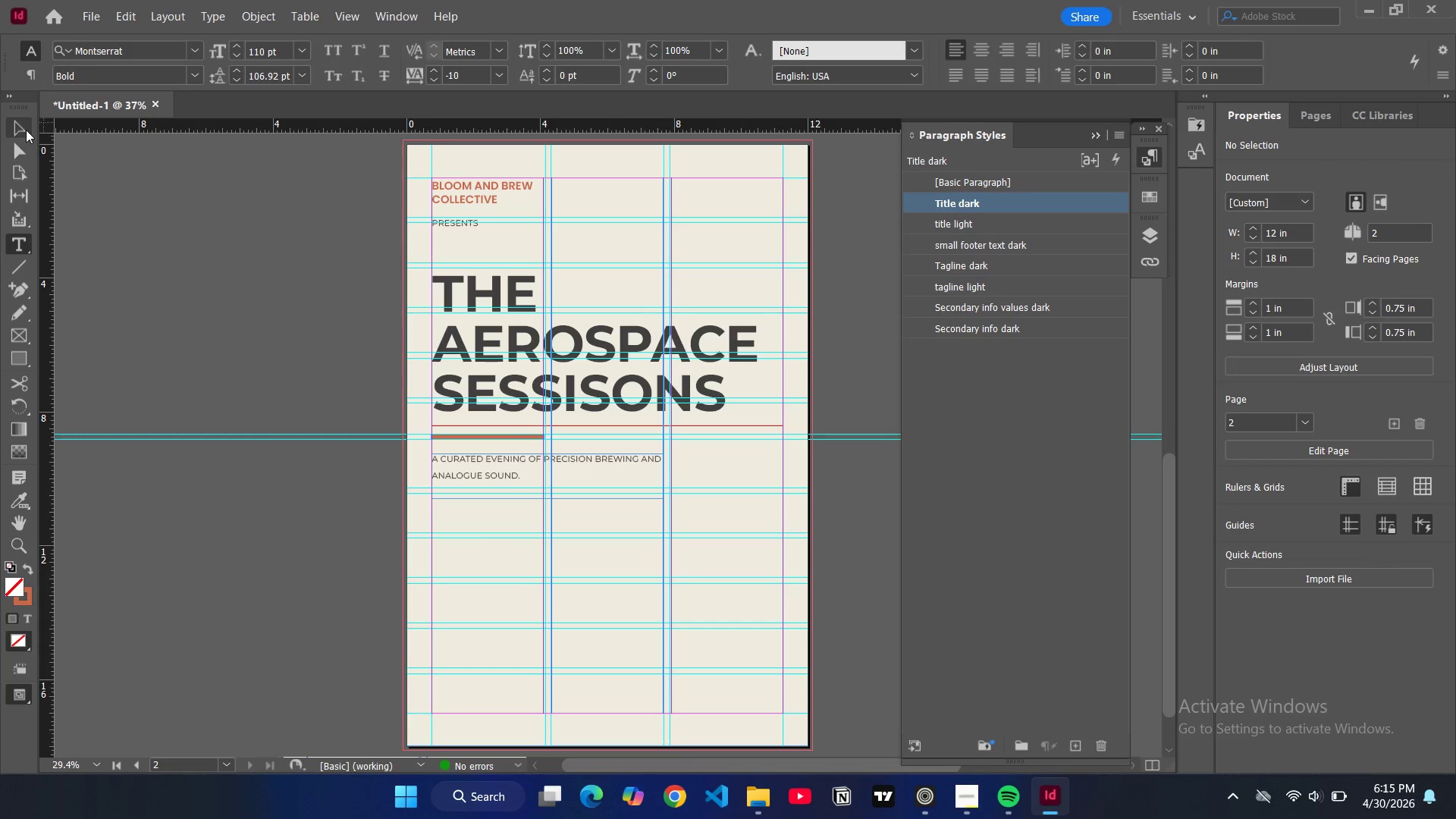 
double_click([299, 342])
 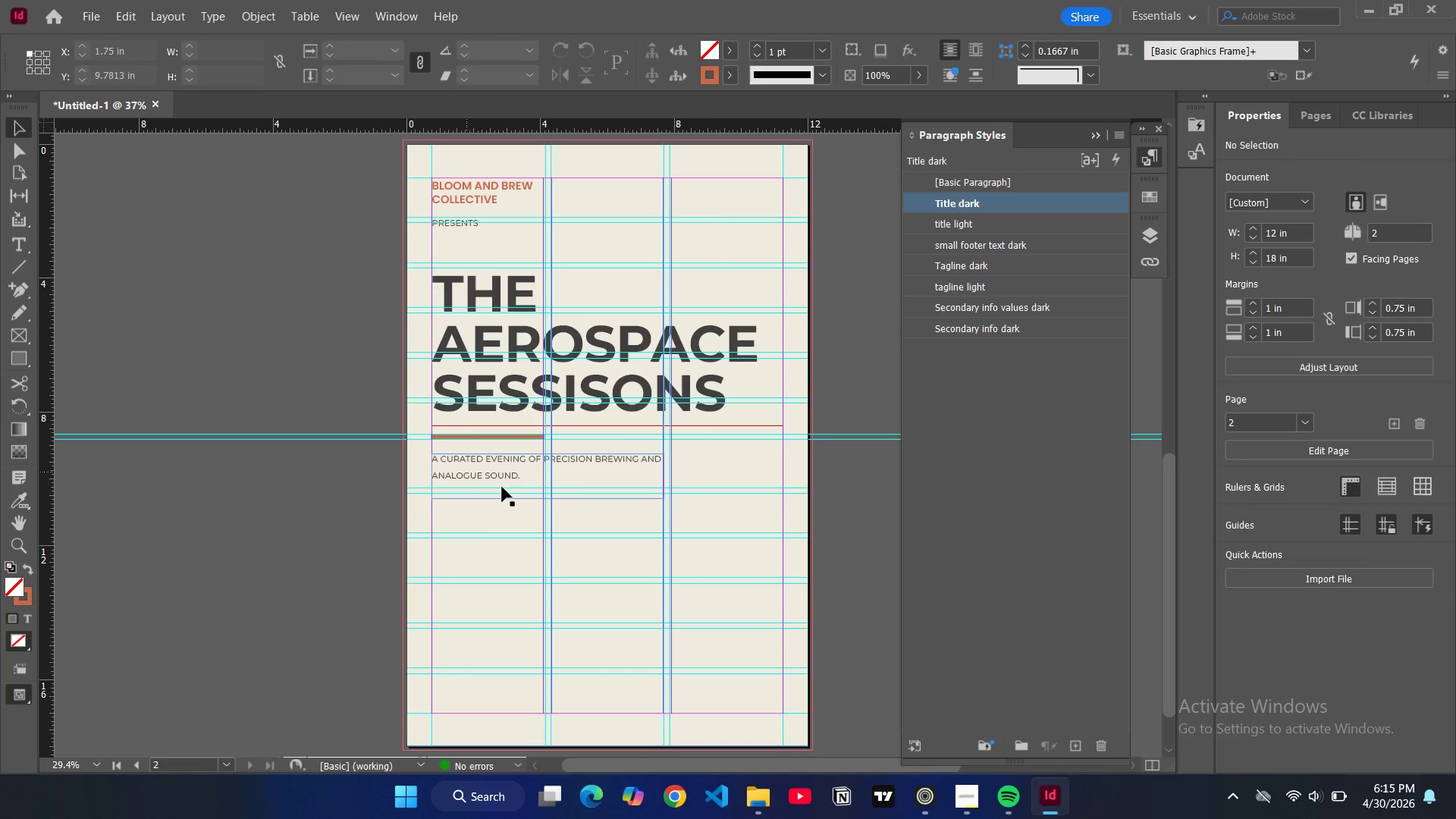 
scroll: coordinate [734, 457], scroll_direction: up, amount: 12.0
 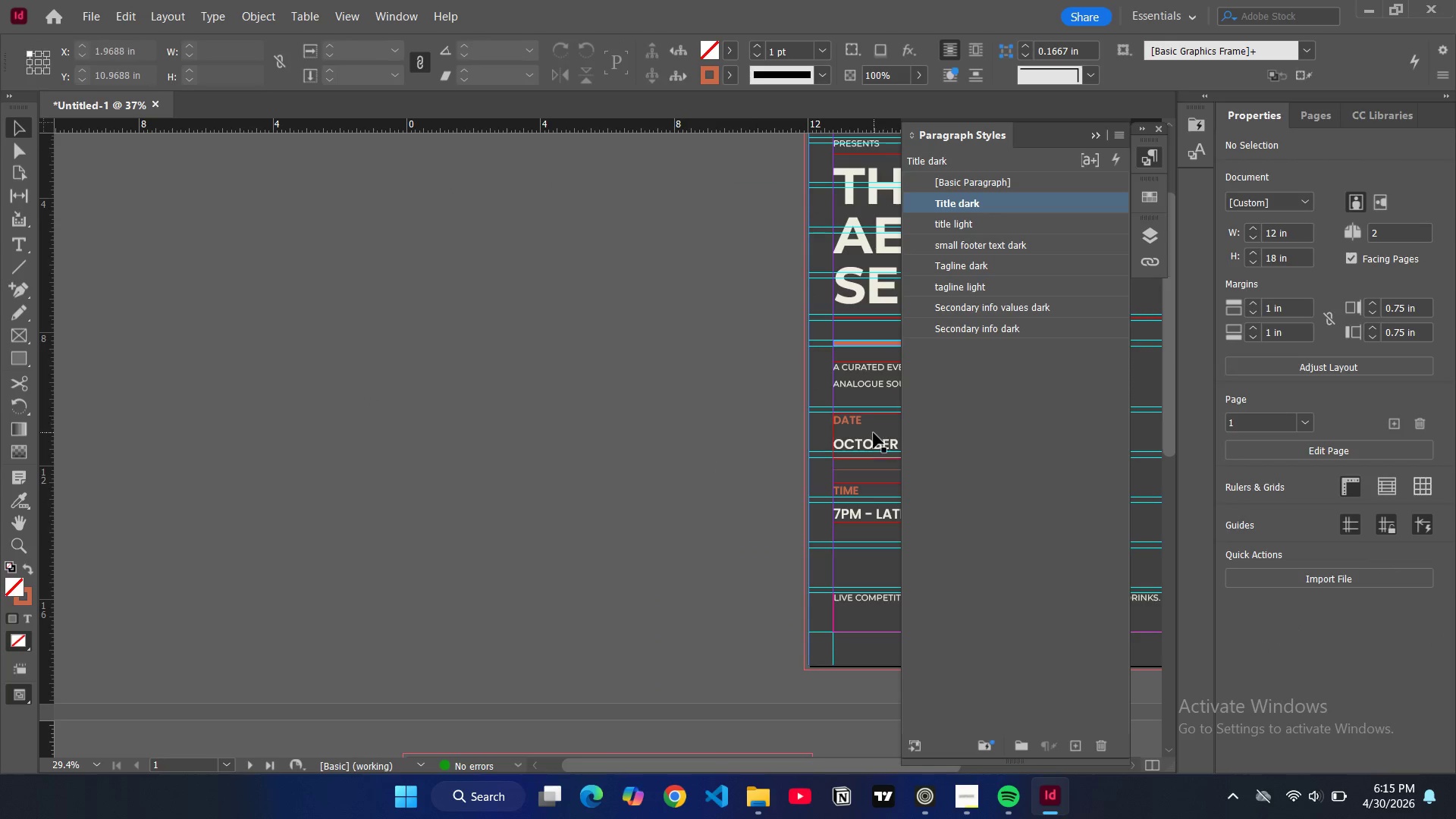 
left_click([874, 433])
 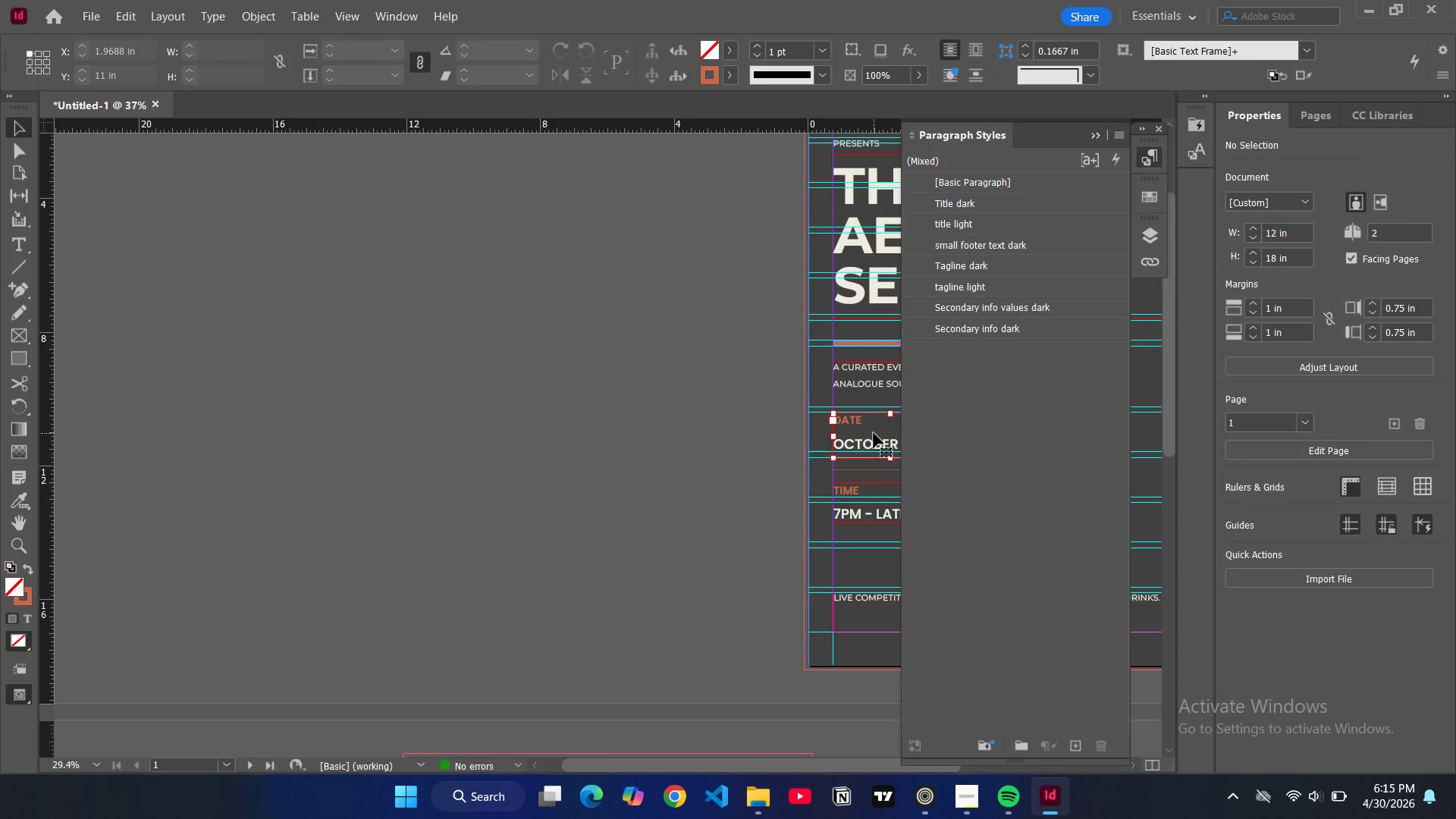 
key(Control+C)
 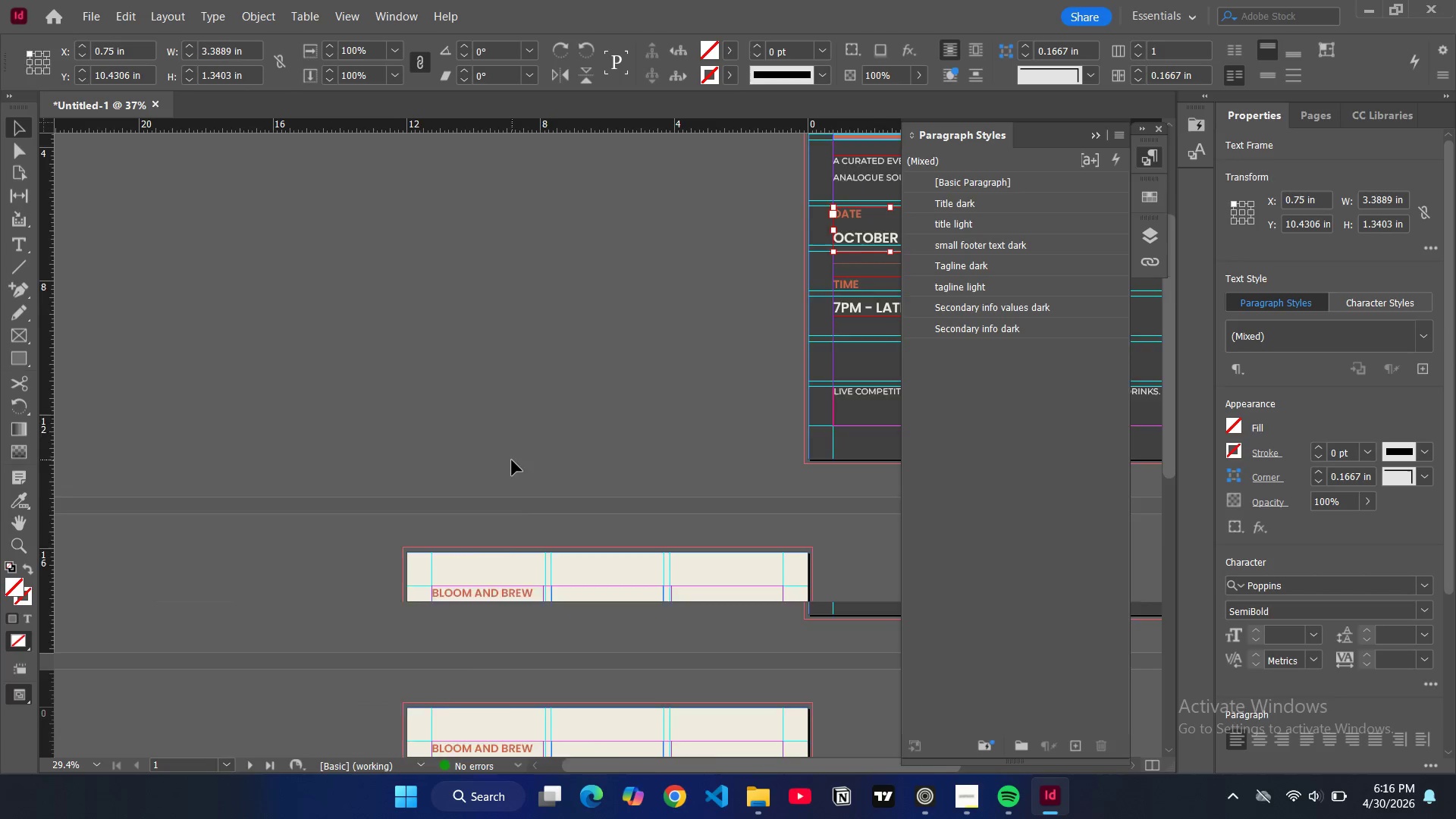 
scroll: coordinate [628, 587], scroll_direction: down, amount: 12.0
 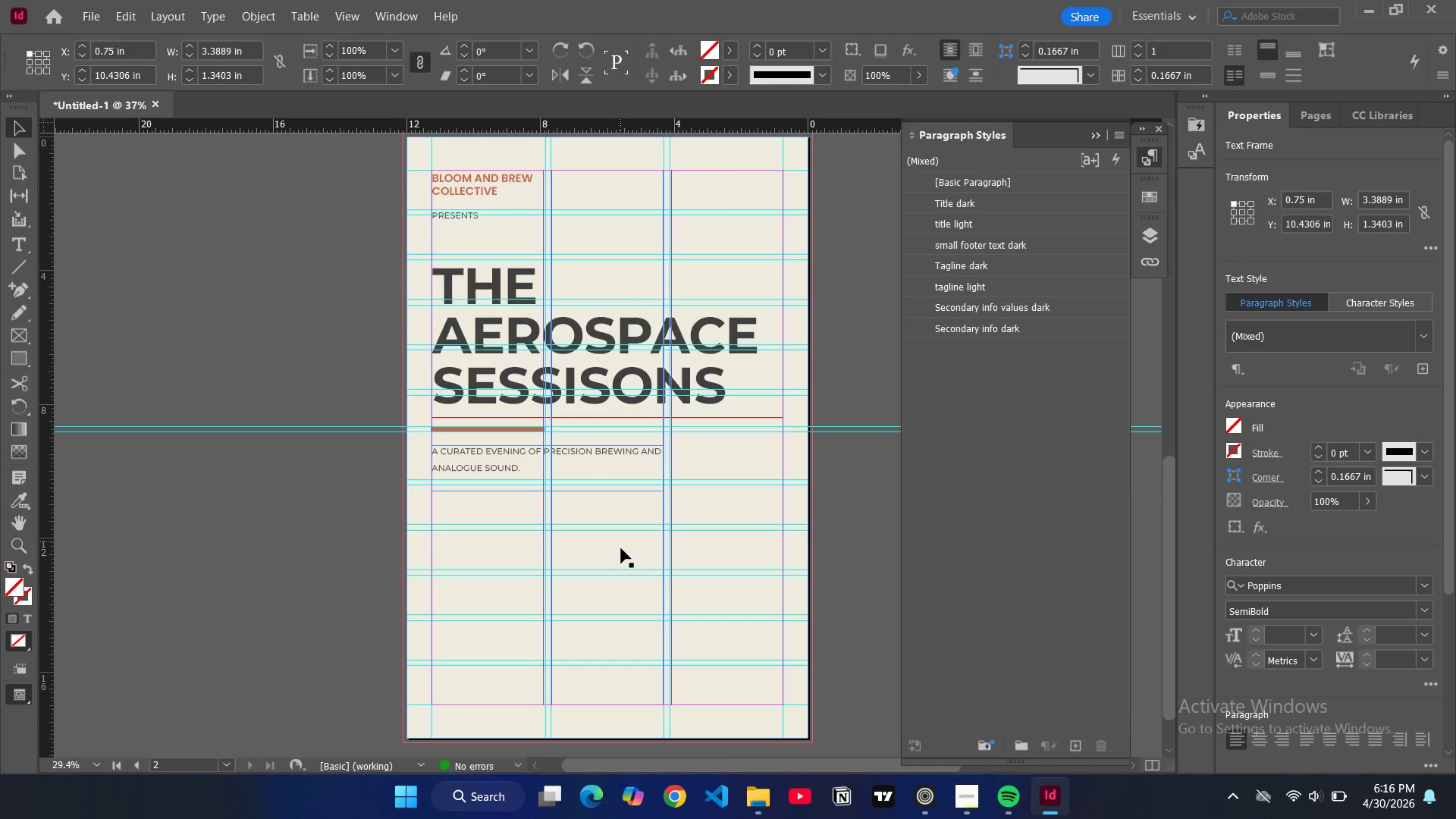 
left_click([621, 548])
 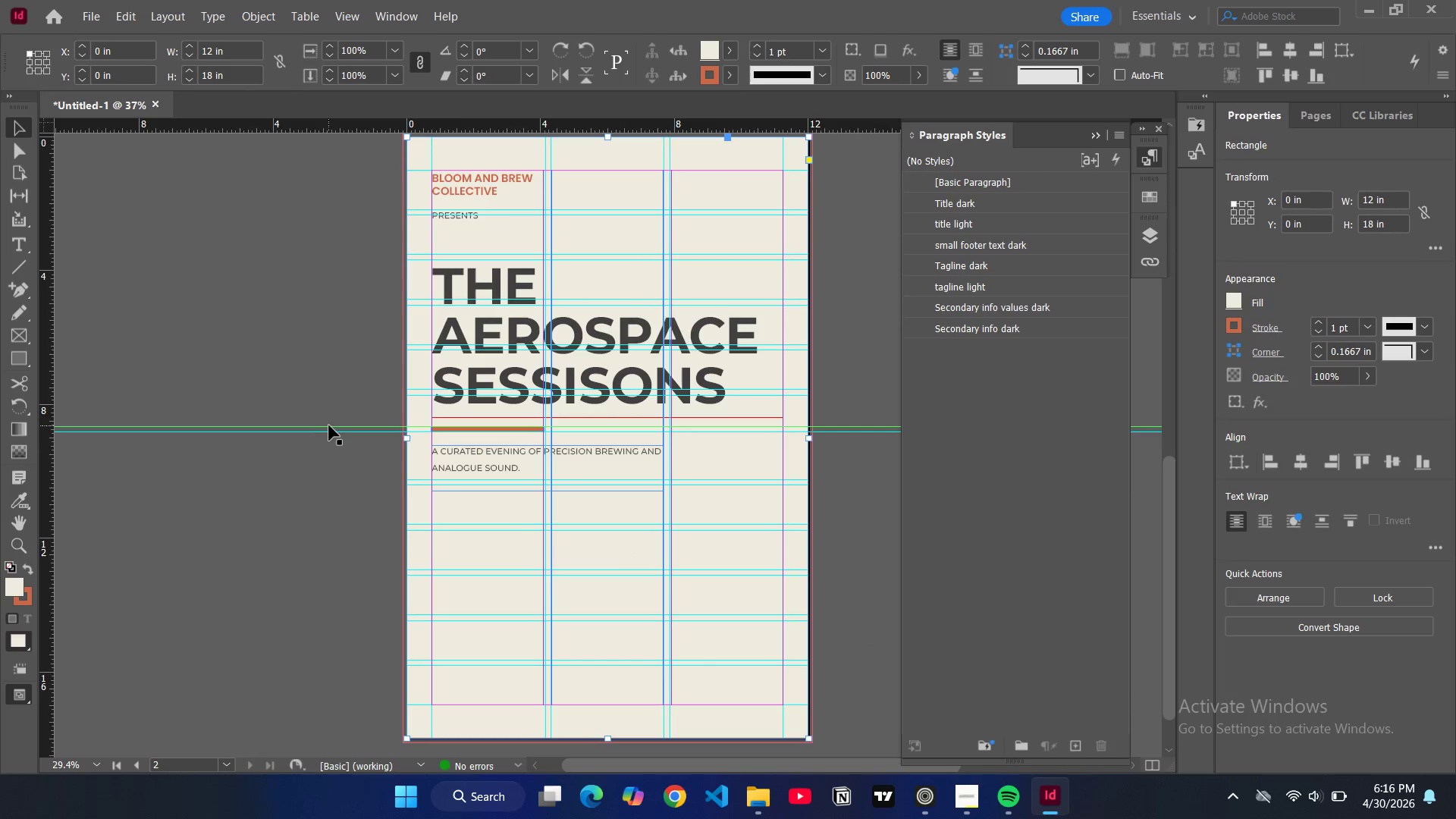 
left_click([334, 431])
 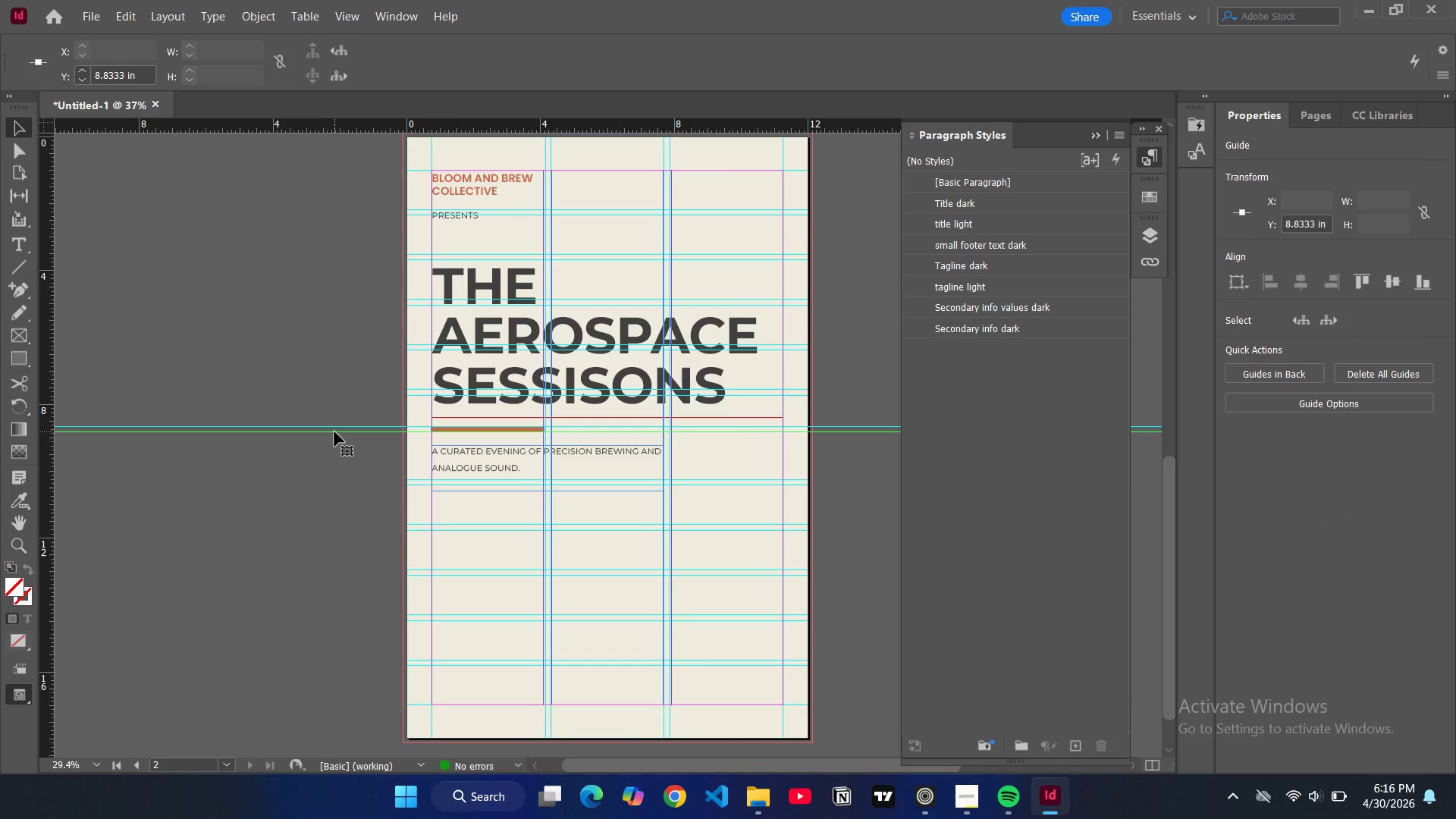 
left_click([334, 431])
 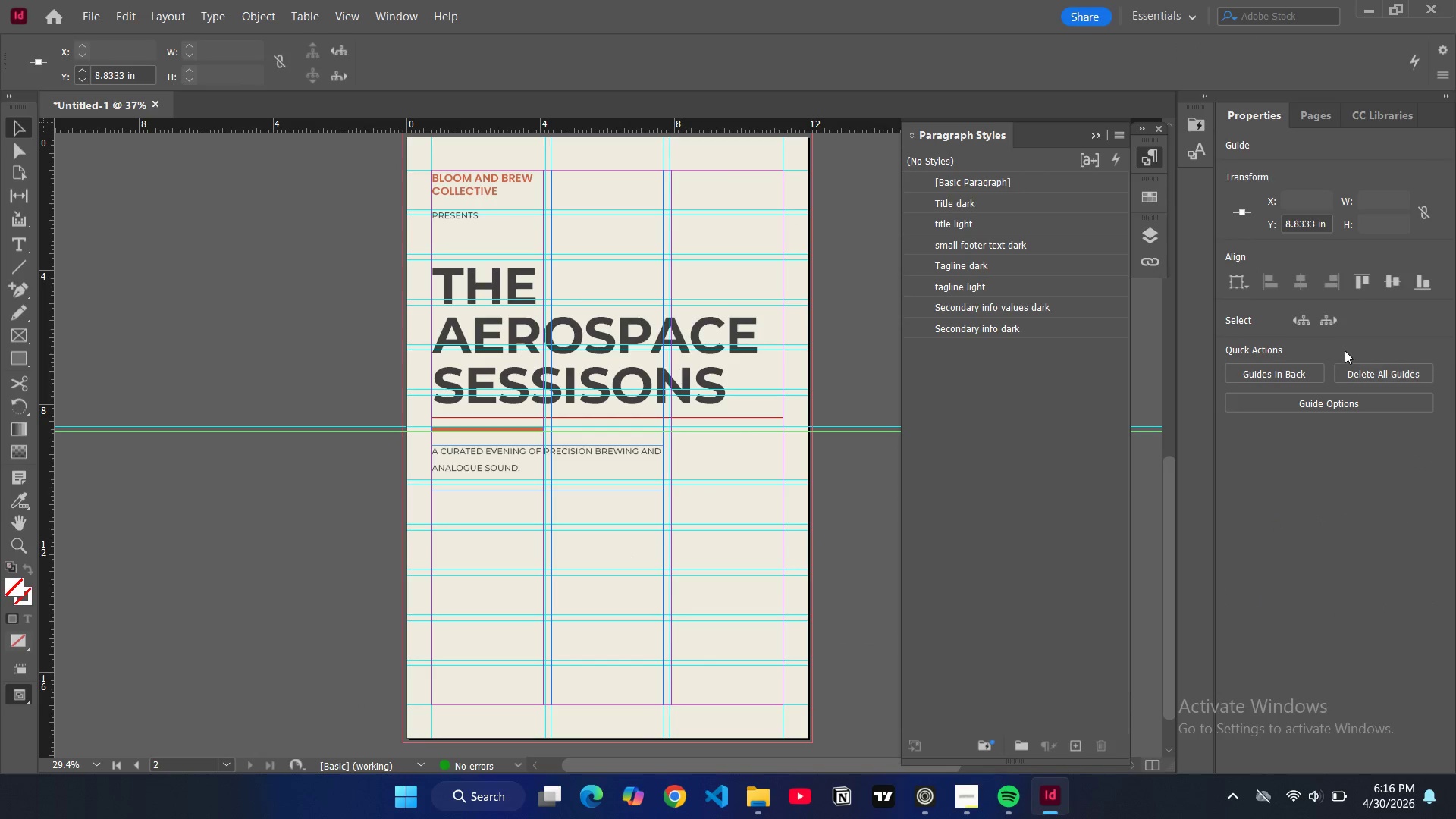 
left_click([1341, 404])
 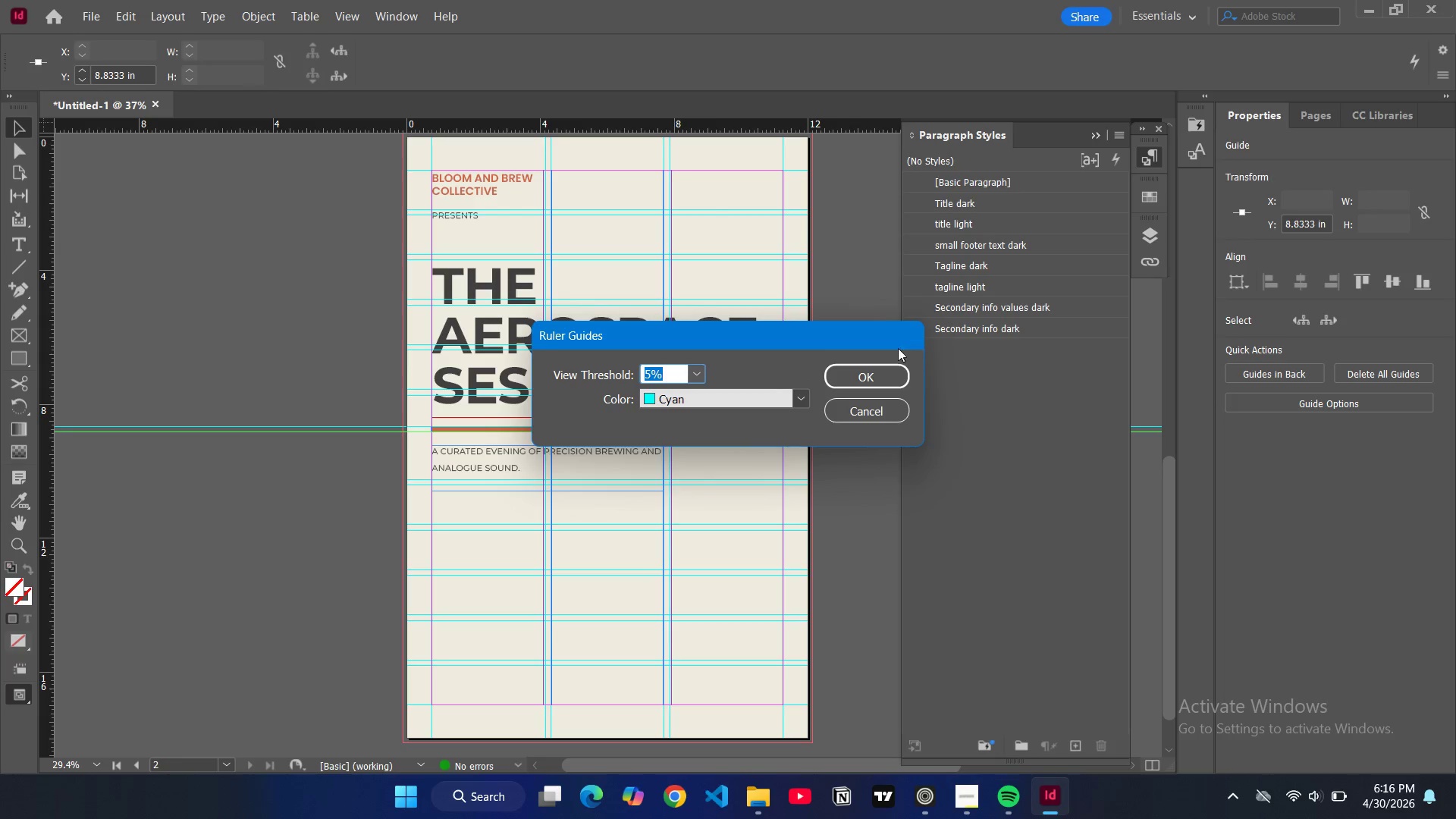 
left_click([868, 408])
 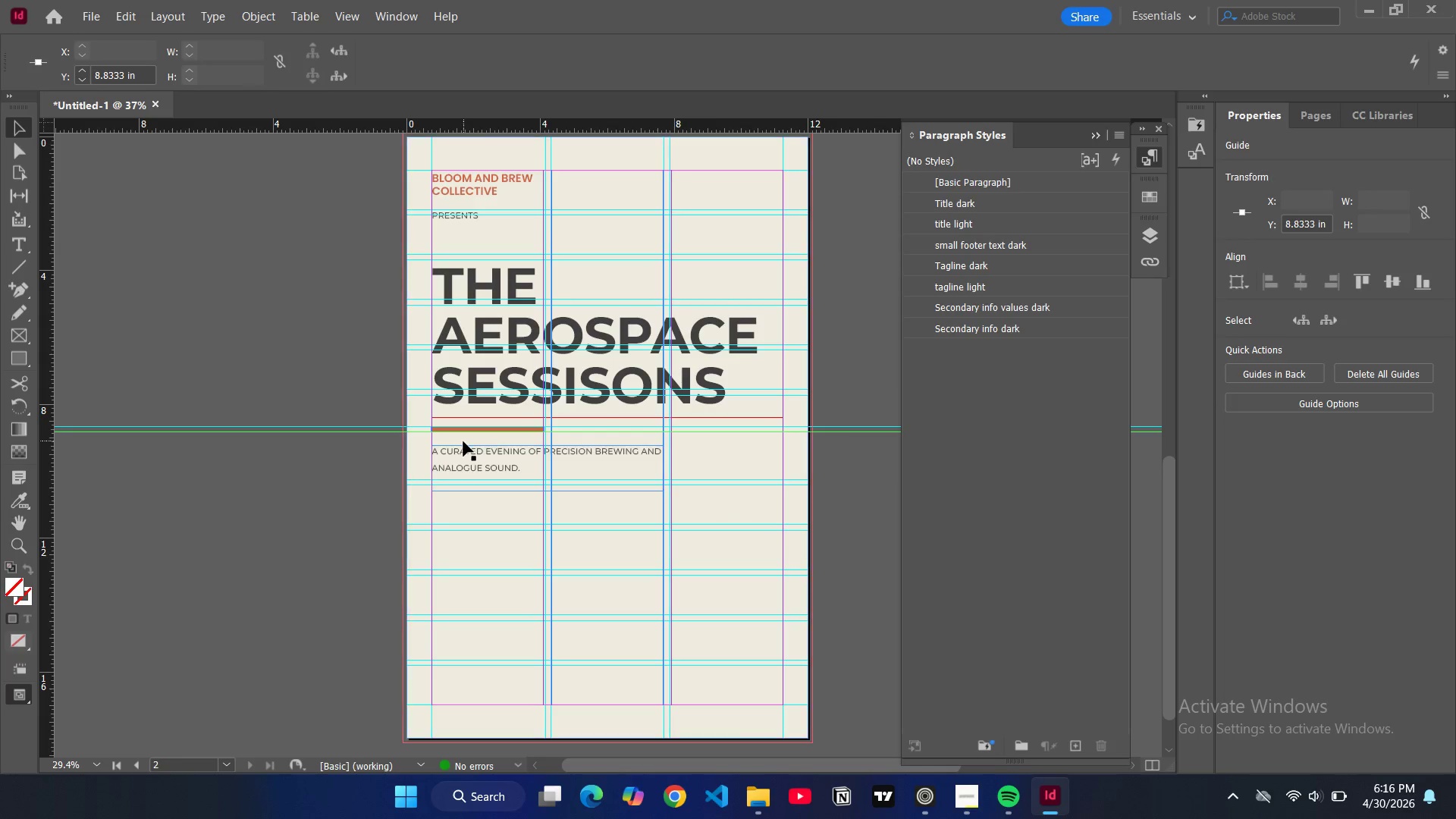 
key(Control+Z)
 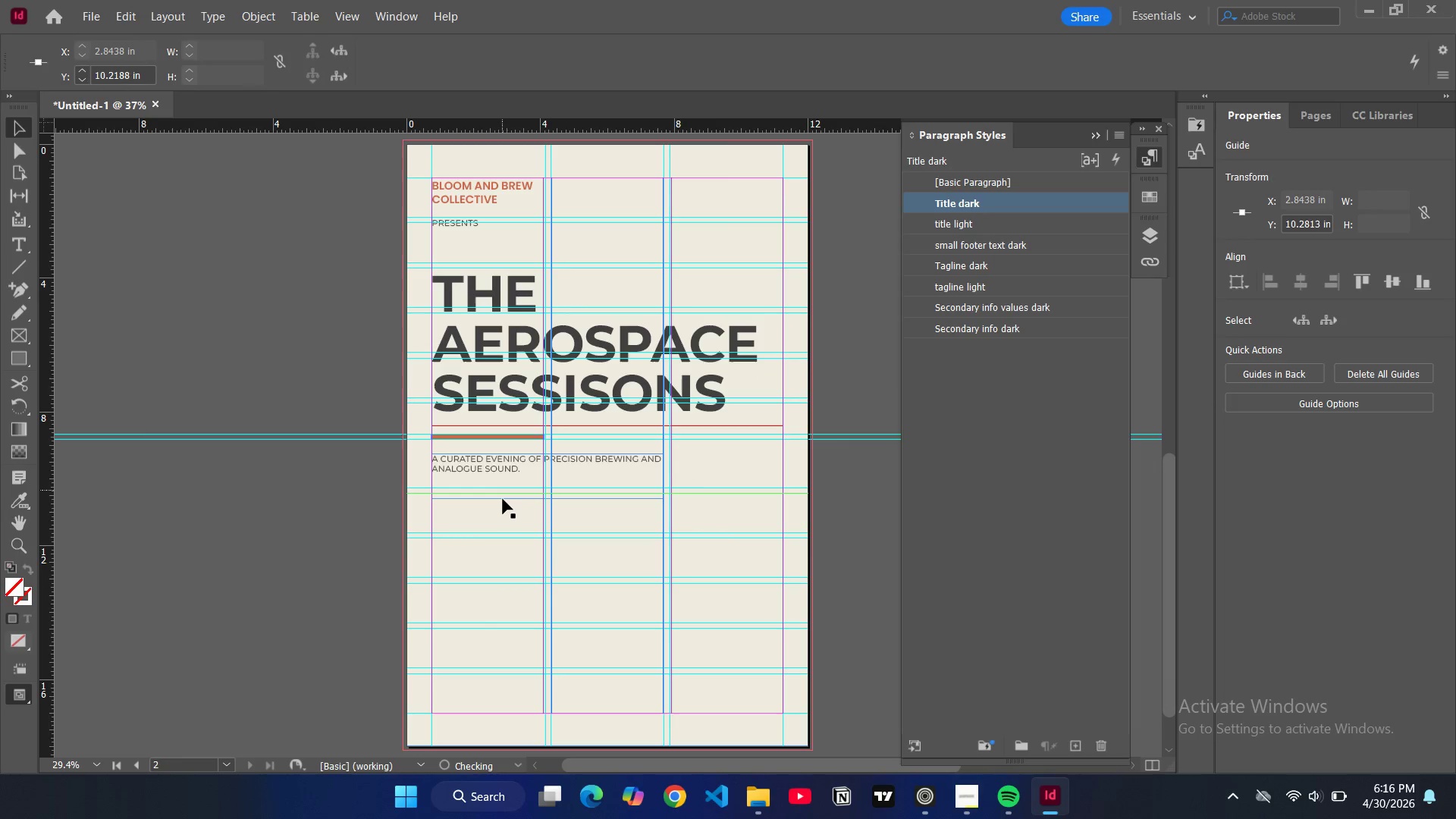 
key(Control+Z)
 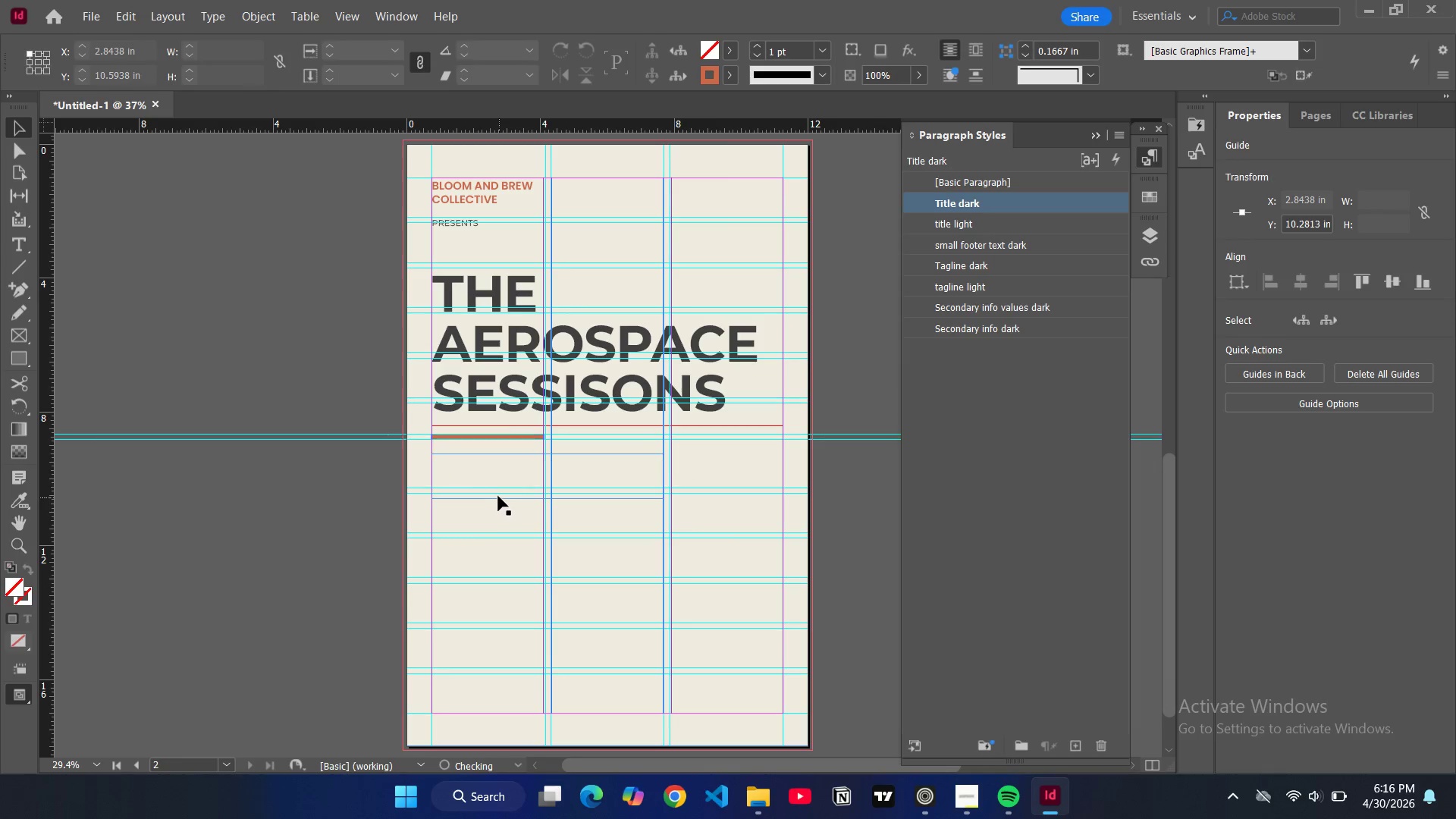 
key(Control+Z)
 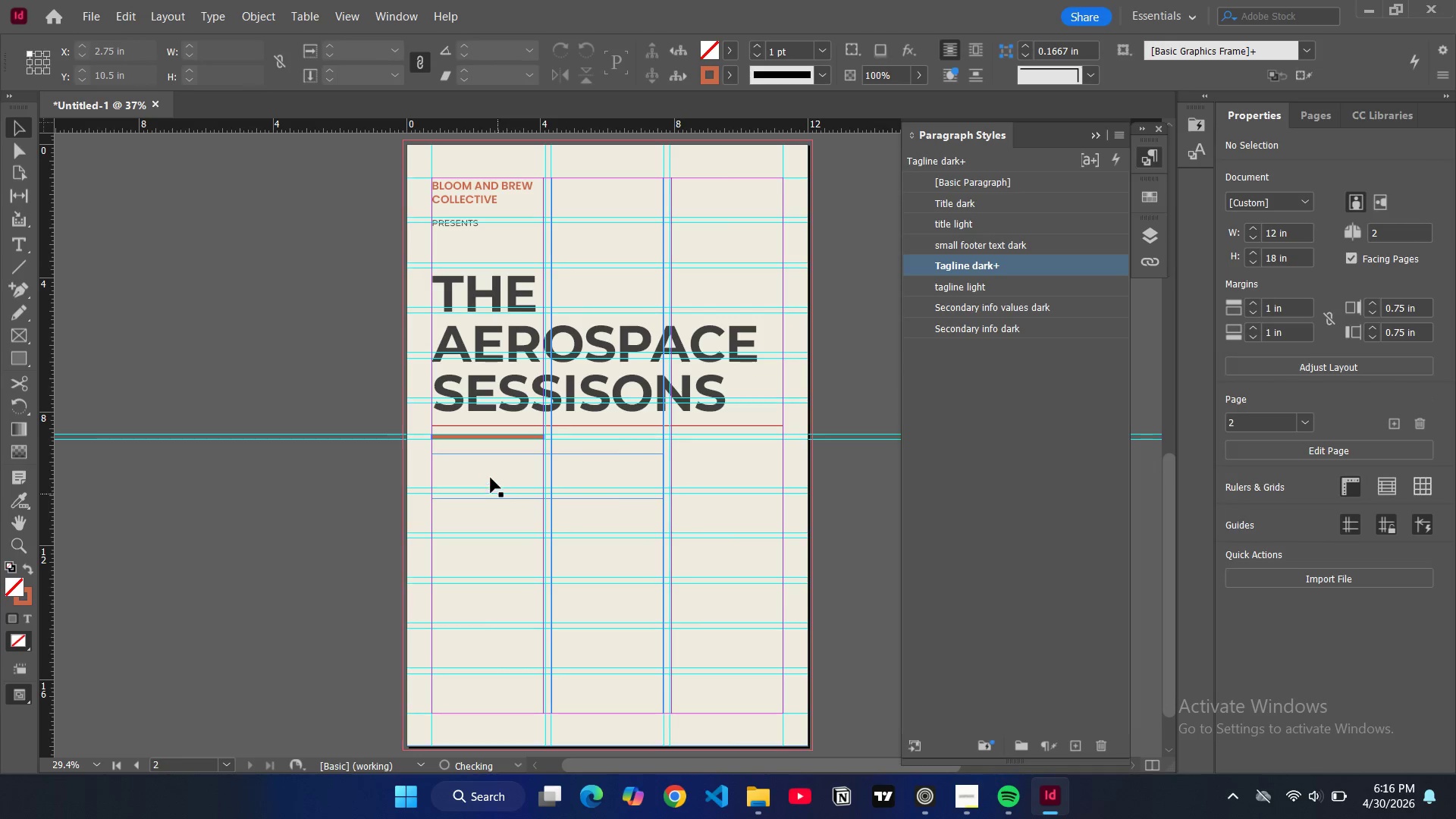 
key(Control+Z)
 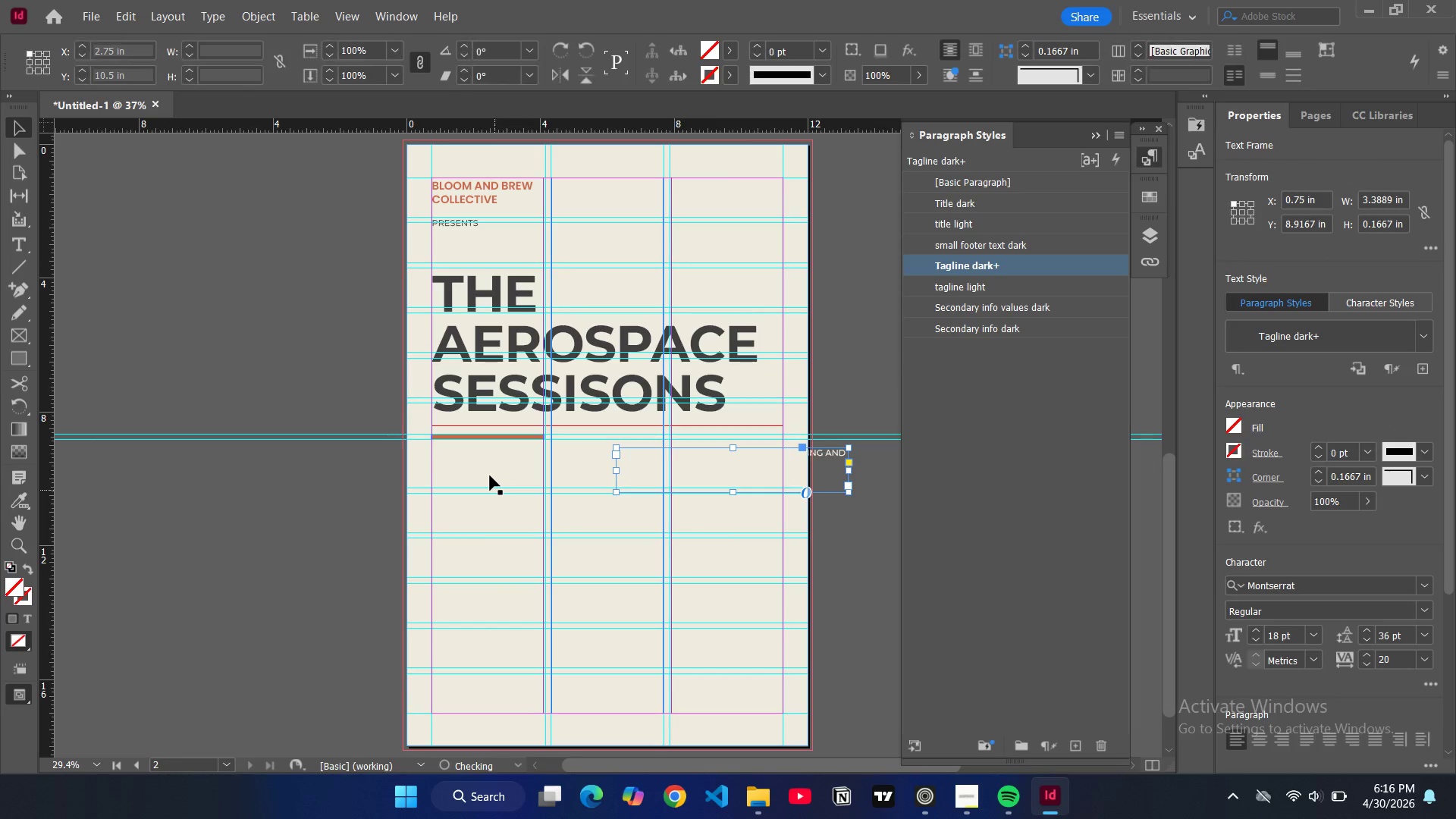 
key(Control+Z)
 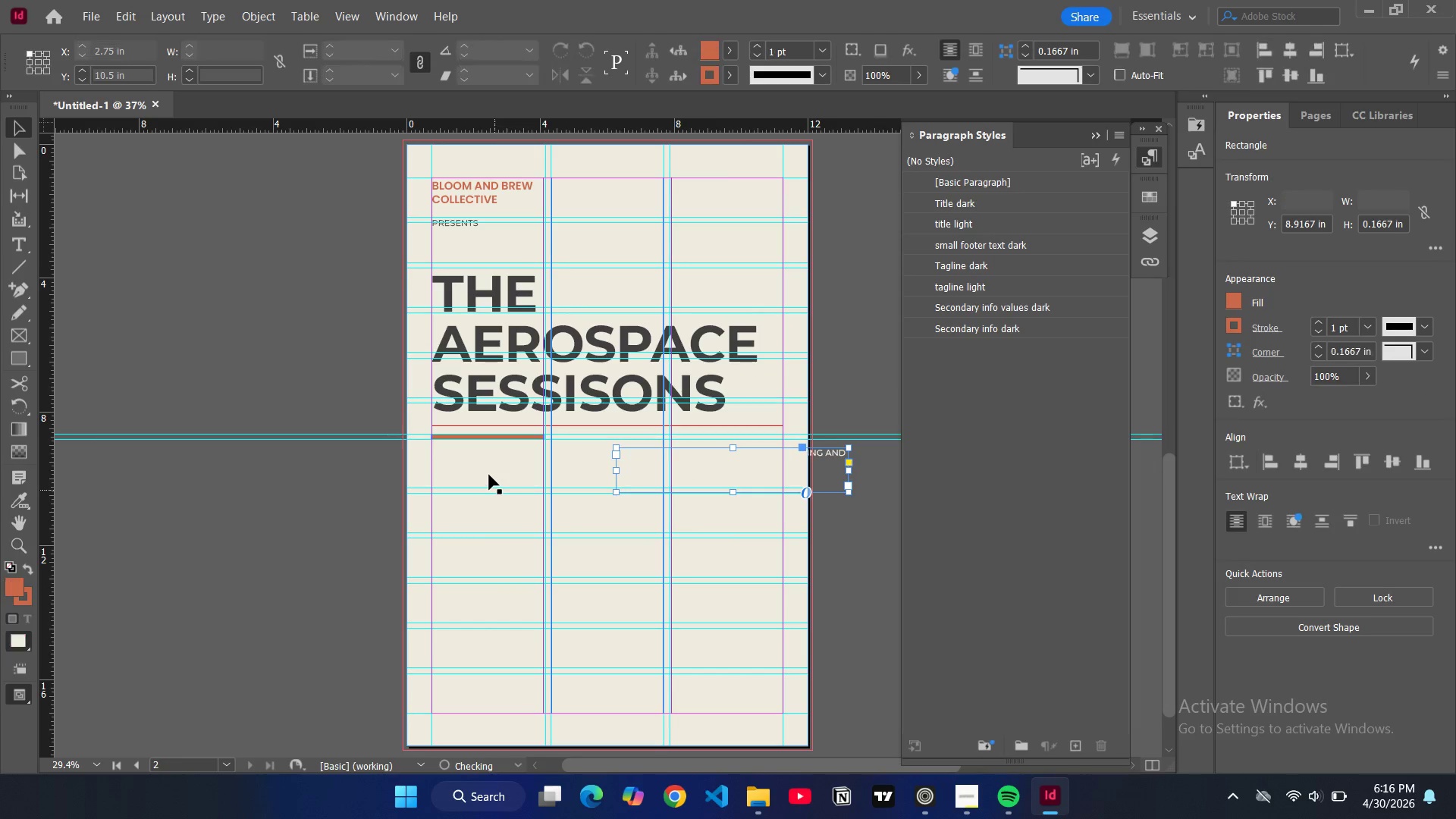 
key(Control+Z)
 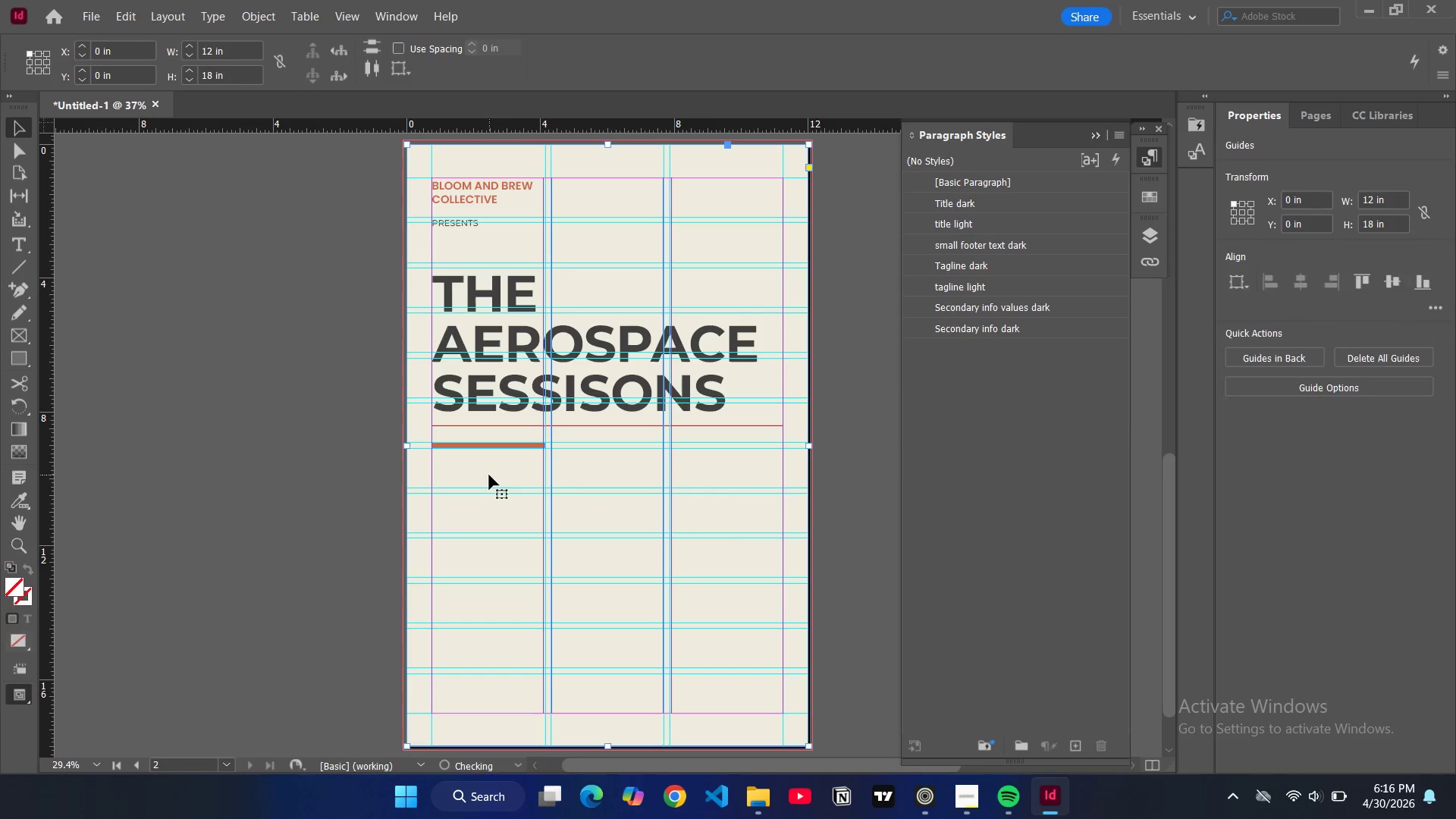 
key(Control+Z)
 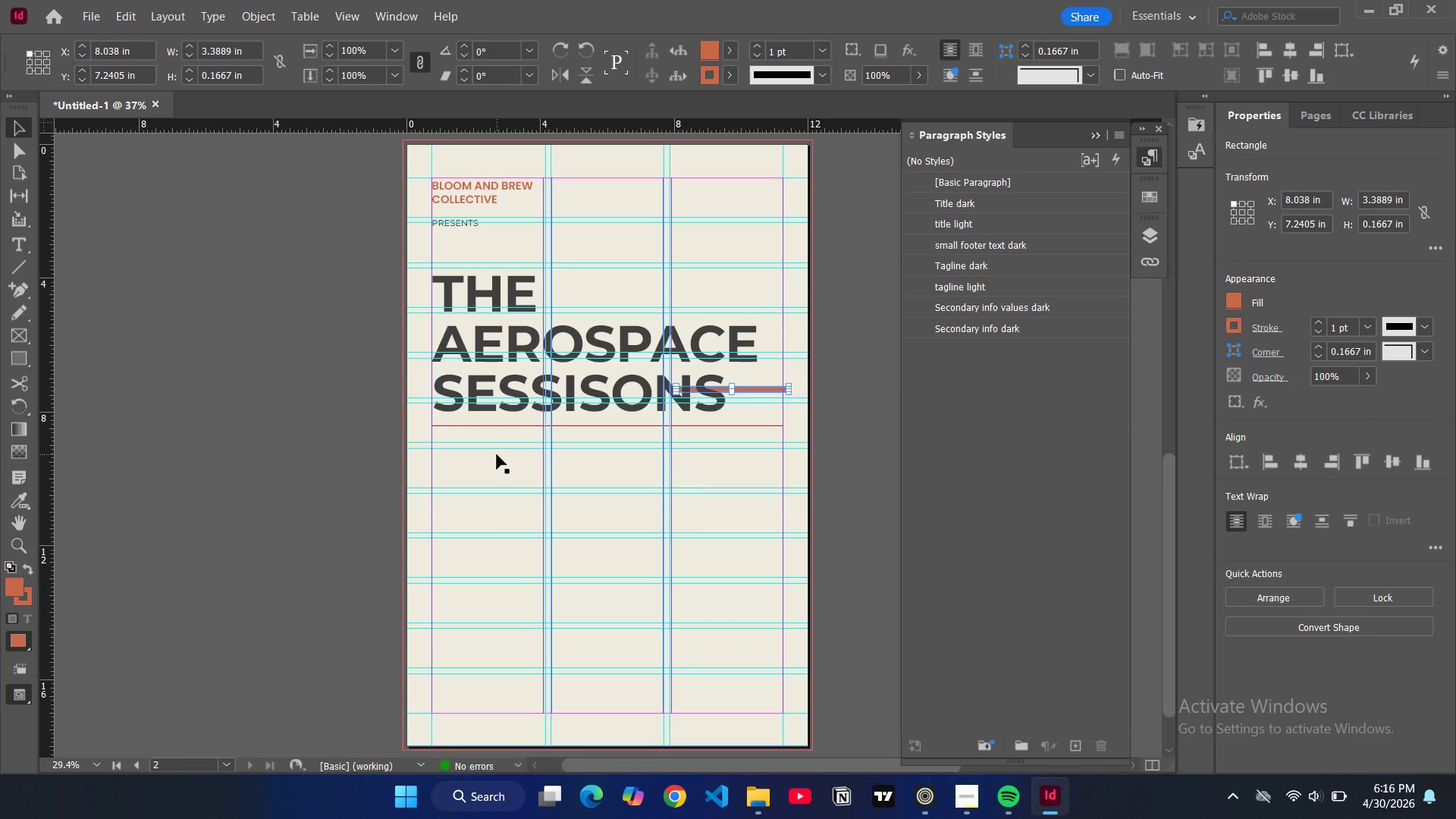 
key(Control+Y)
 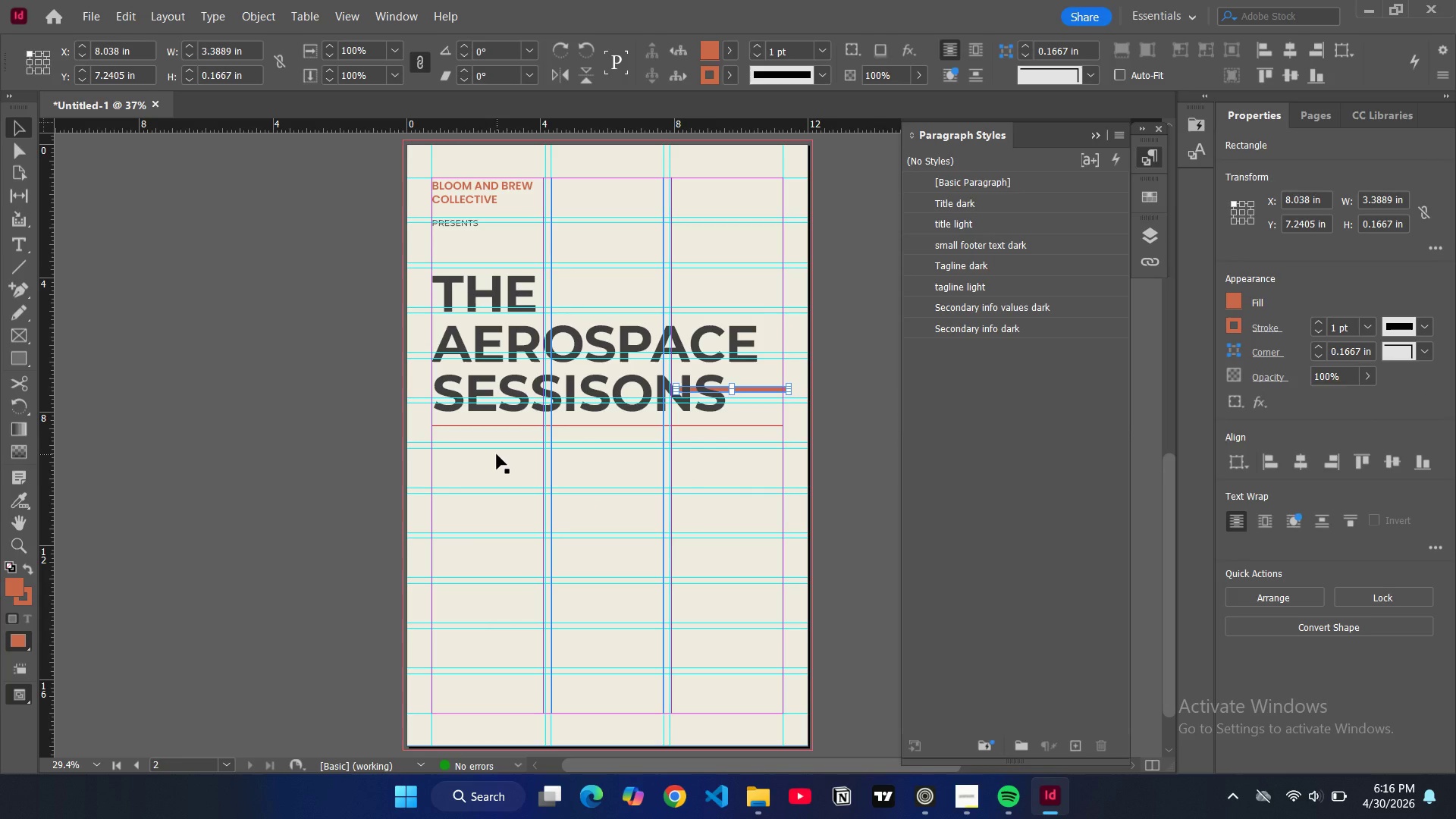 
key(Control+Shift+Z)
 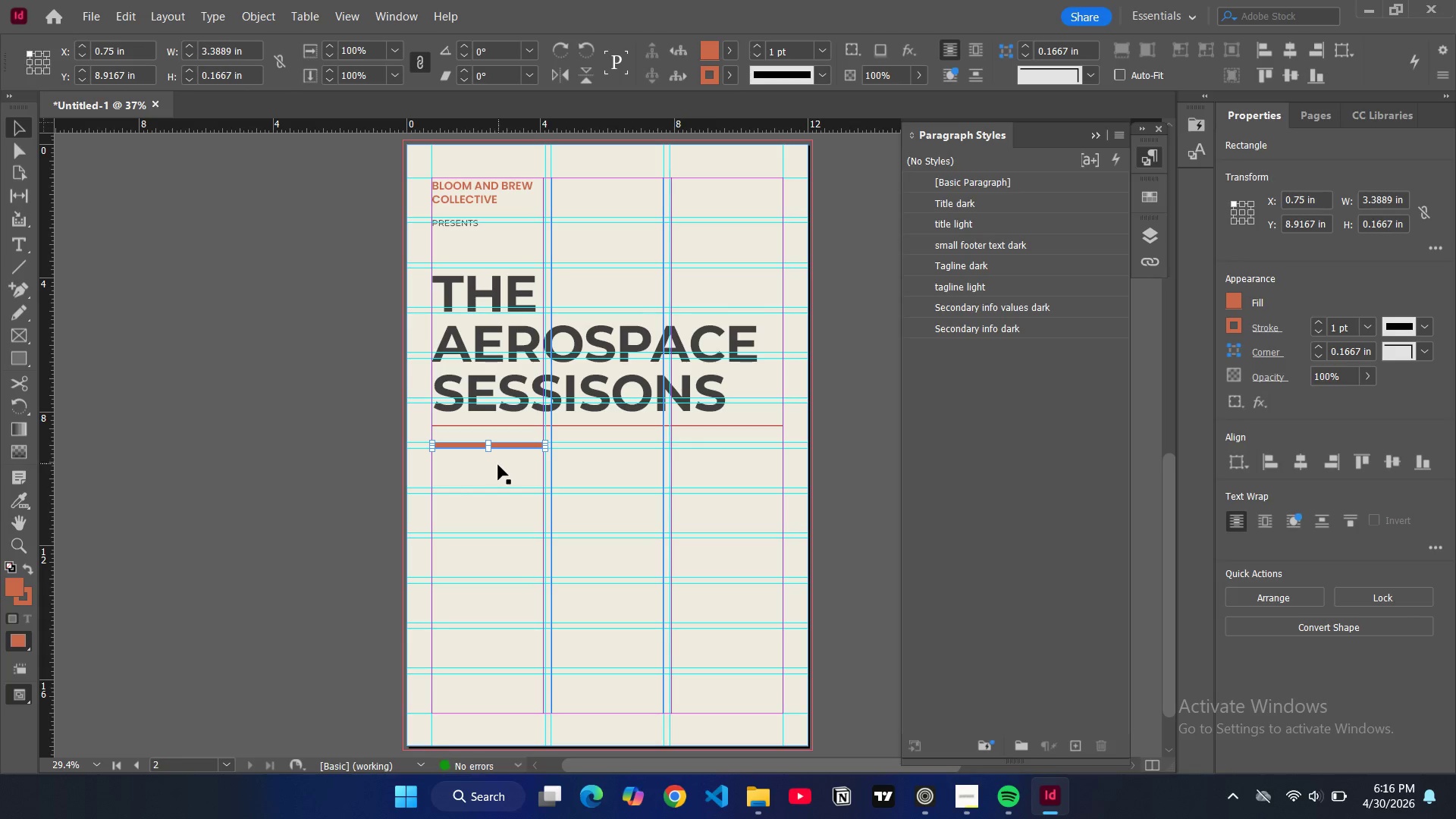 
left_click([498, 468])
 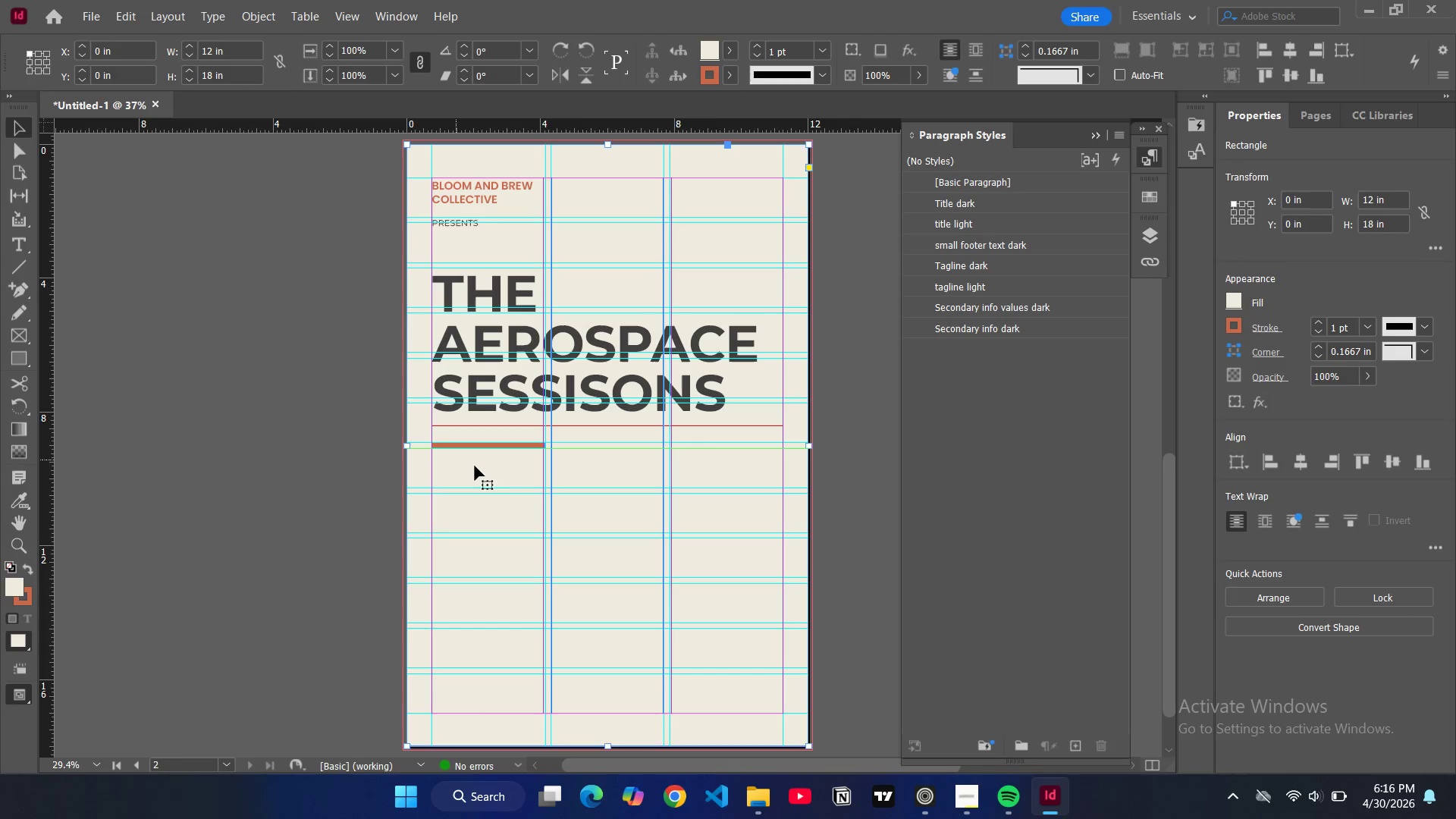 
left_click([494, 470])
 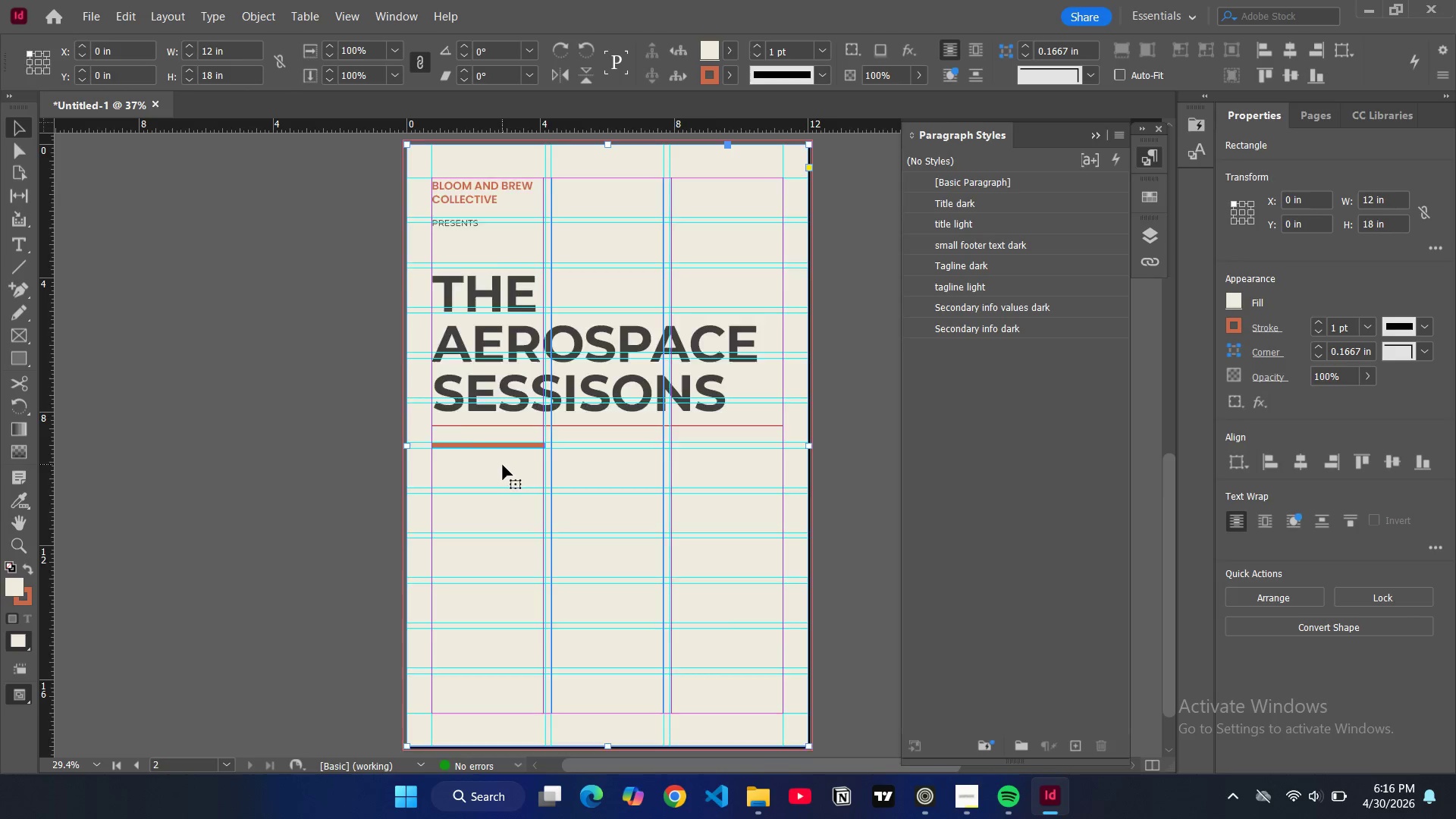 
scroll: coordinate [626, 451], scroll_direction: up, amount: 14.0
 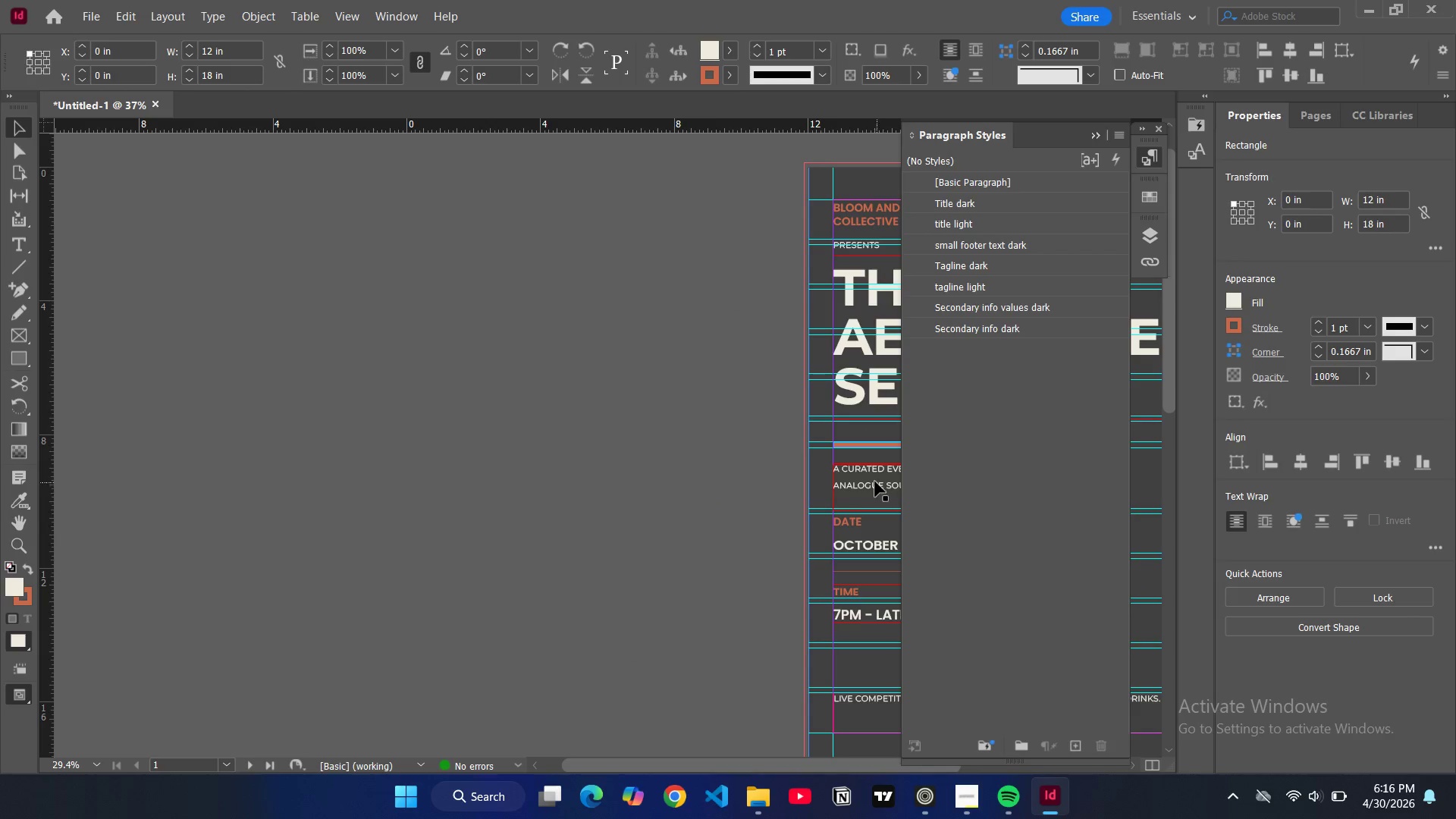 
left_click([873, 481])
 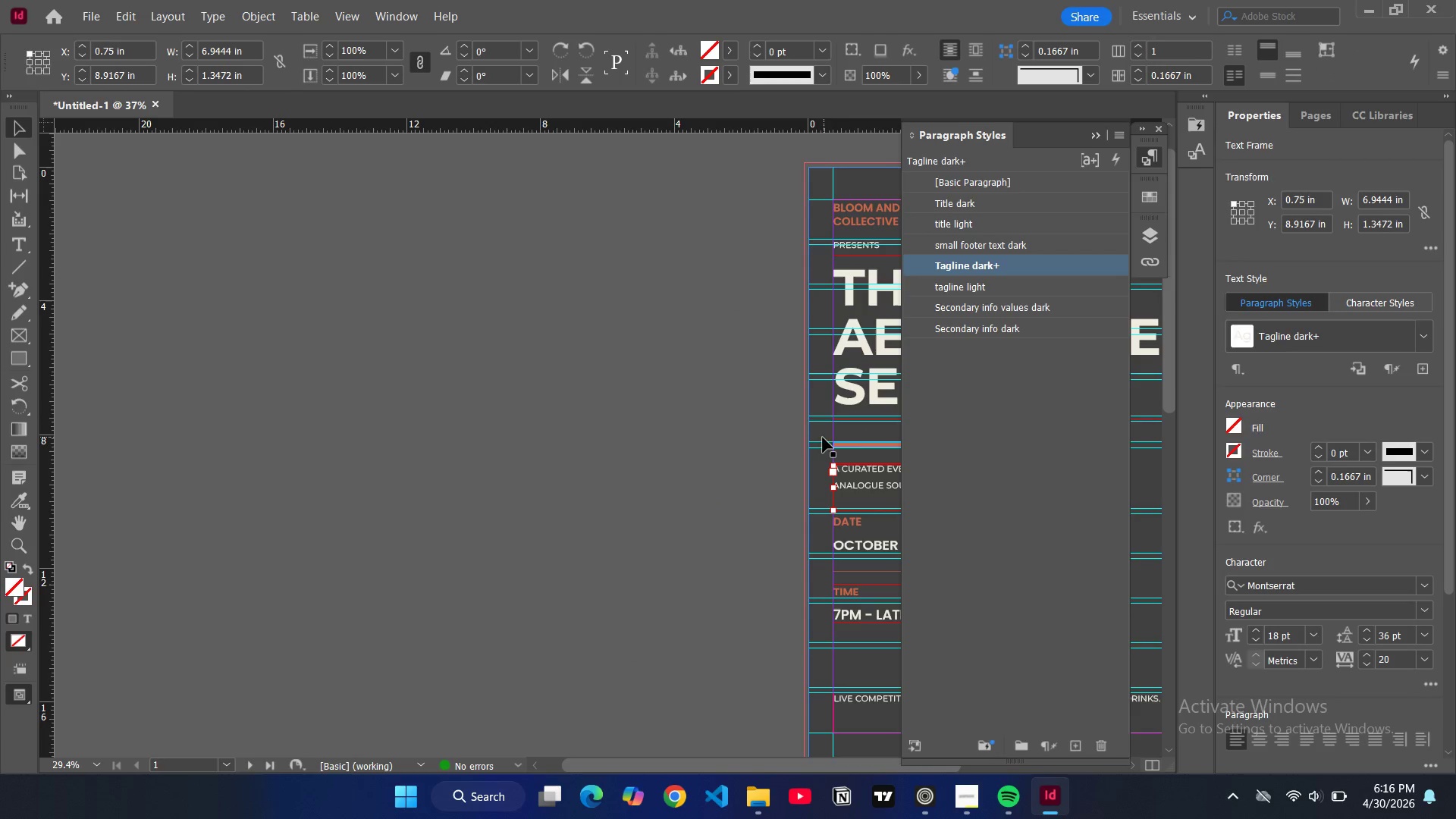 
left_click([826, 443])
 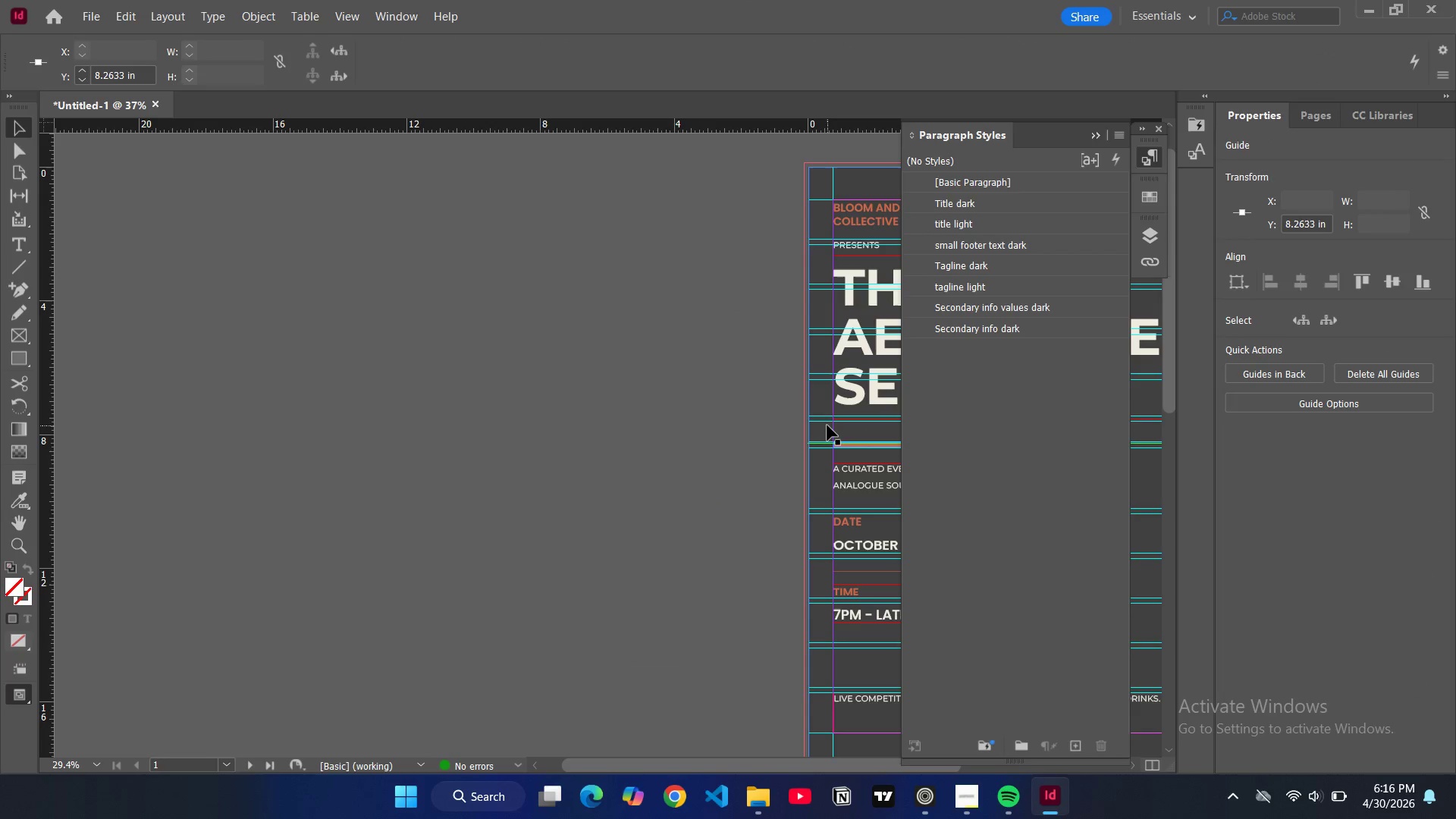 
left_click([828, 423])
 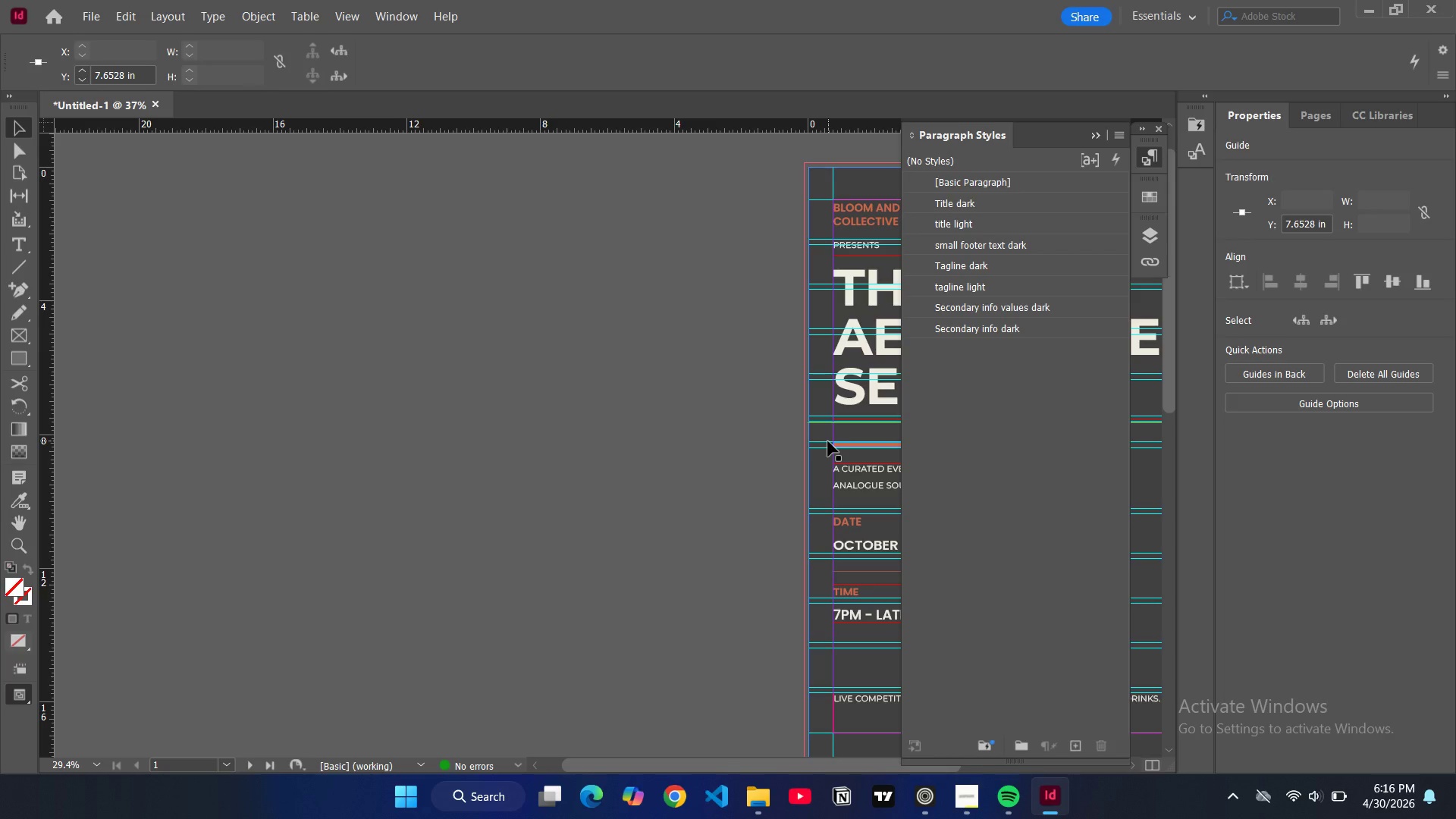 
scroll: coordinate [601, 466], scroll_direction: down, amount: 13.0
 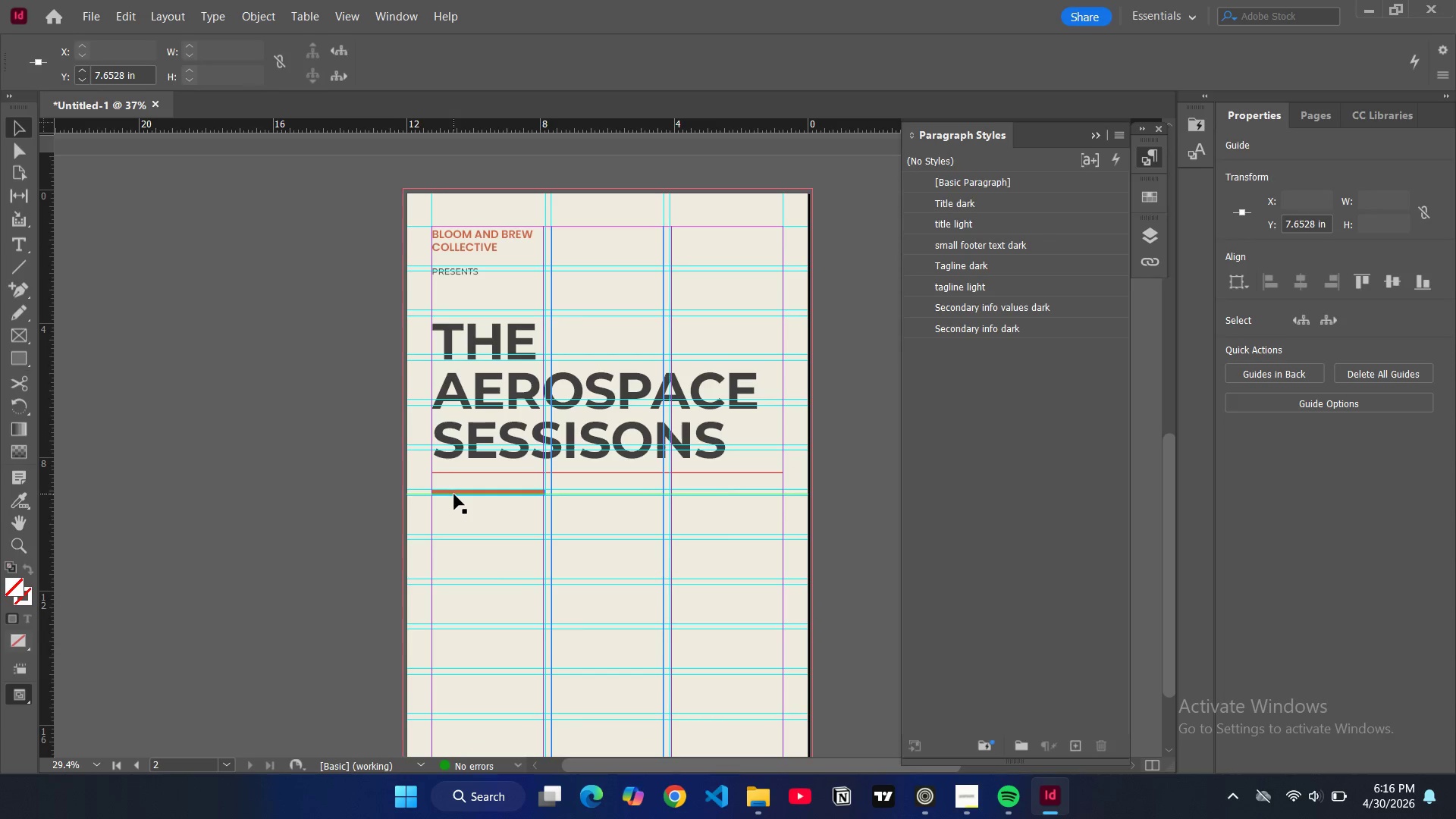 
left_click([454, 495])
 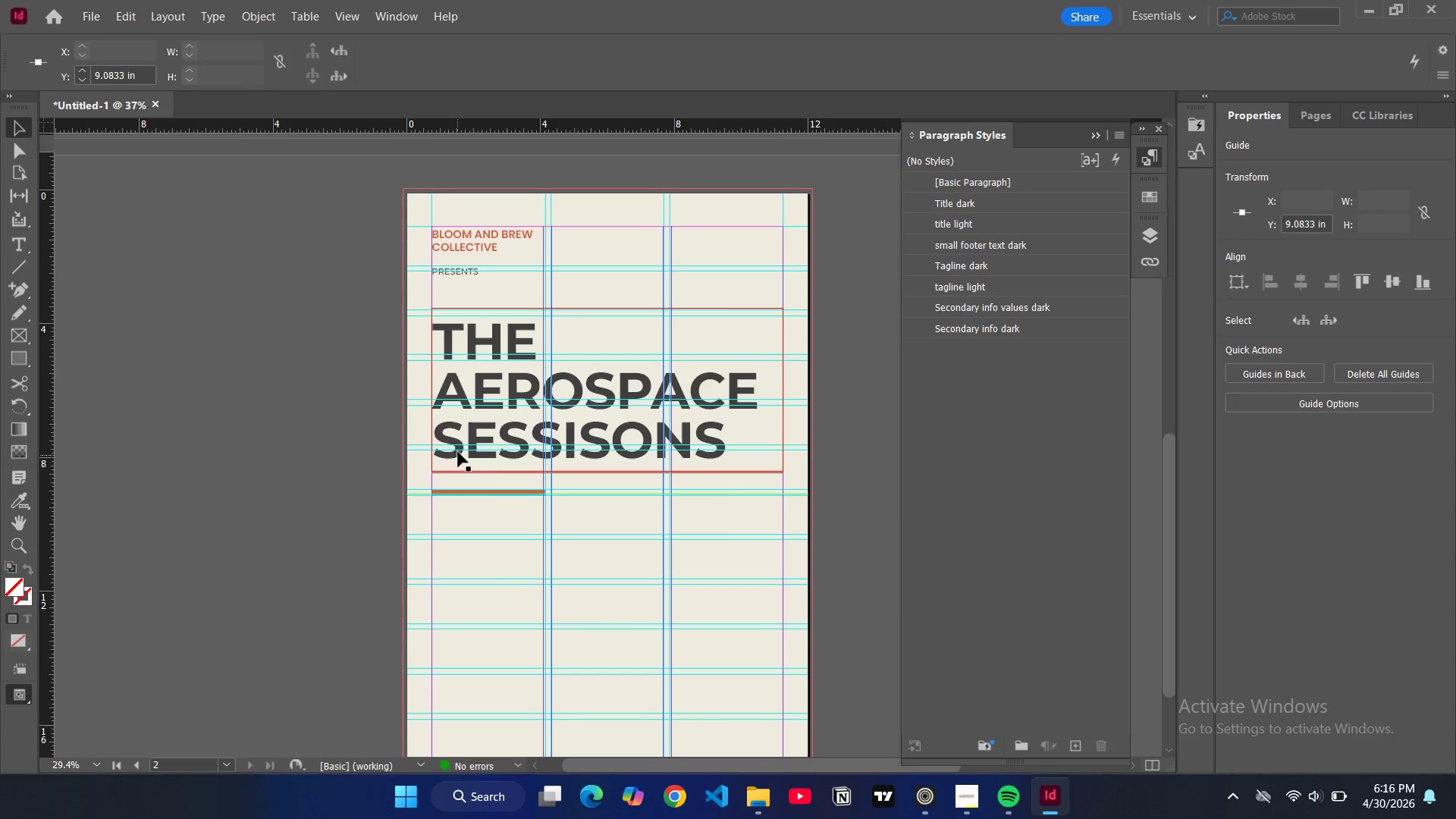 
left_click([458, 450])
 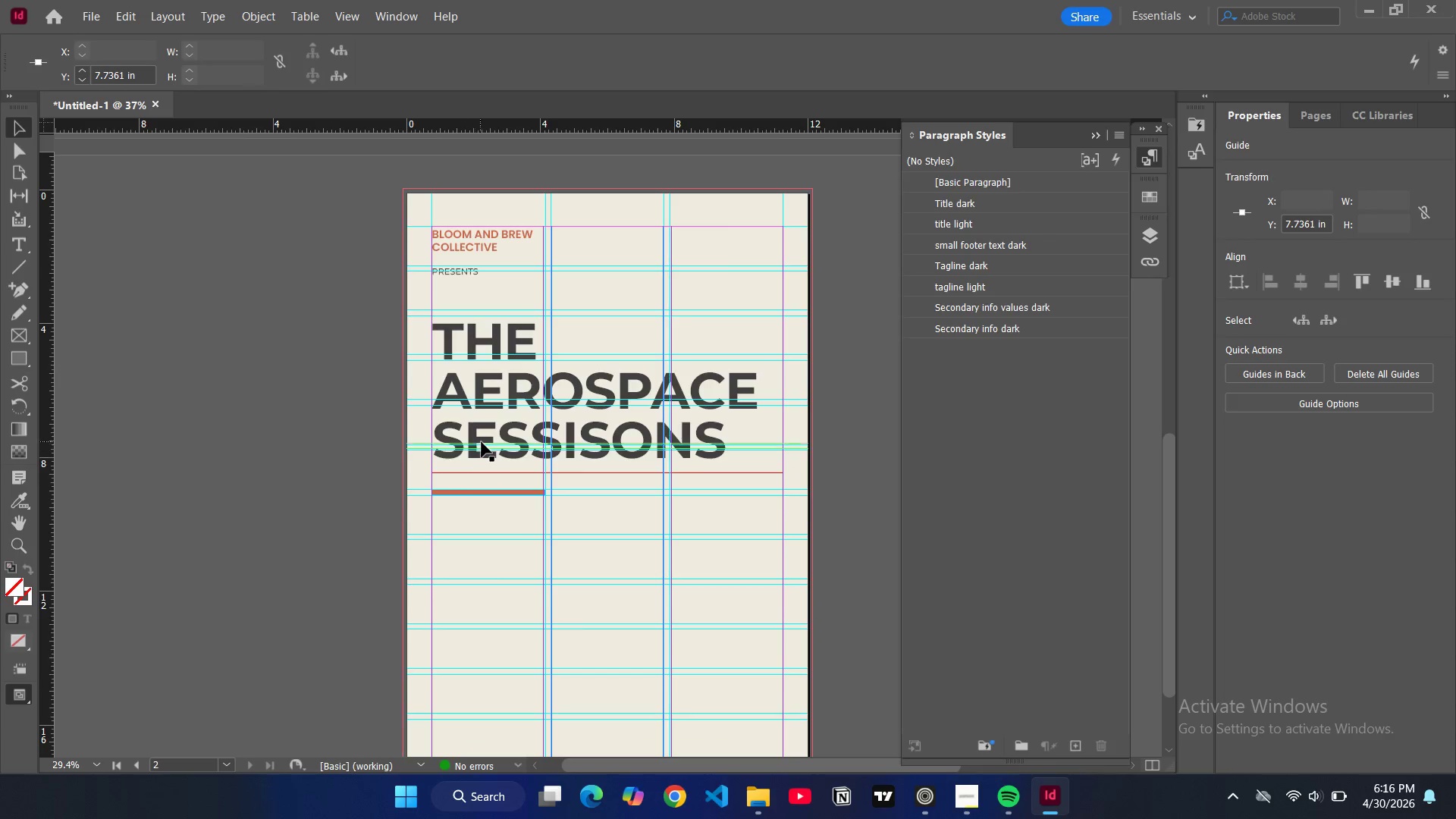 
scroll: coordinate [516, 466], scroll_direction: up, amount: 15.0
 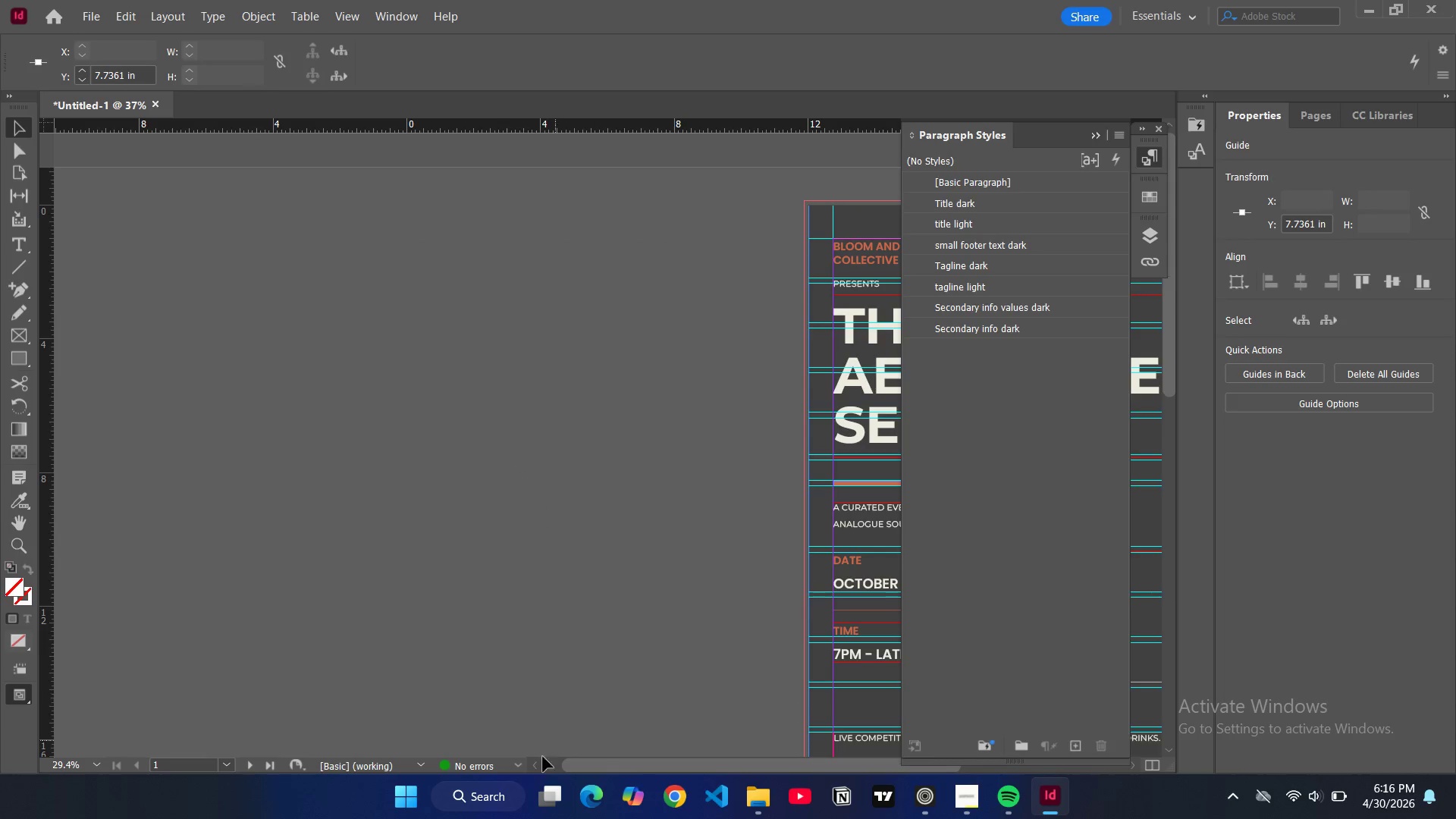 
left_click_drag(start_coordinate=[600, 767], to_coordinate=[741, 763])
 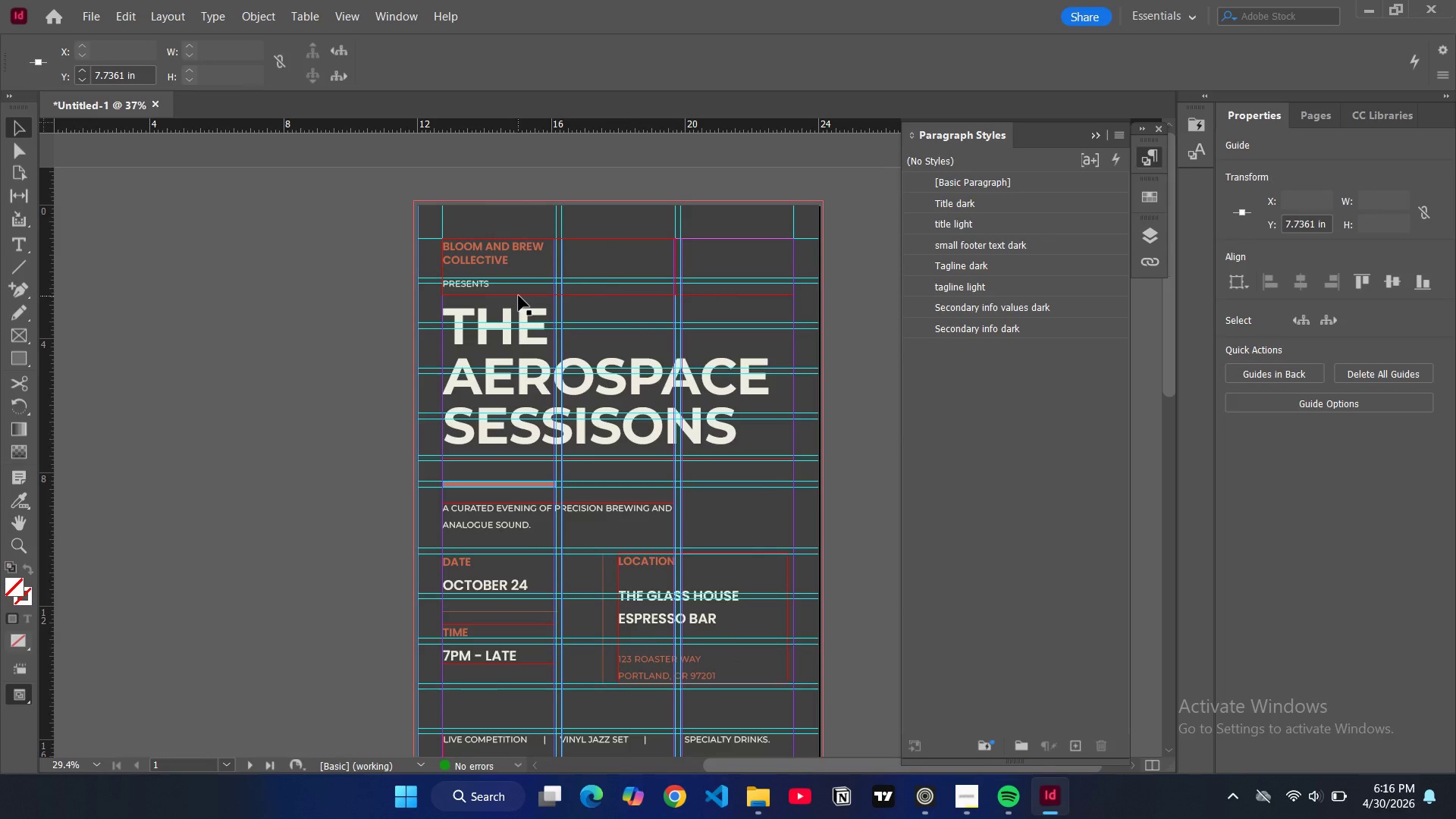 
left_click([519, 296])
 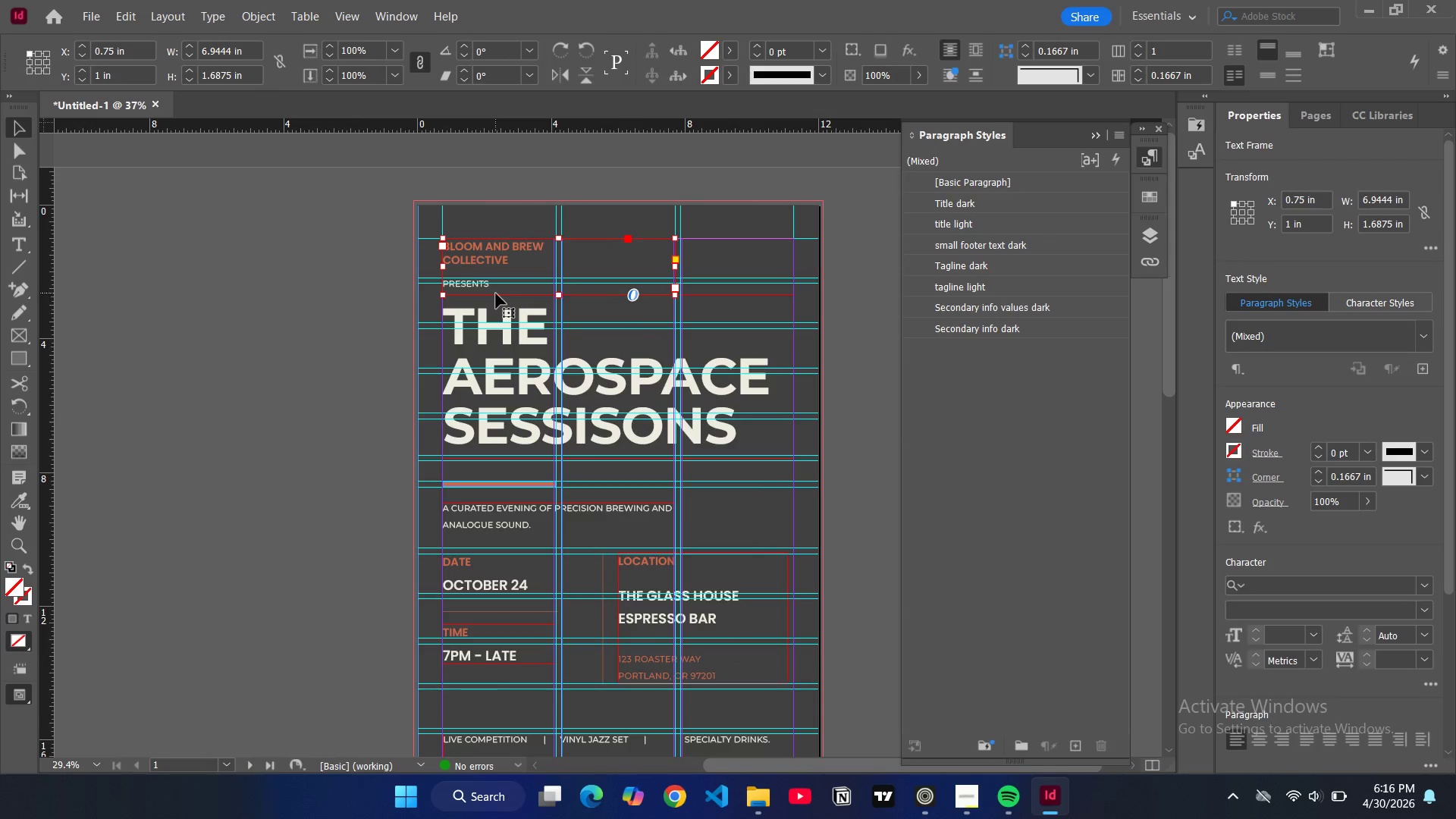 
scroll: coordinate [304, 336], scroll_direction: down, amount: 11.0
 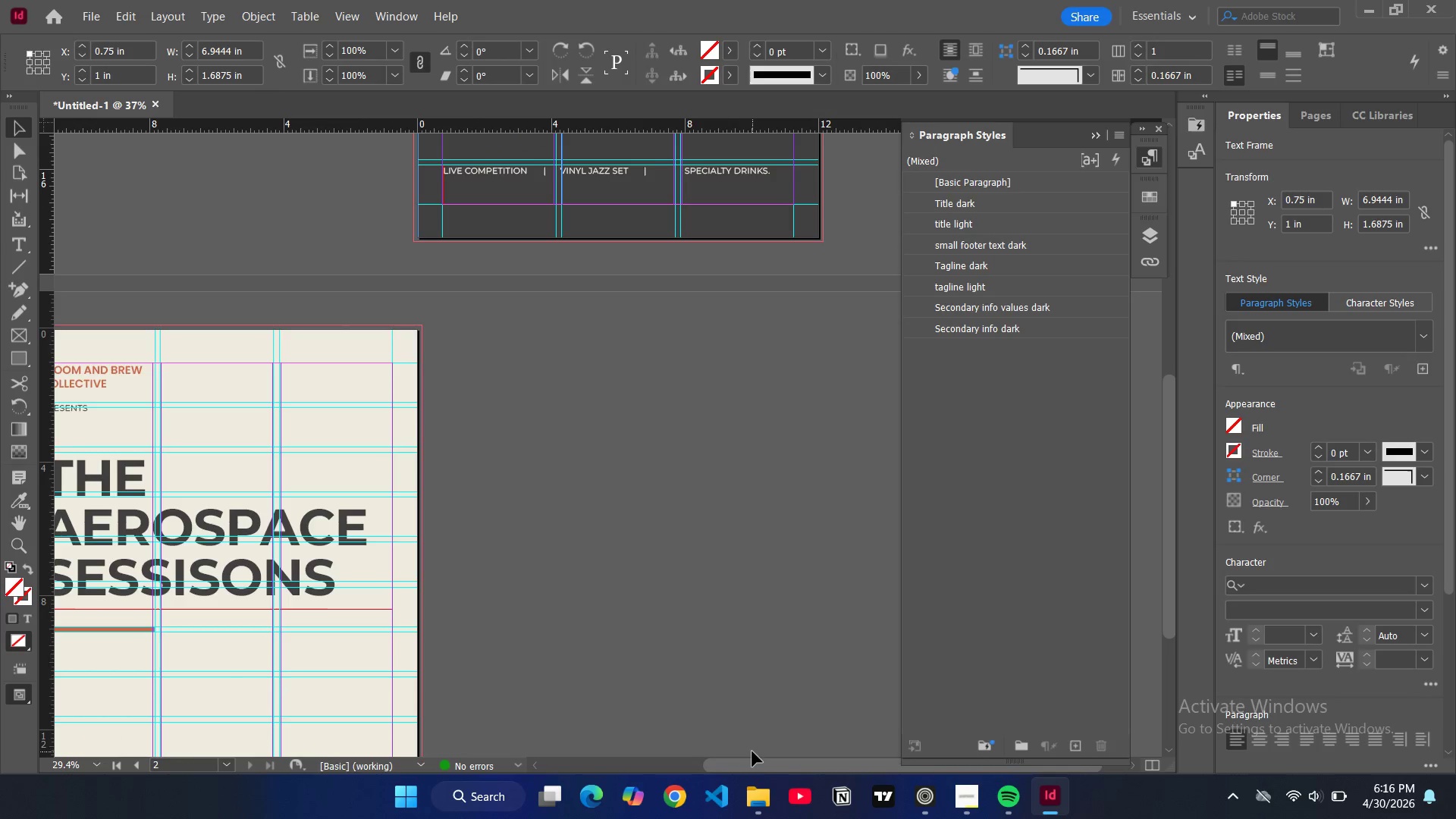 
left_click_drag(start_coordinate=[752, 762], to_coordinate=[544, 753])
 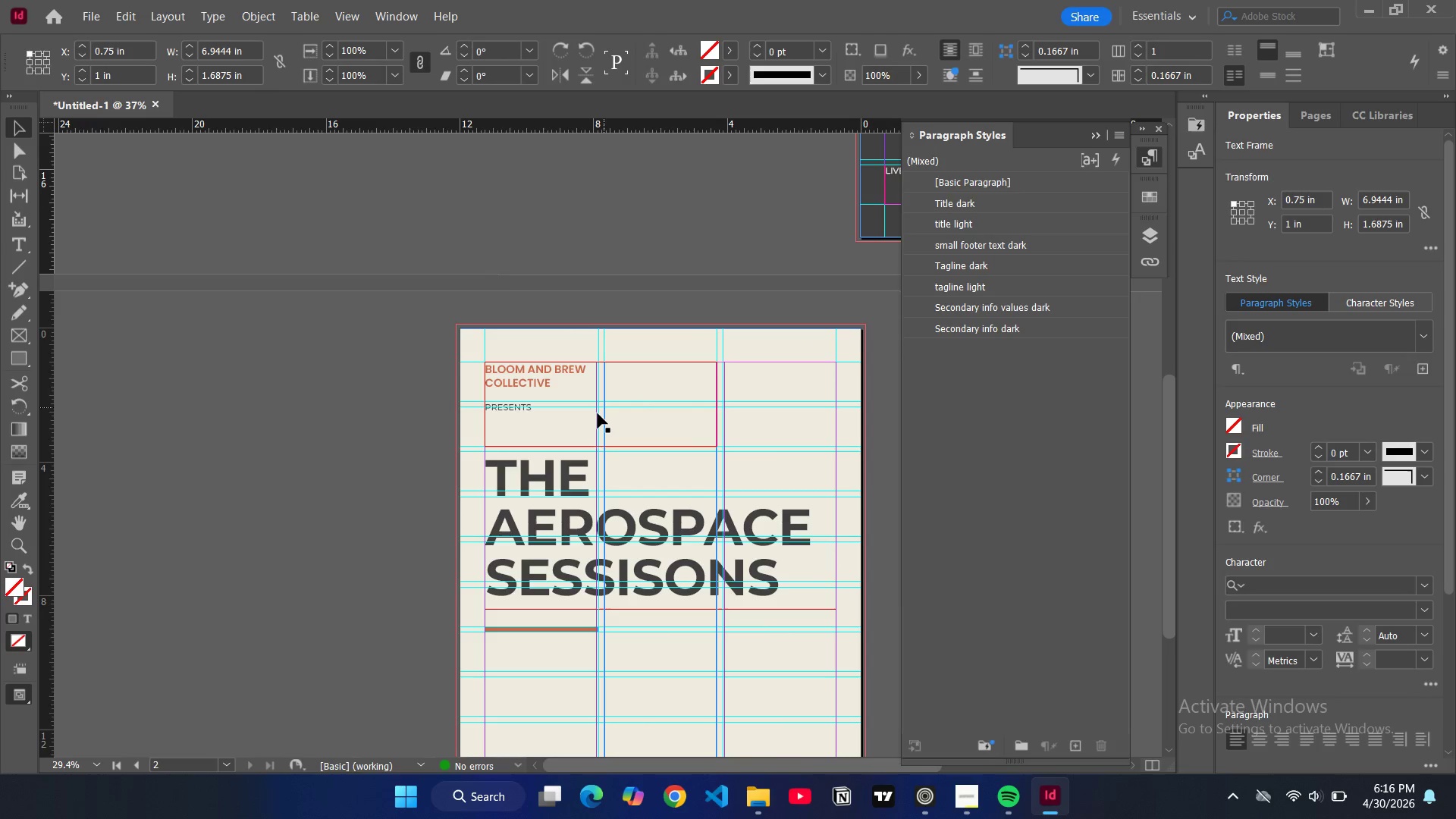 
left_click([598, 413])
 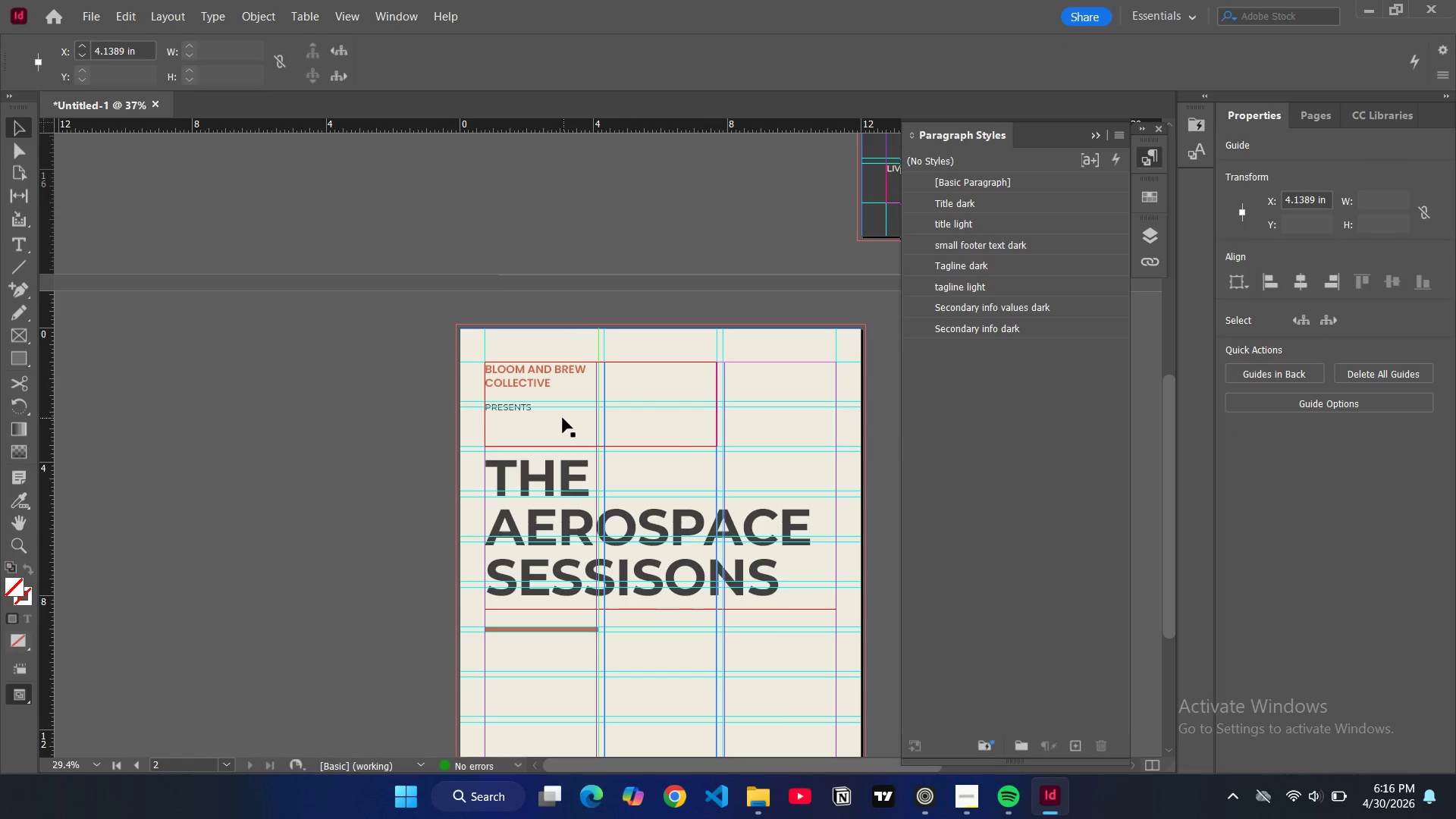 
left_click([562, 418])
 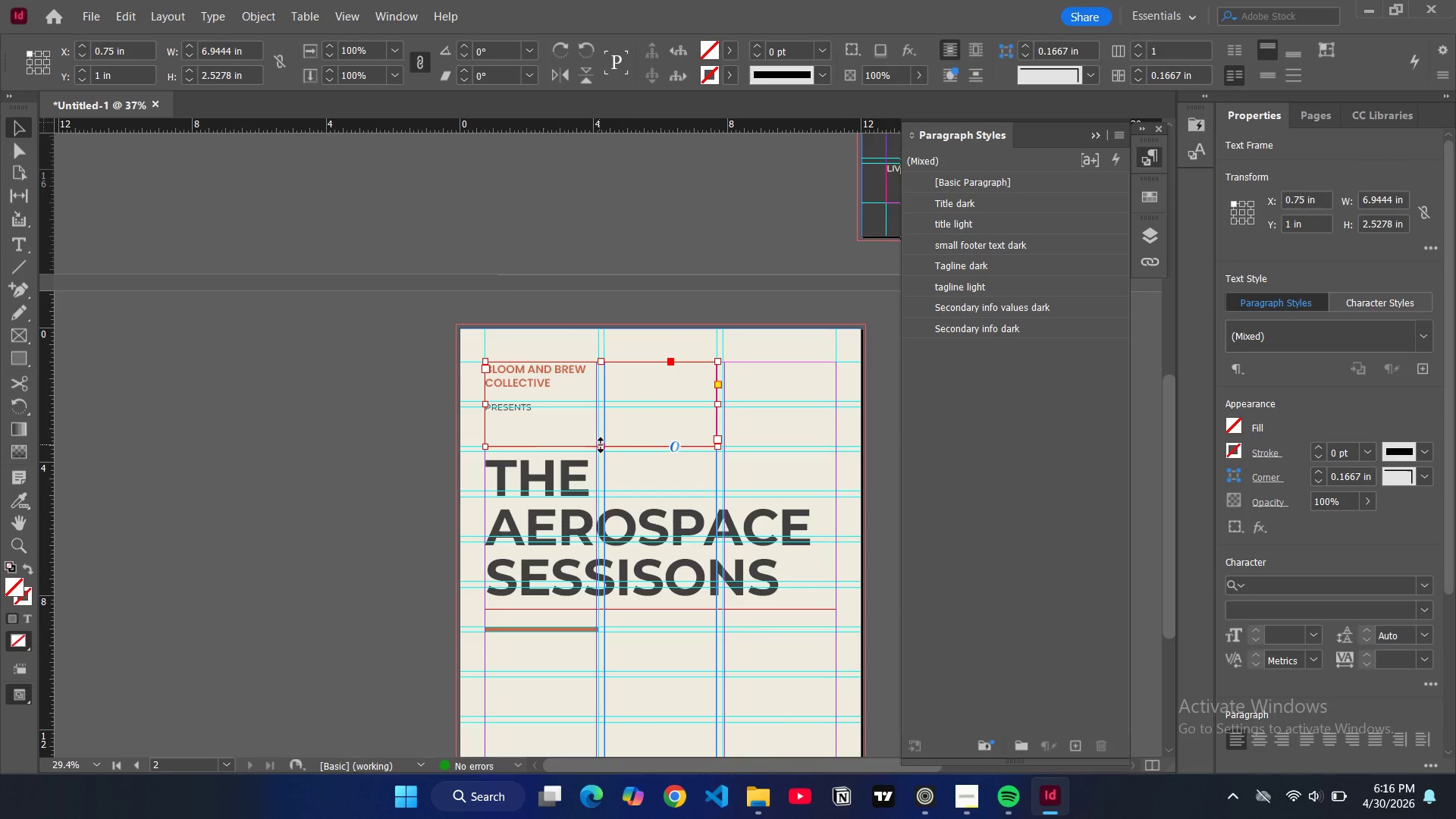 
left_click_drag(start_coordinate=[601, 445], to_coordinate=[599, 422])
 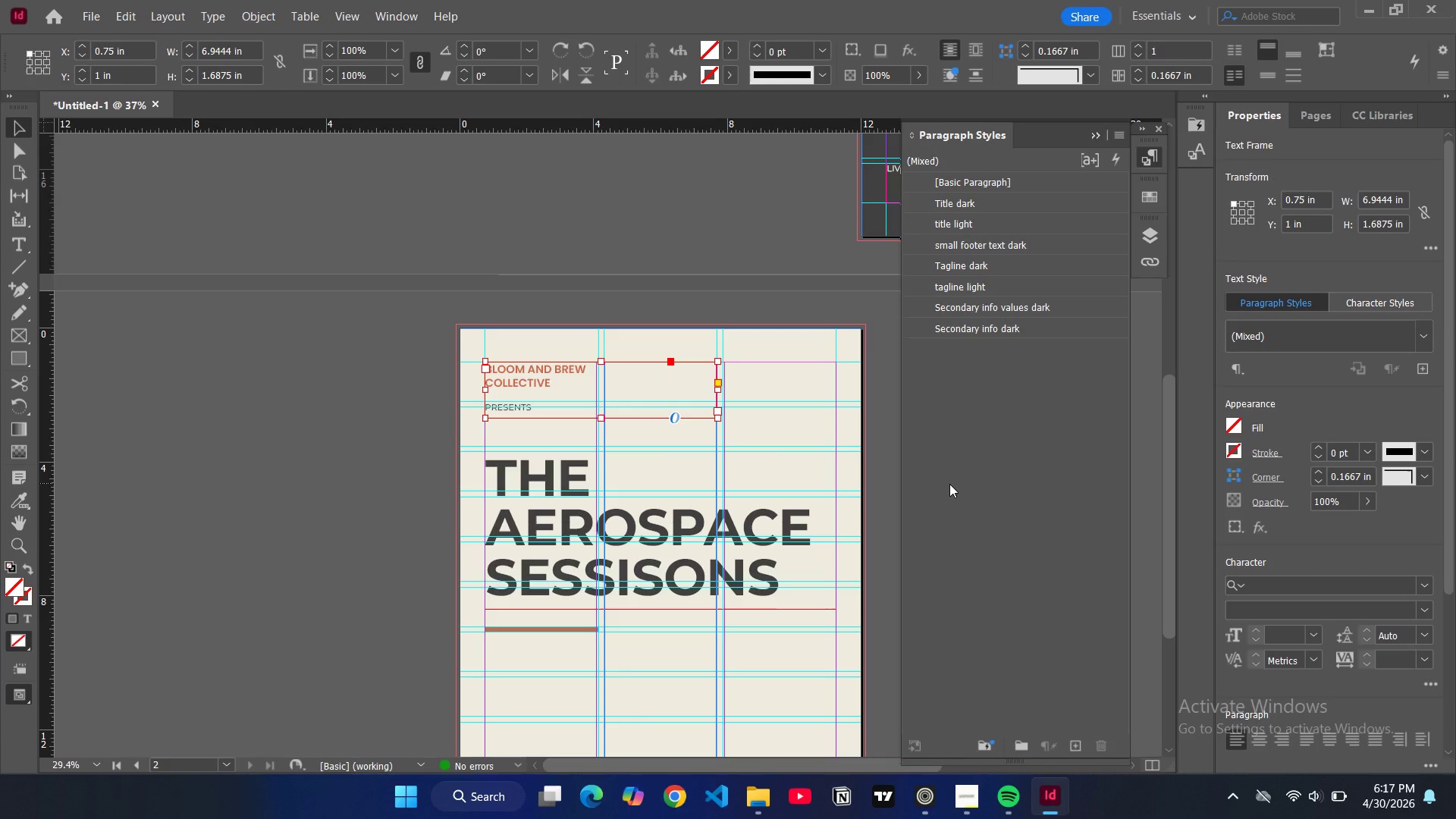 
wait(20.14)
 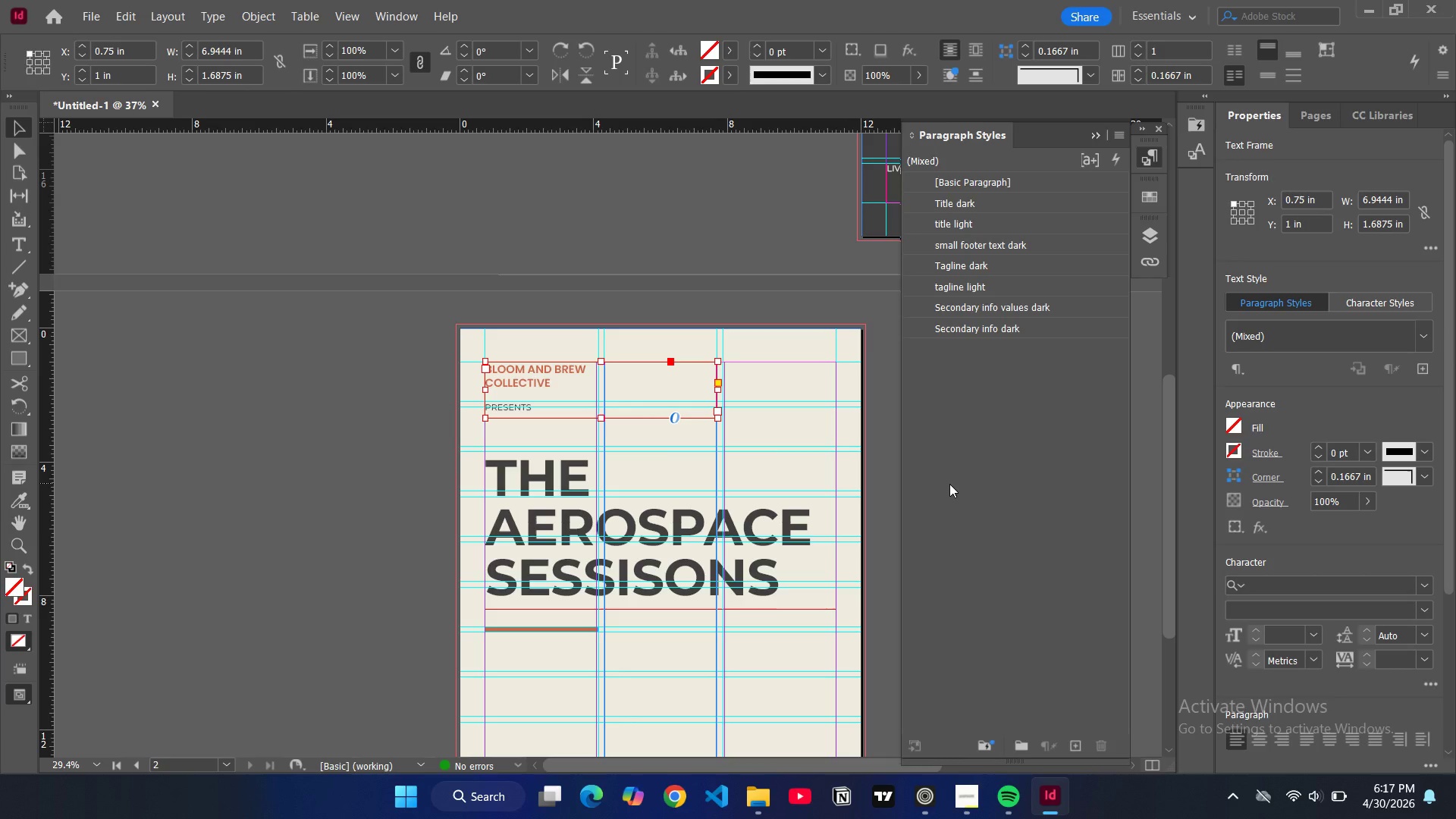 
scroll: coordinate [743, 428], scroll_direction: up, amount: 12.0
 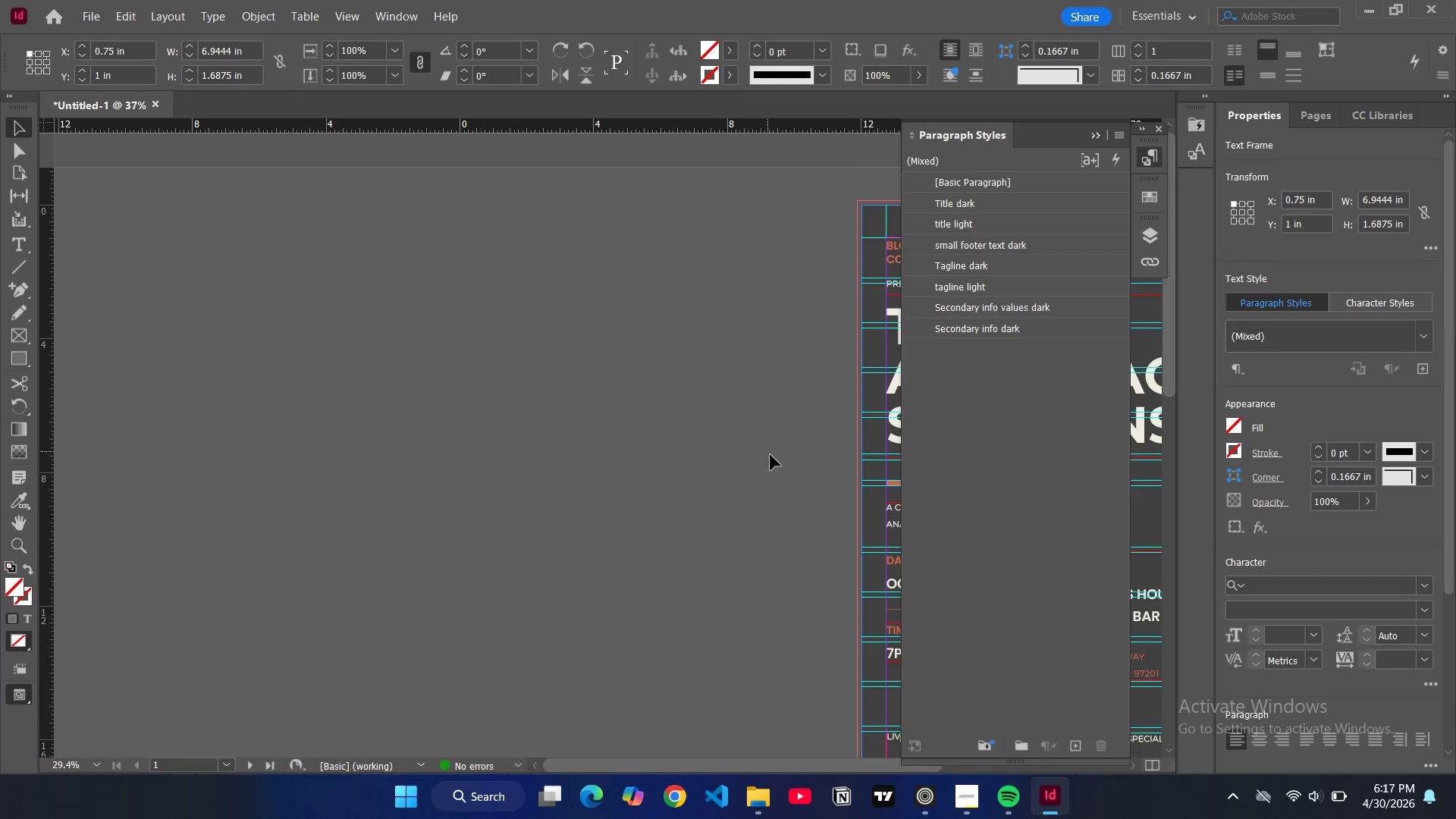 
key(H)
 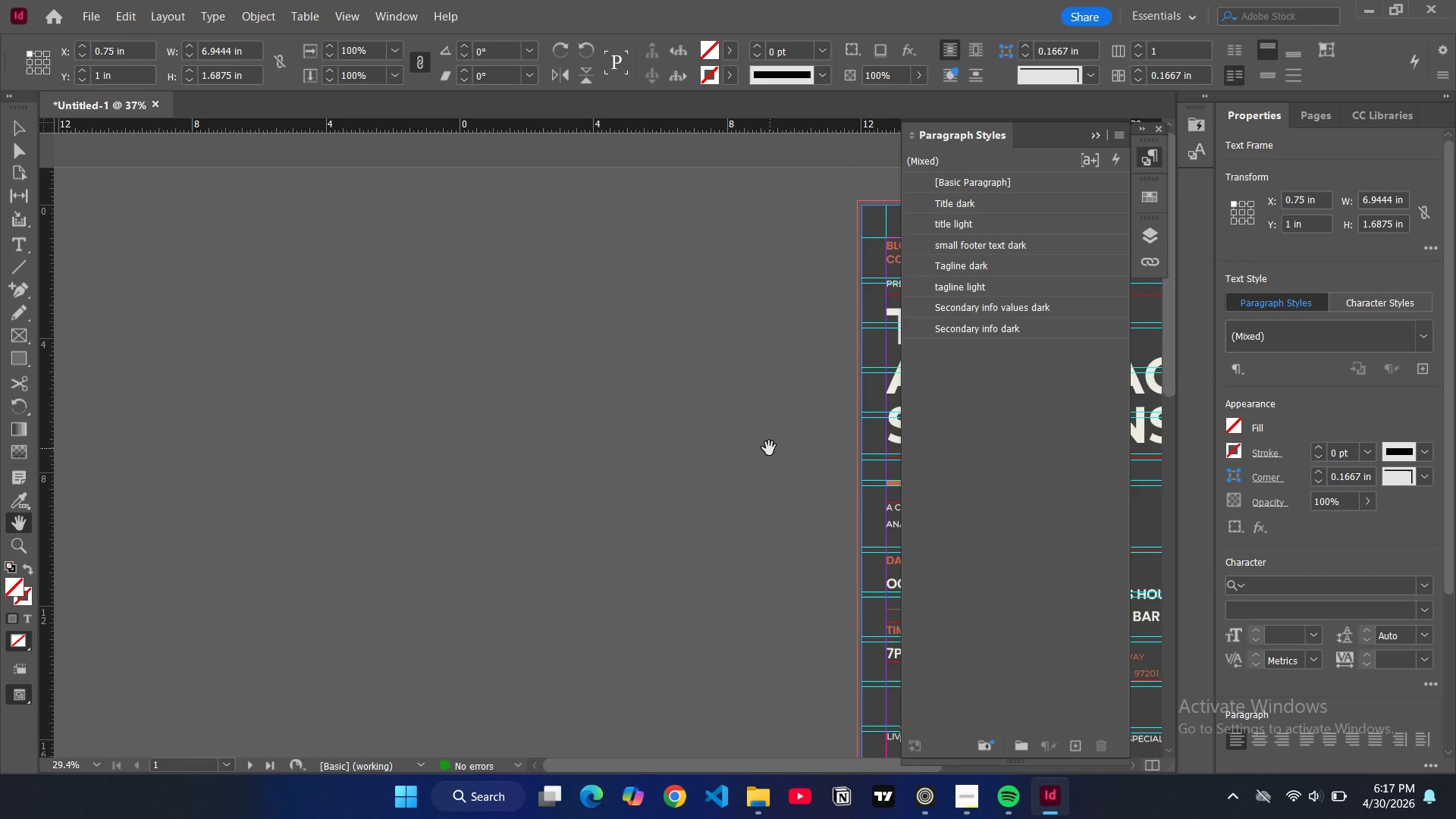 
left_click_drag(start_coordinate=[769, 448], to_coordinate=[486, 395])
 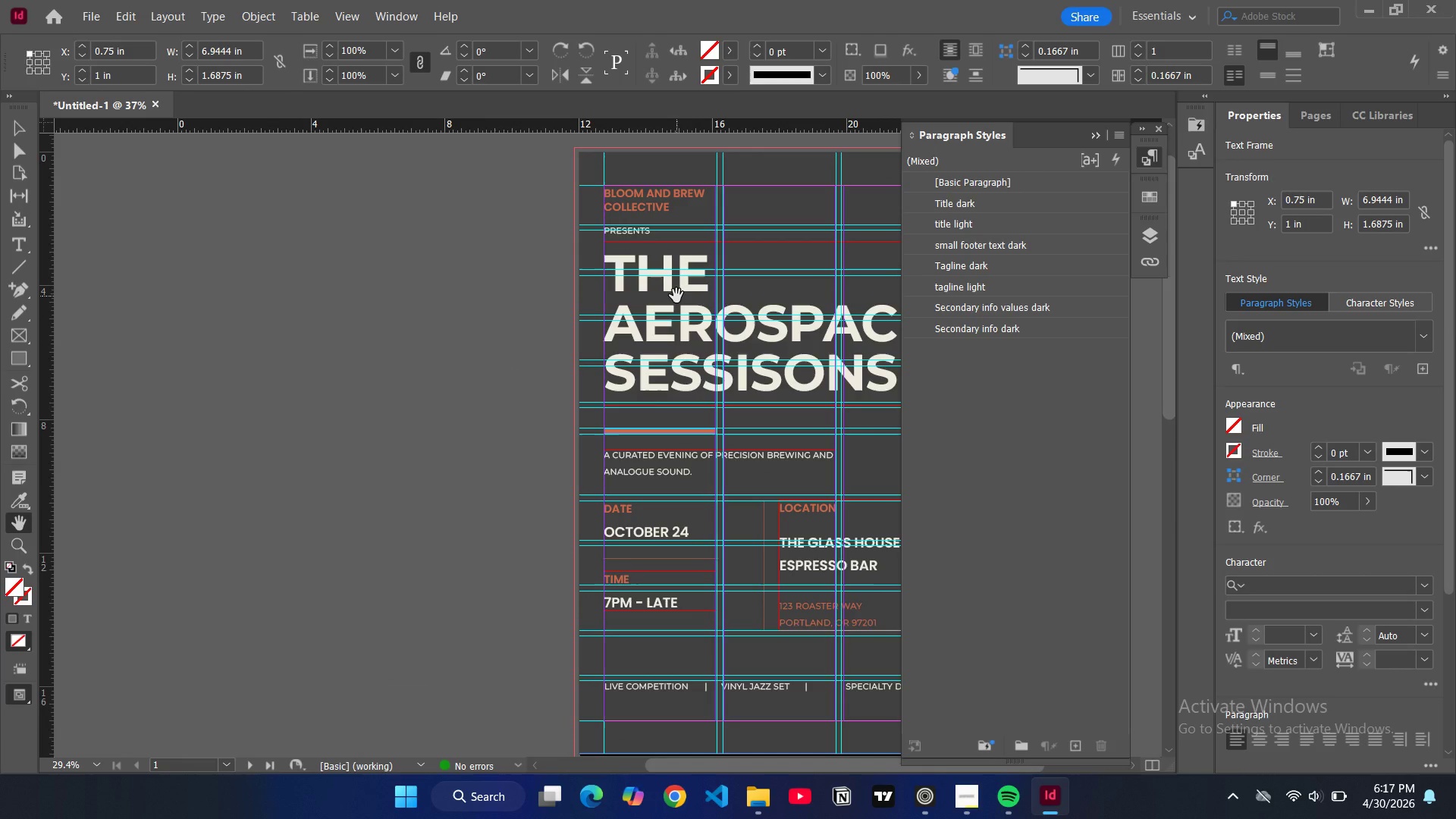 
type(hv)
 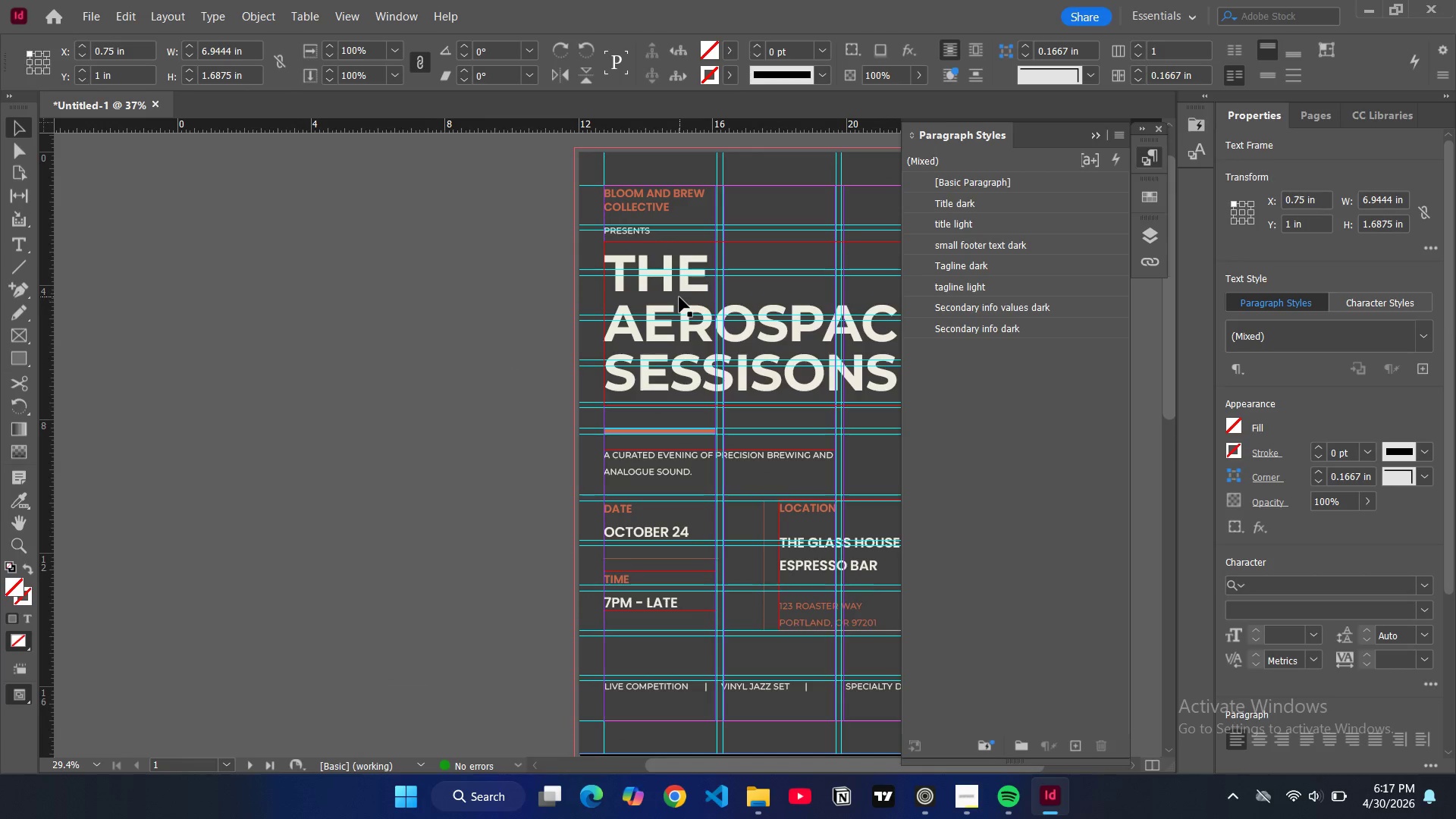 
left_click([679, 297])
 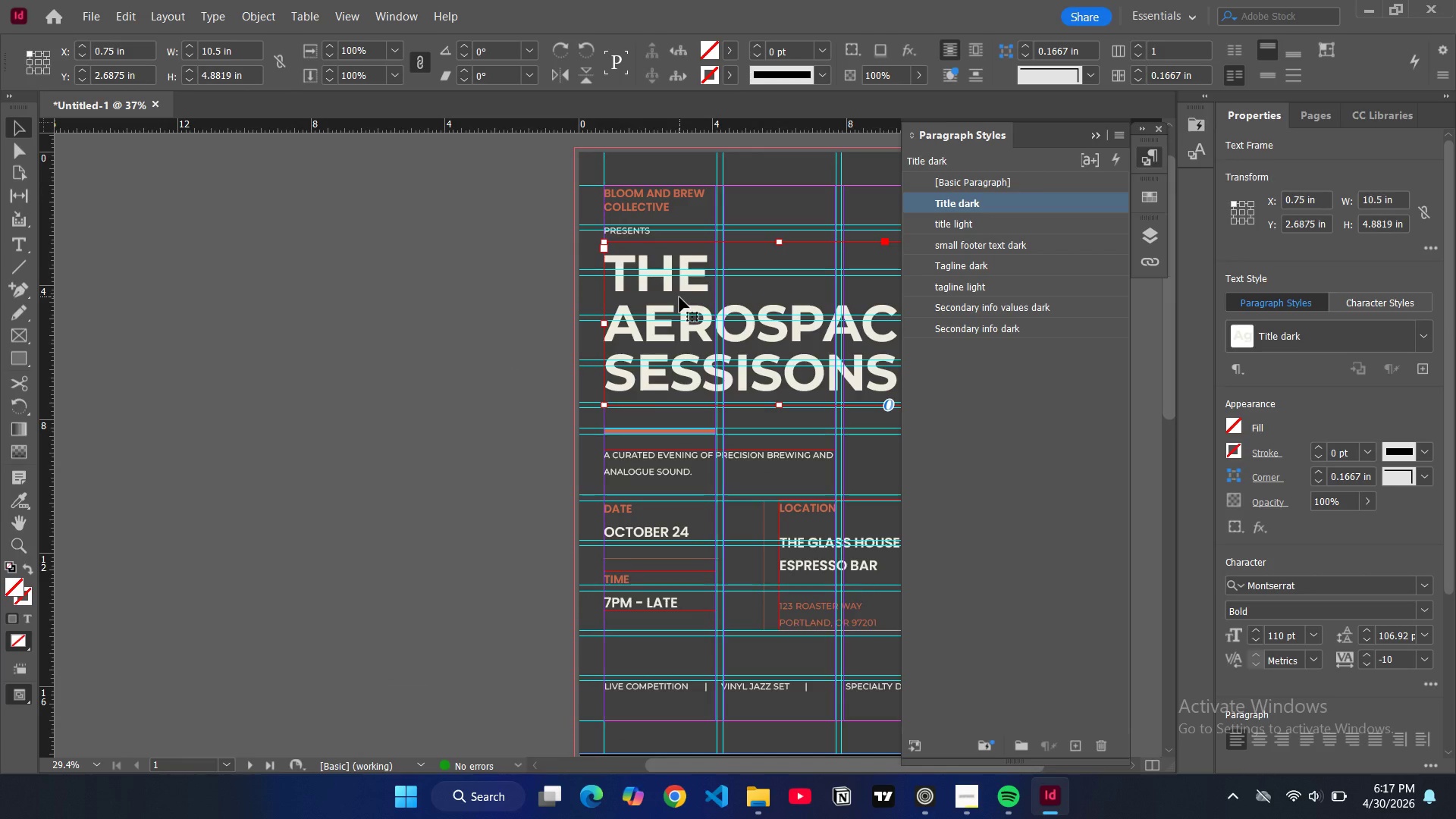 
scroll: coordinate [679, 328], scroll_direction: down, amount: 8.0
 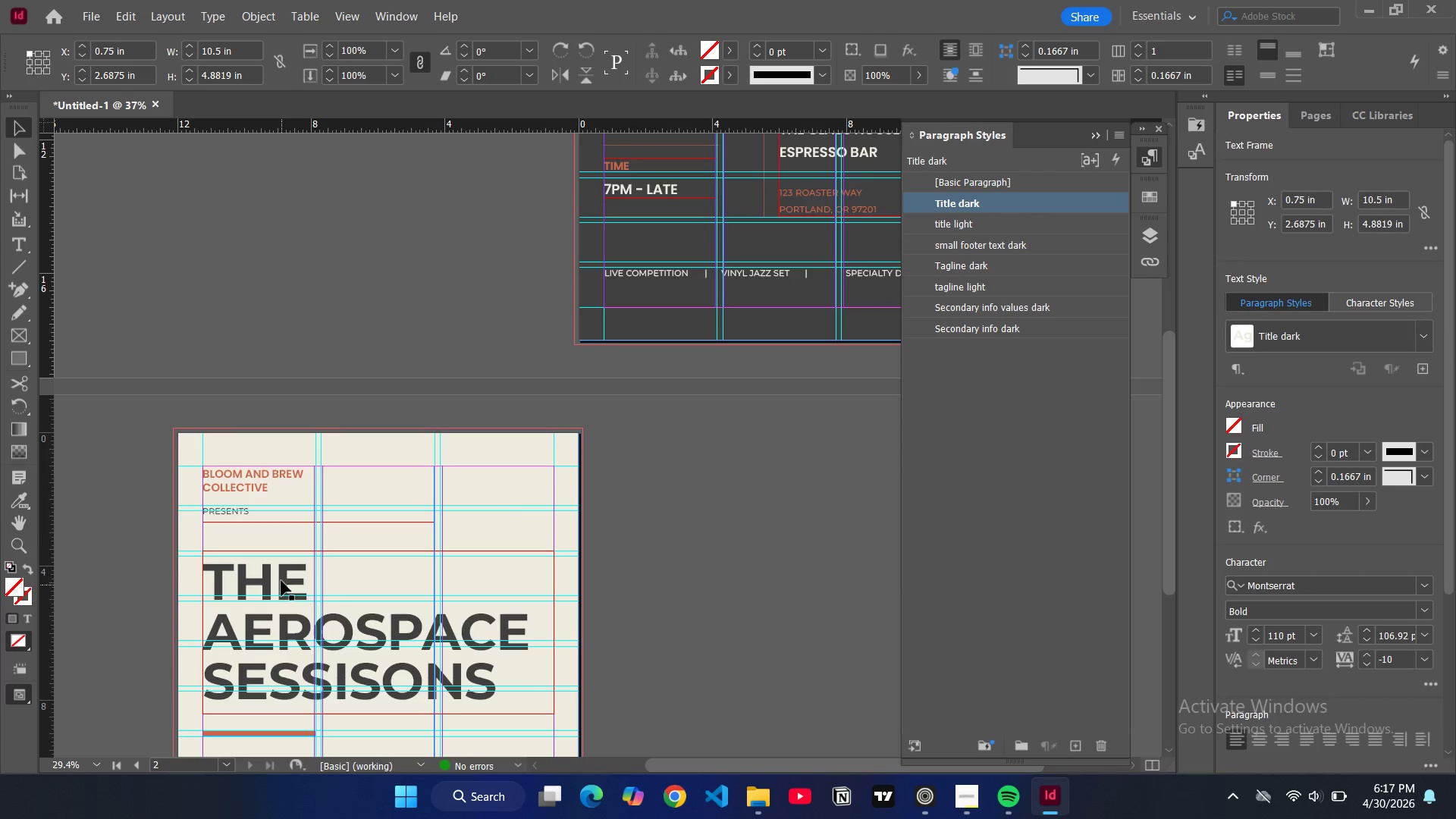 
left_click([281, 579])
 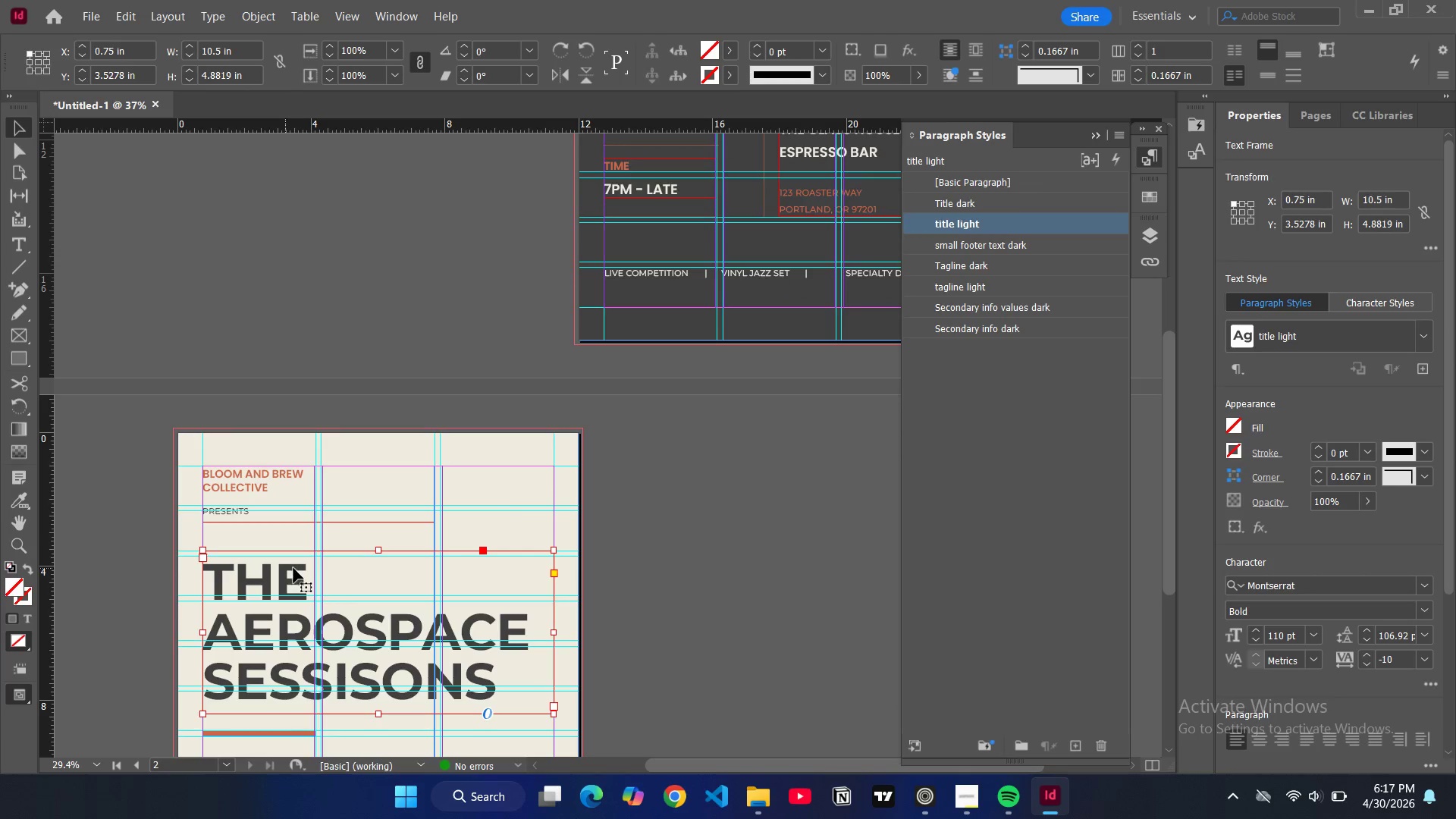 
left_click_drag(start_coordinate=[293, 570], to_coordinate=[293, 544])
 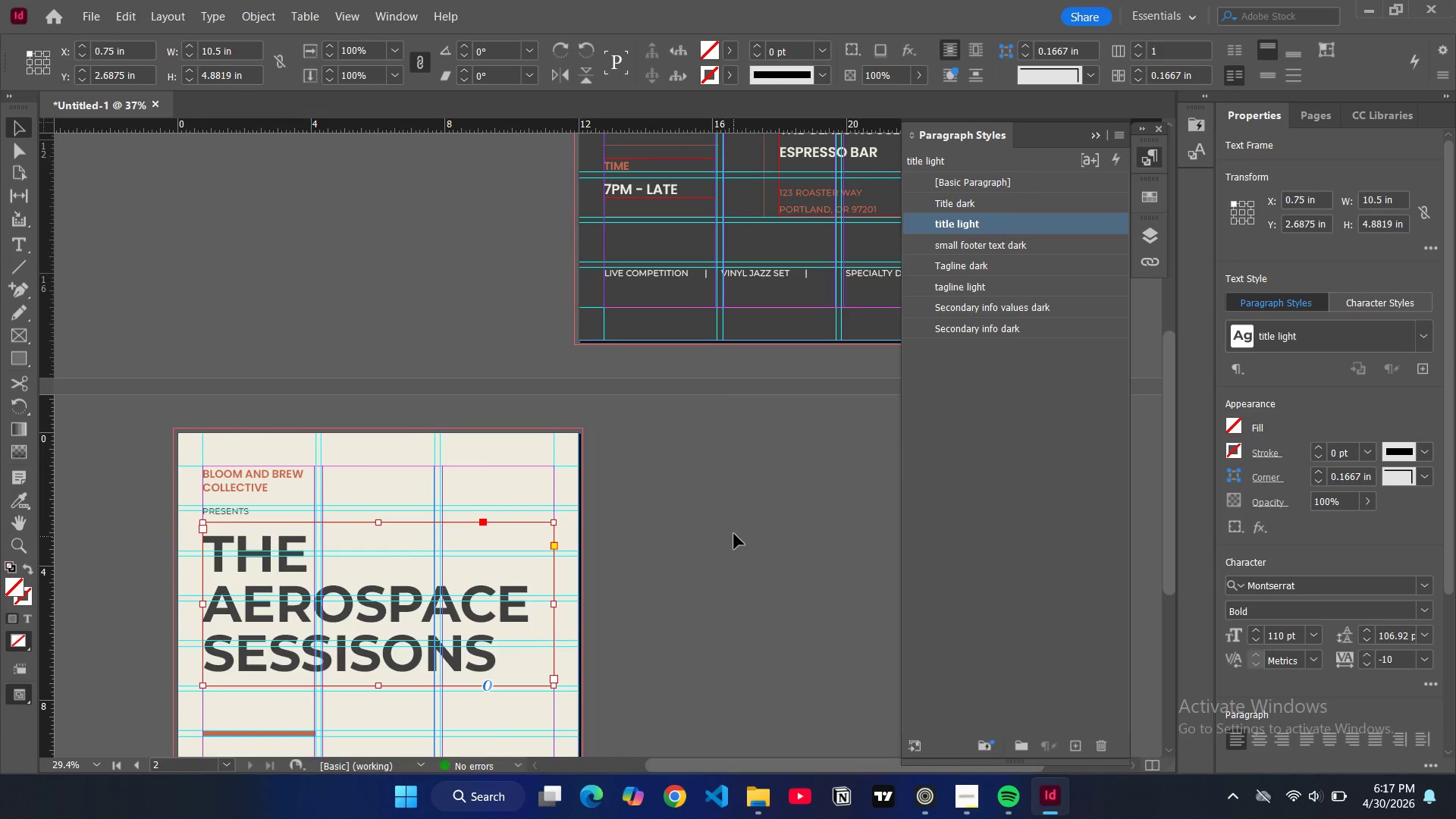 
scroll: coordinate [734, 534], scroll_direction: down, amount: 2.0
 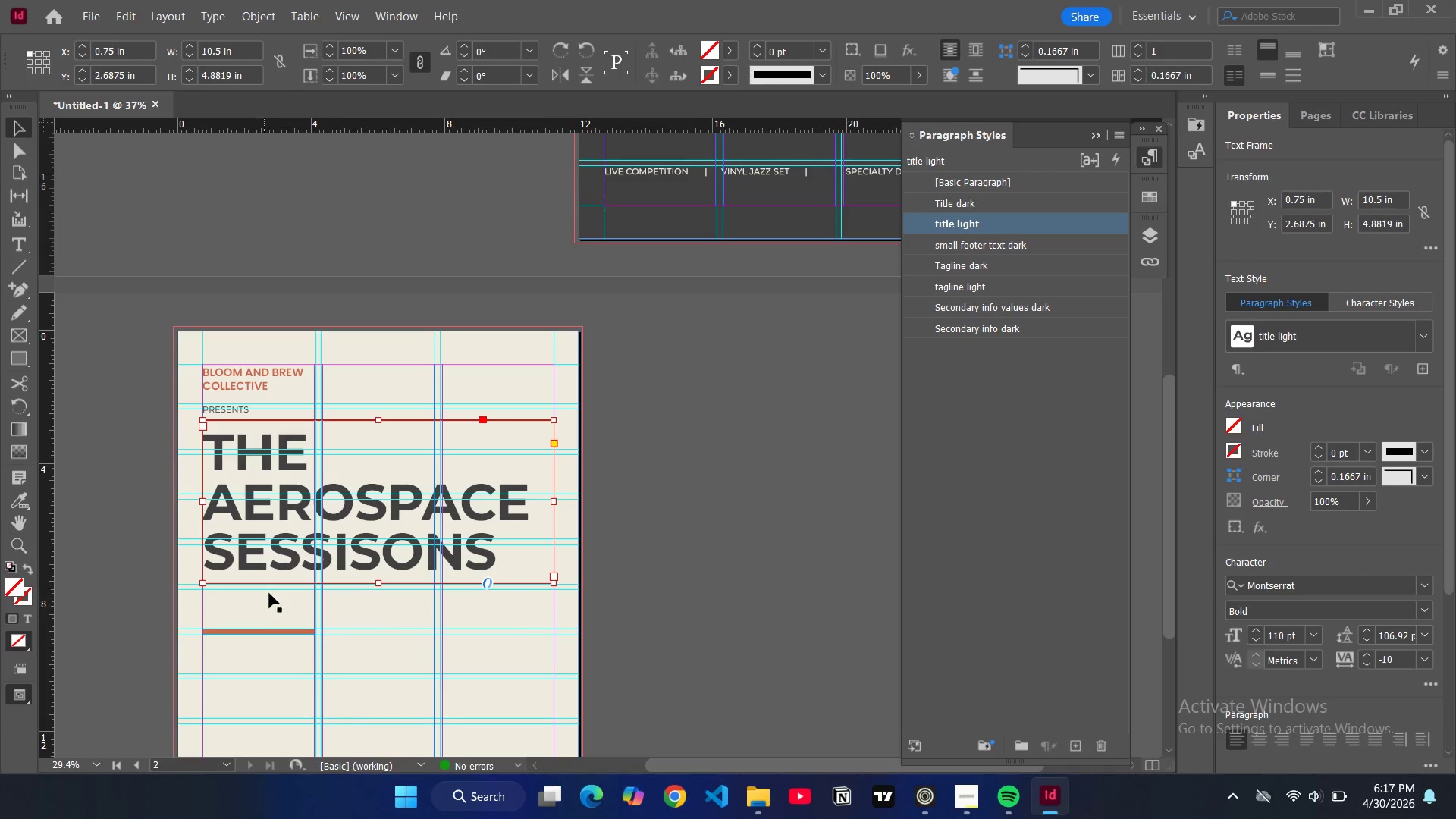 
scroll: coordinate [664, 551], scroll_direction: up, amount: 8.0
 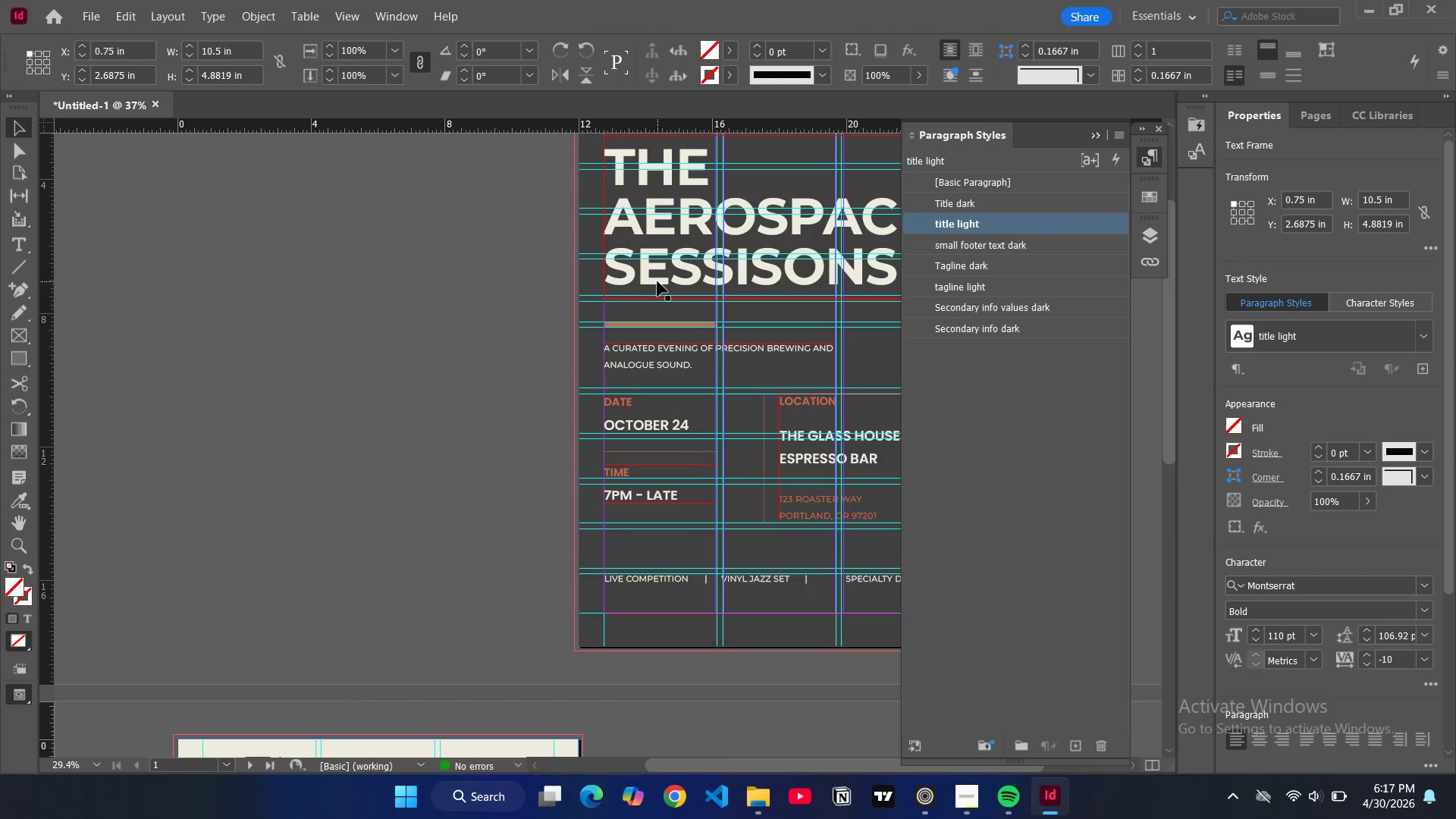 
left_click([657, 284])
 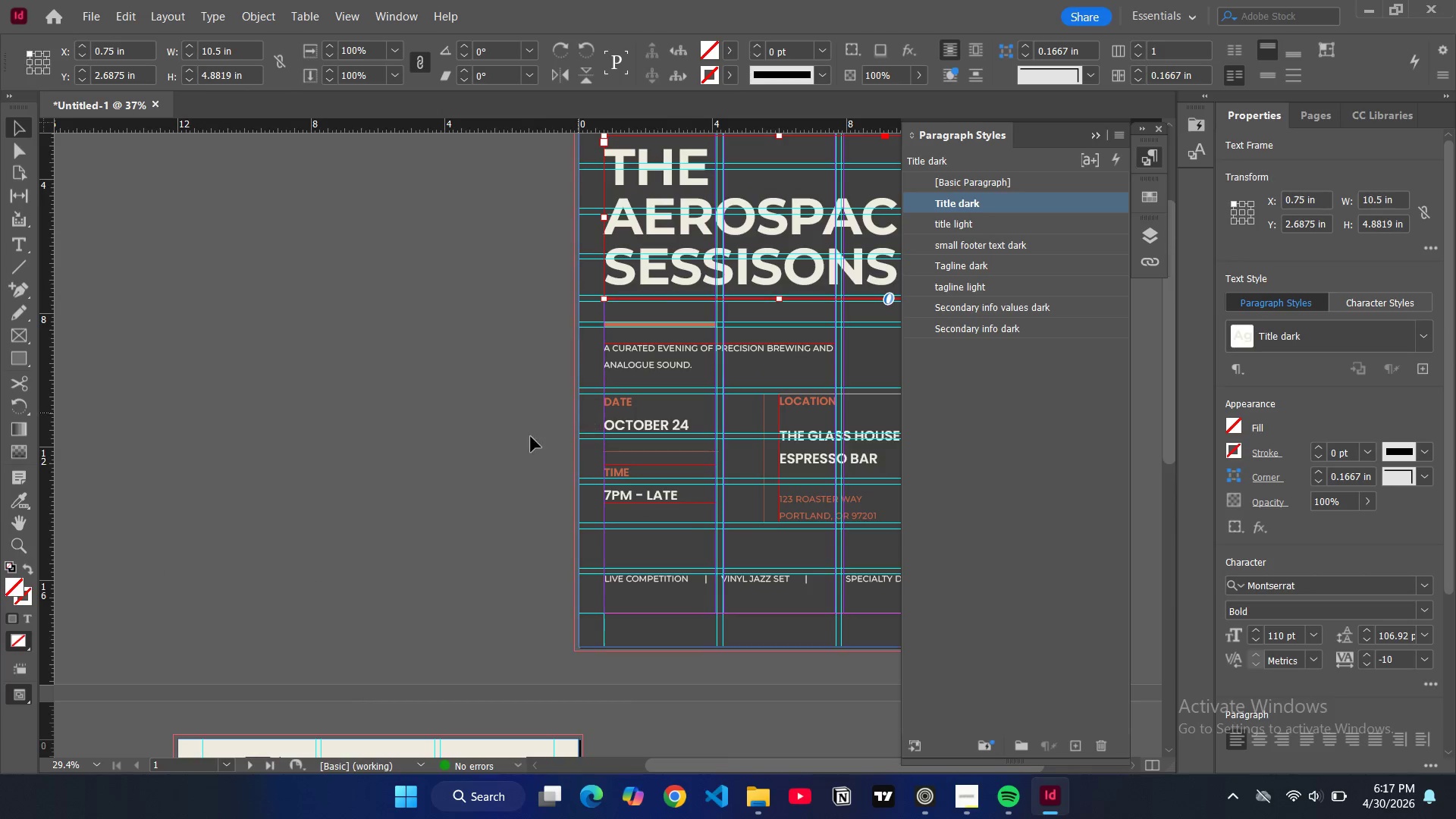 
left_click([269, 543])
 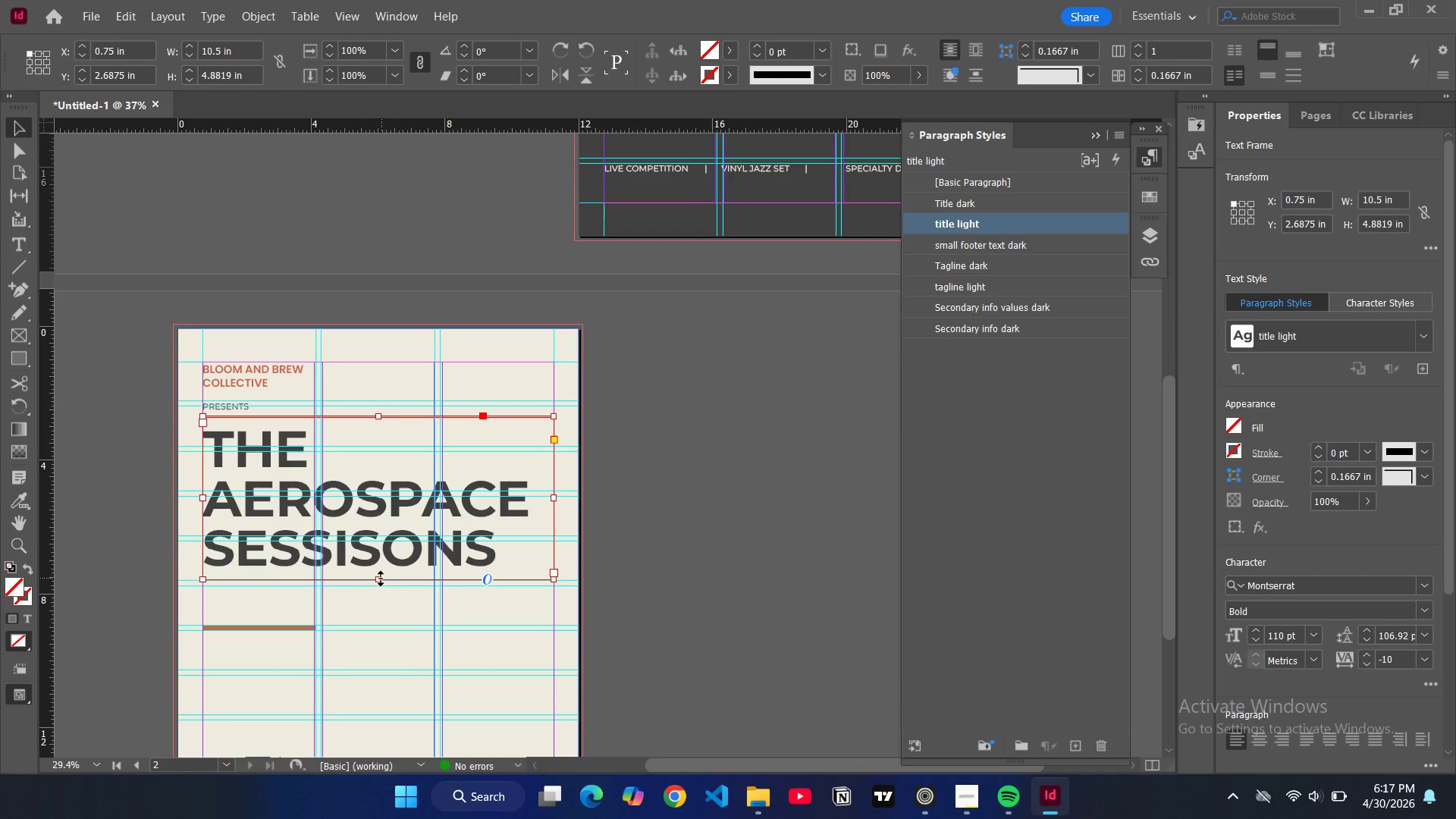 
scroll: coordinate [492, 463], scroll_direction: down, amount: 8.0
 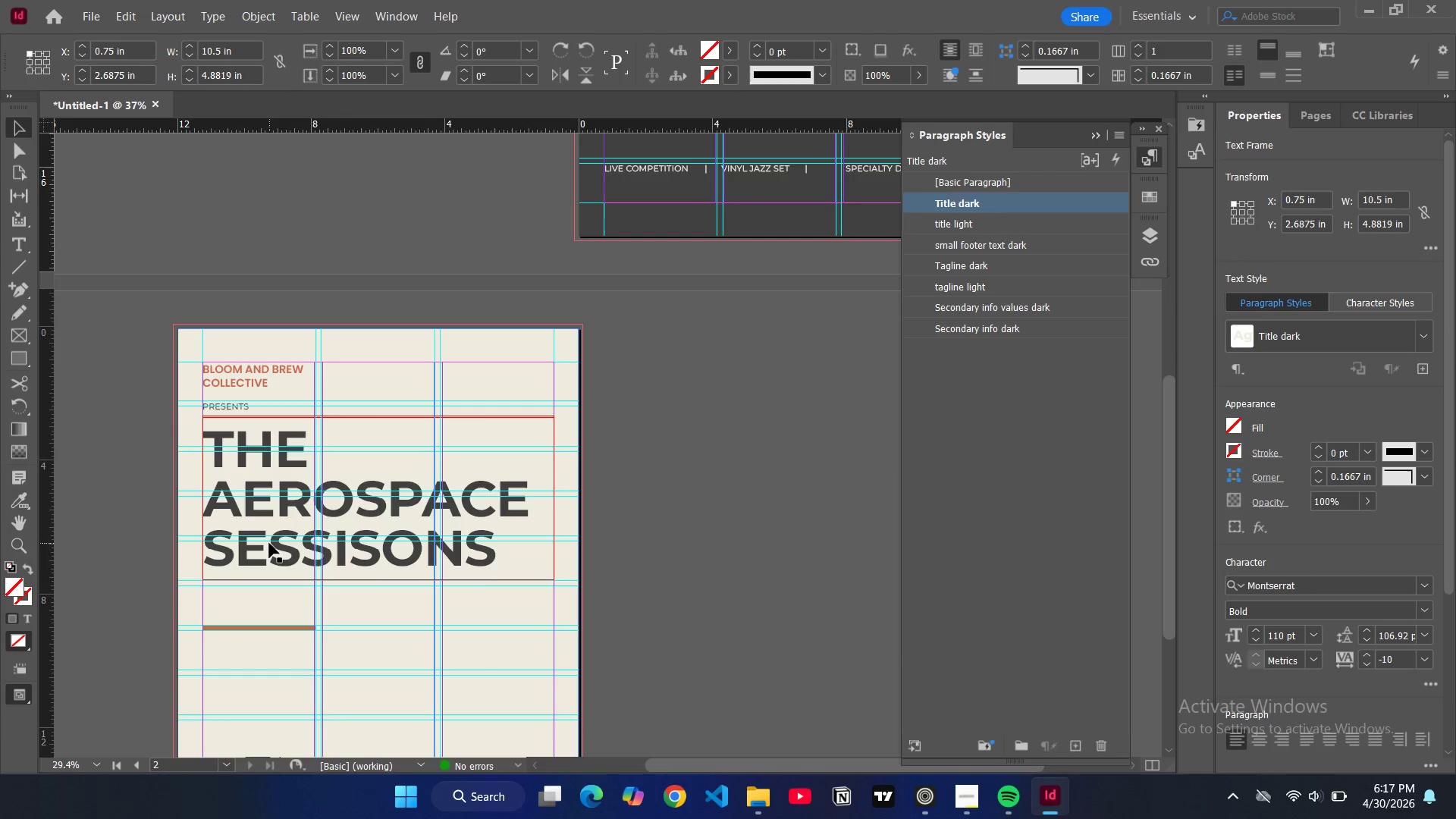 
left_click_drag(start_coordinate=[378, 579], to_coordinate=[383, 584])
 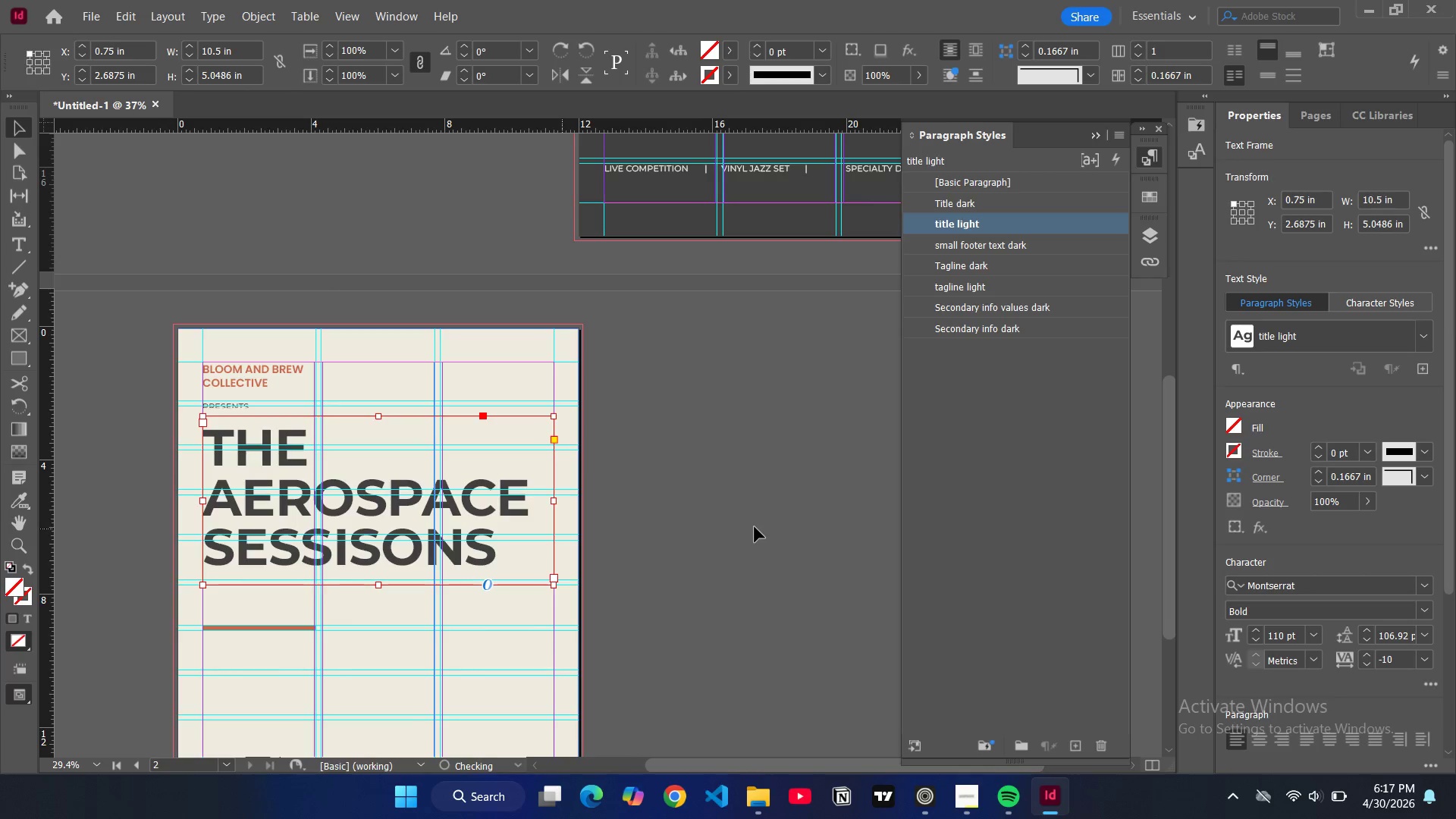 
scroll: coordinate [755, 527], scroll_direction: up, amount: 7.0
 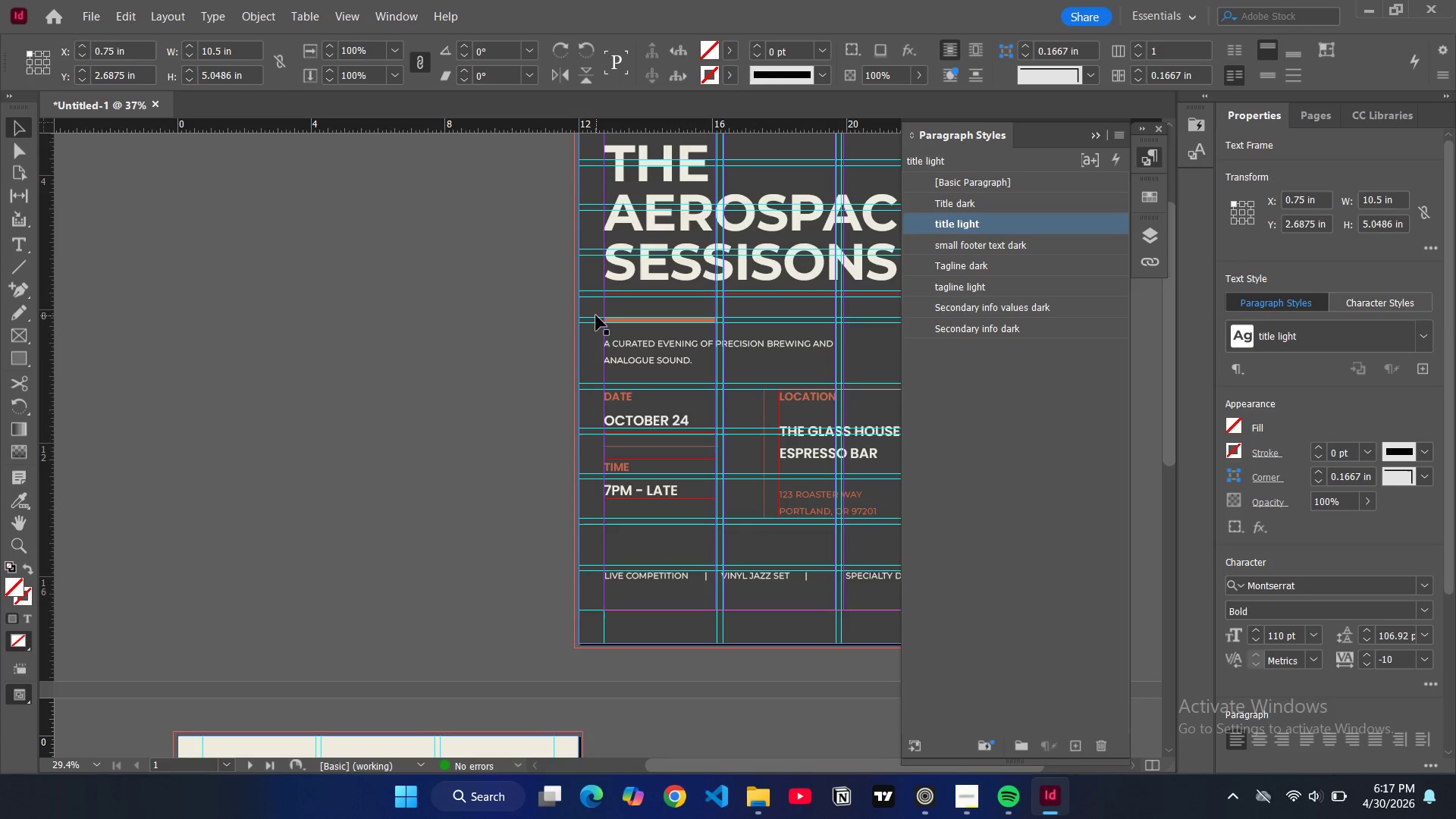 
scroll: coordinate [484, 394], scroll_direction: down, amount: 9.0
 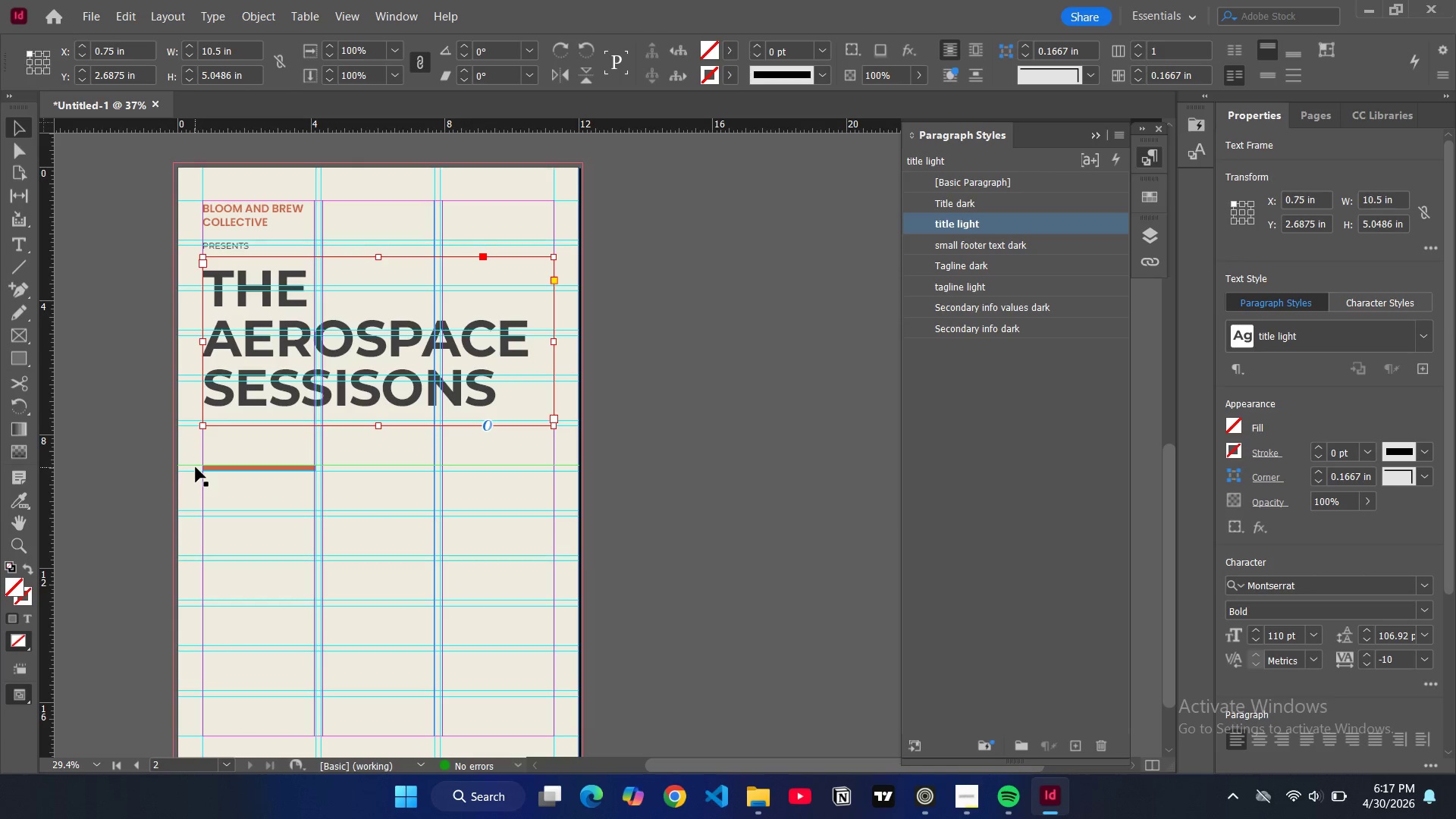 
left_click([195, 471])
 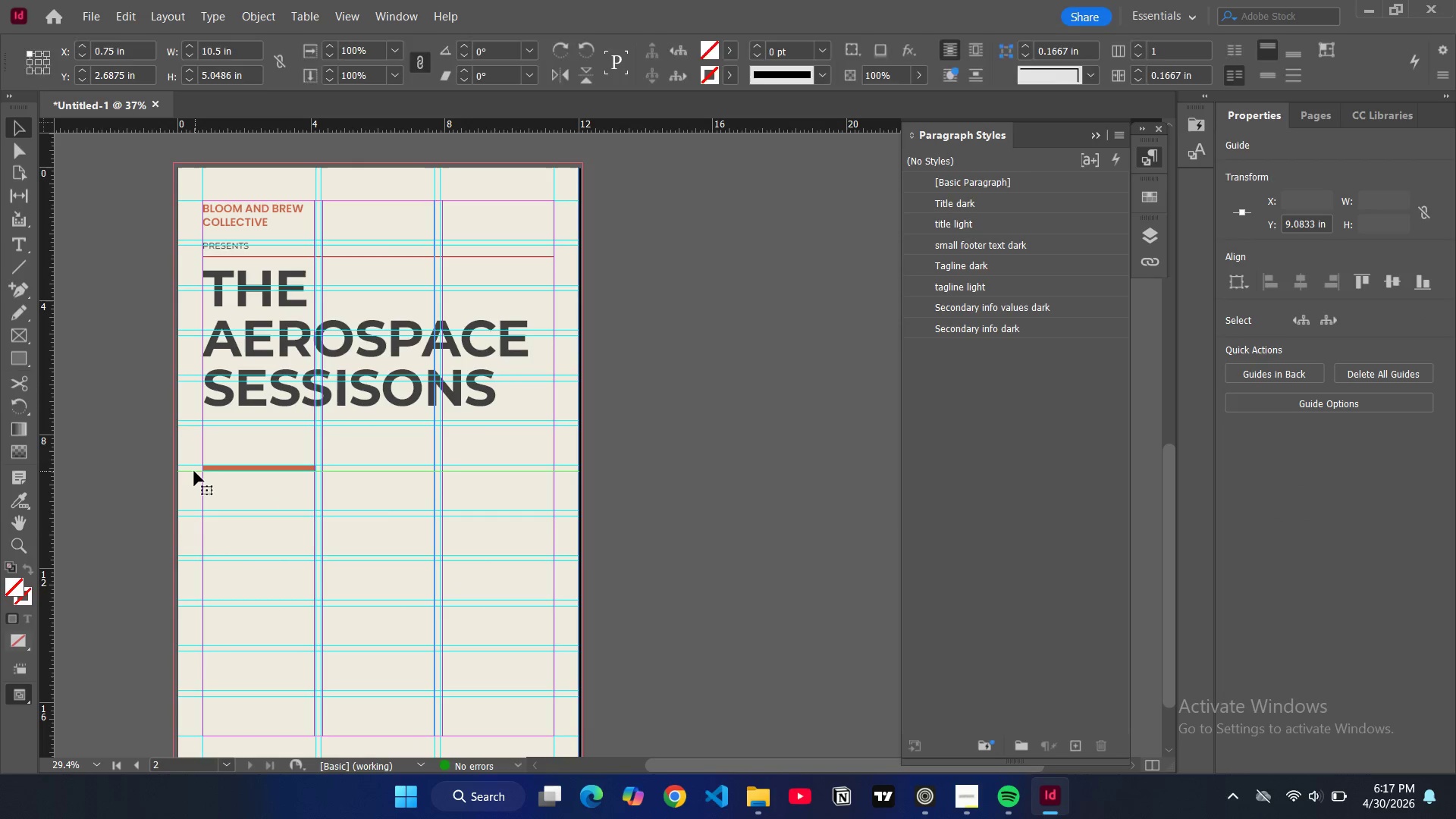 
hold_key(key=ControlLeft, duration=1.38)
 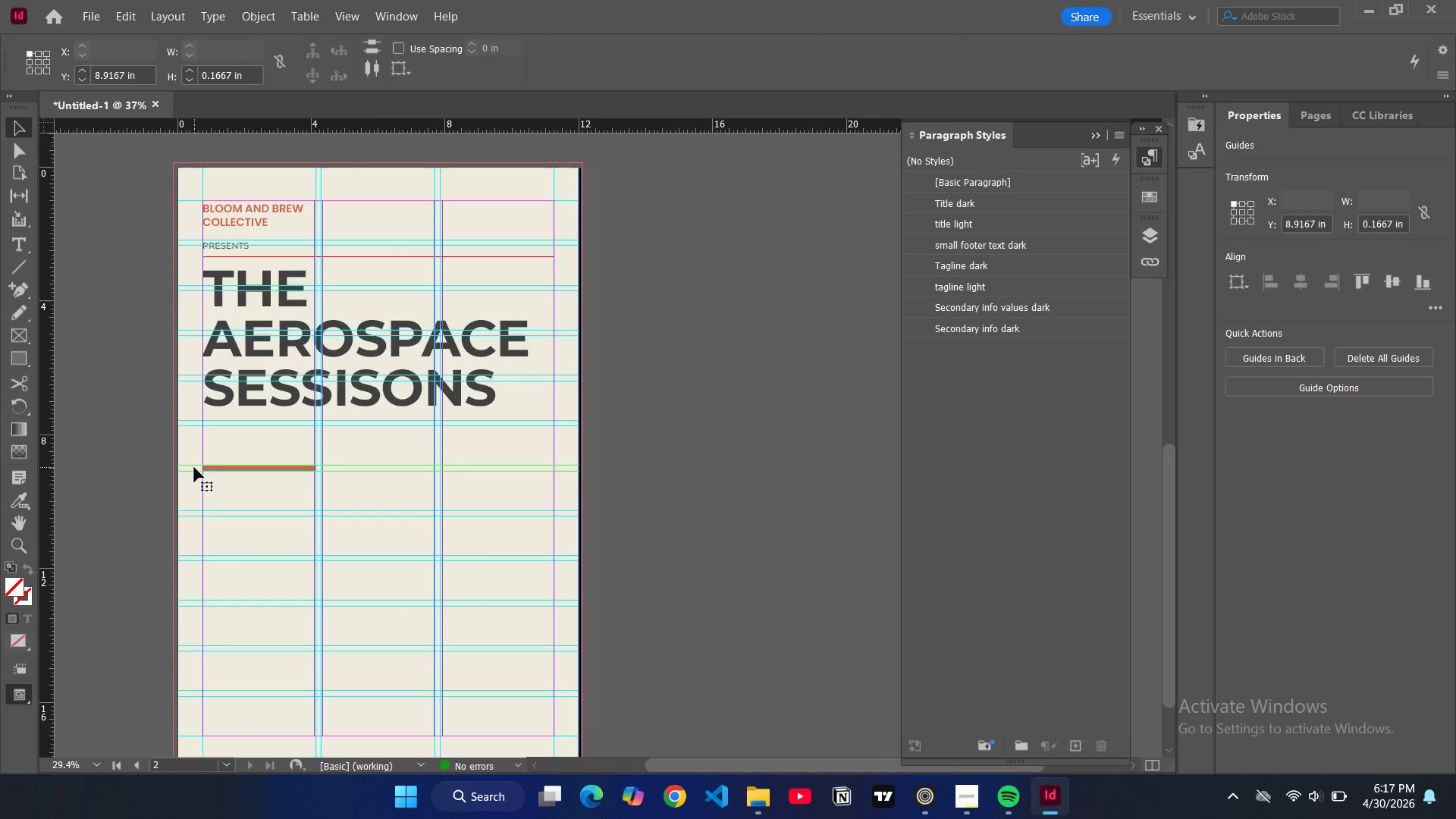 
hold_key(key=ShiftLeft, duration=1.06)
 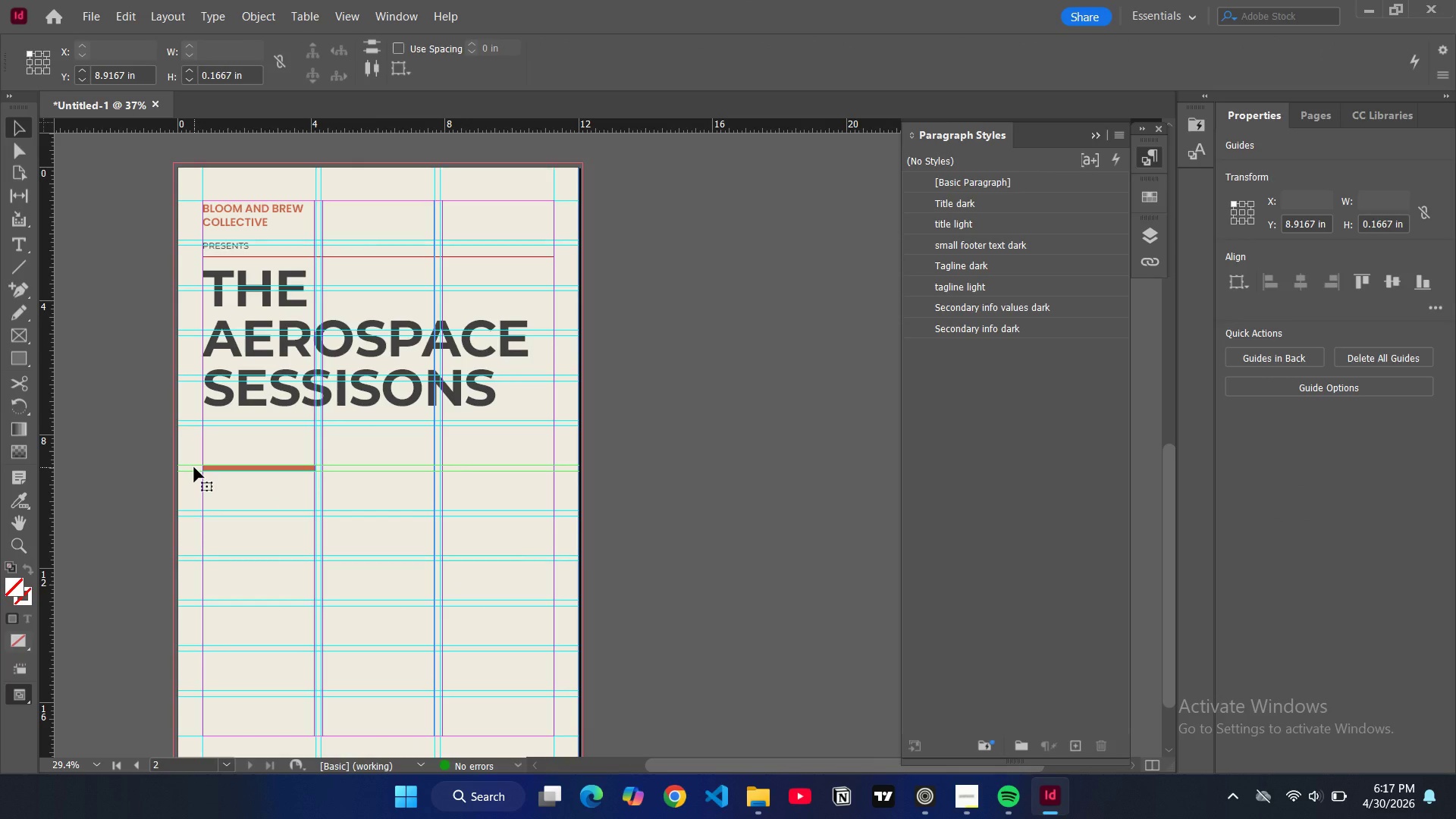 
left_click_drag(start_coordinate=[194, 467], to_coordinate=[196, 447])
 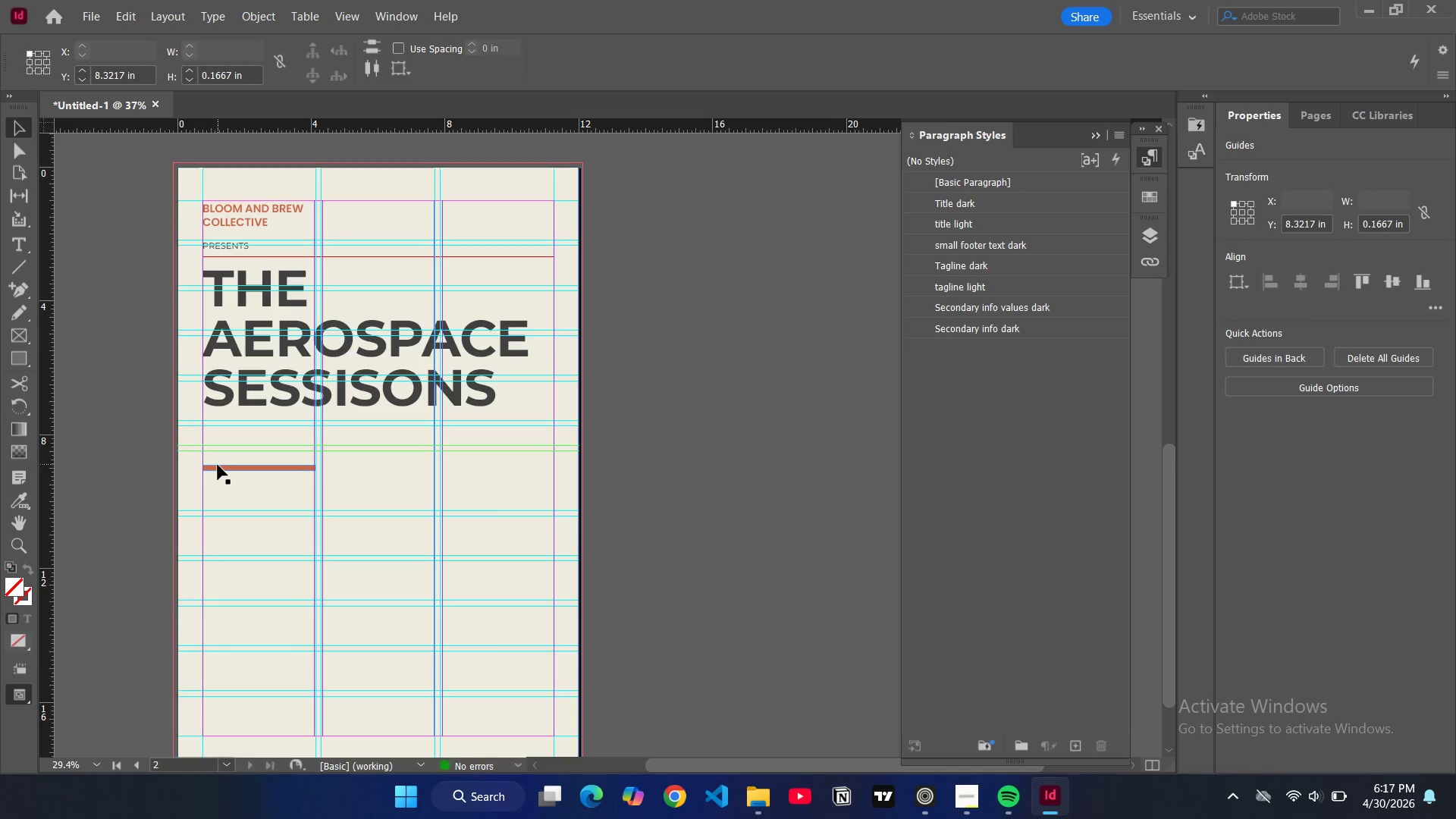 
left_click([218, 466])
 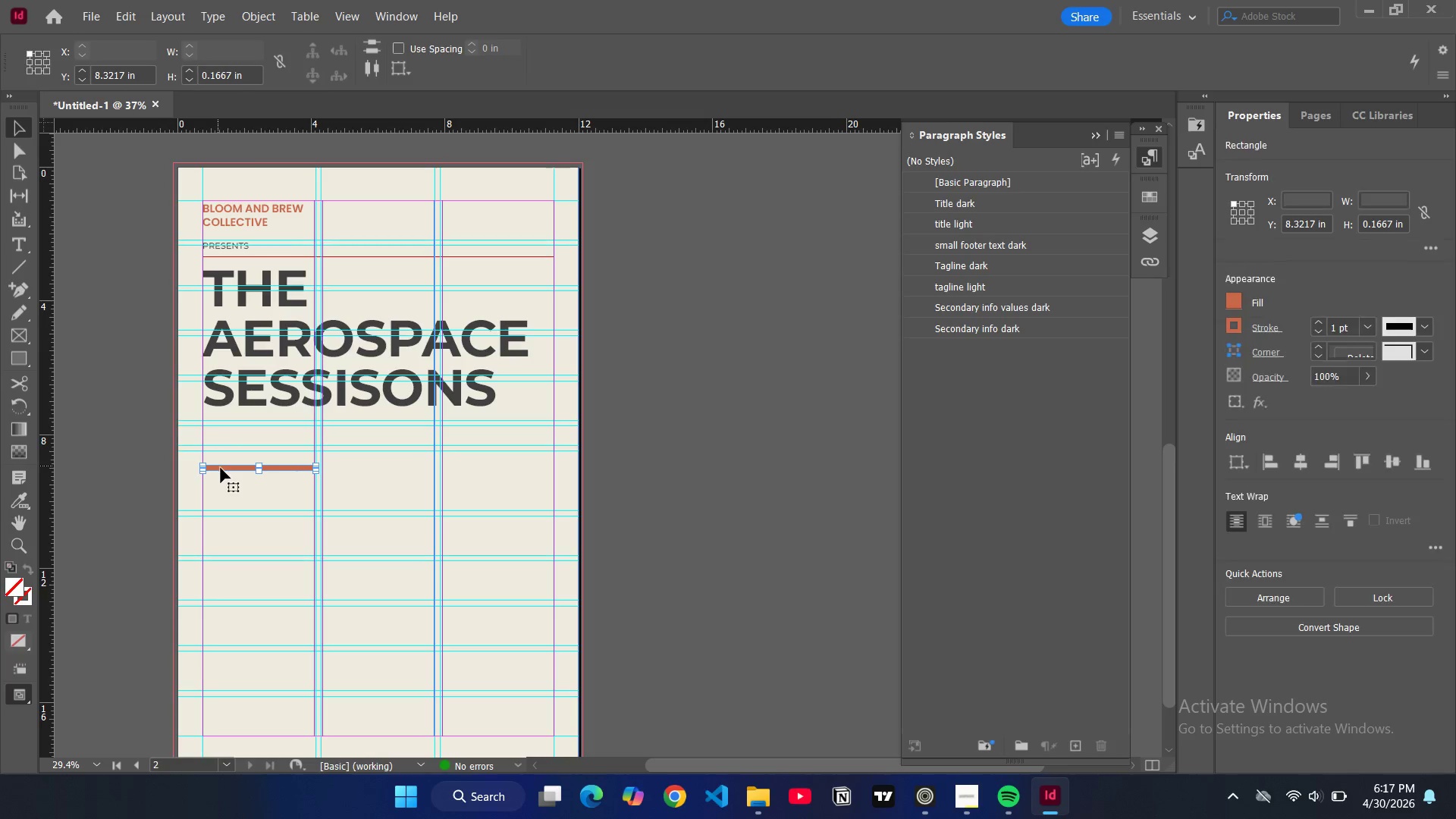 
left_click_drag(start_coordinate=[221, 468], to_coordinate=[223, 450])
 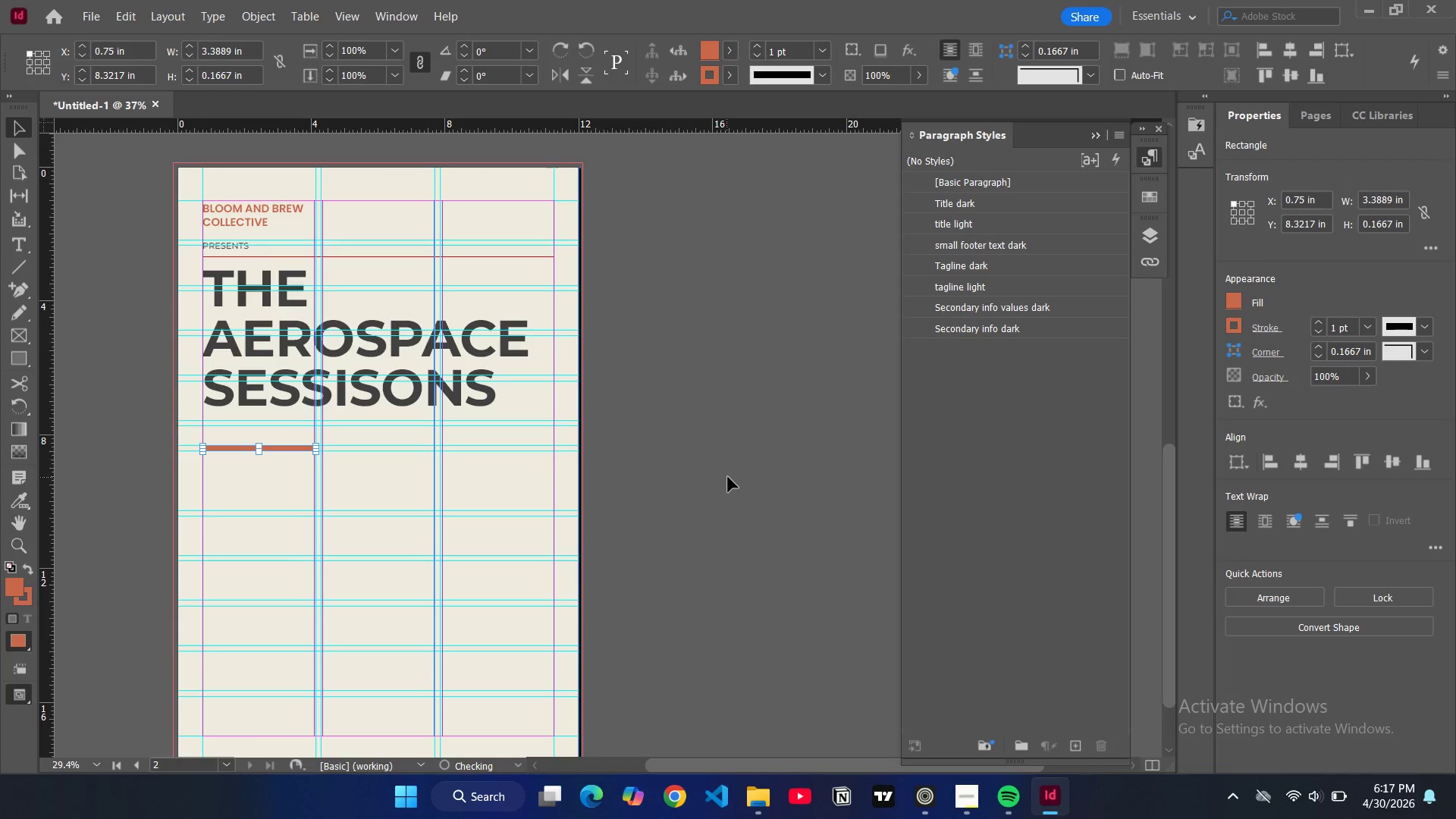 
left_click([727, 477])
 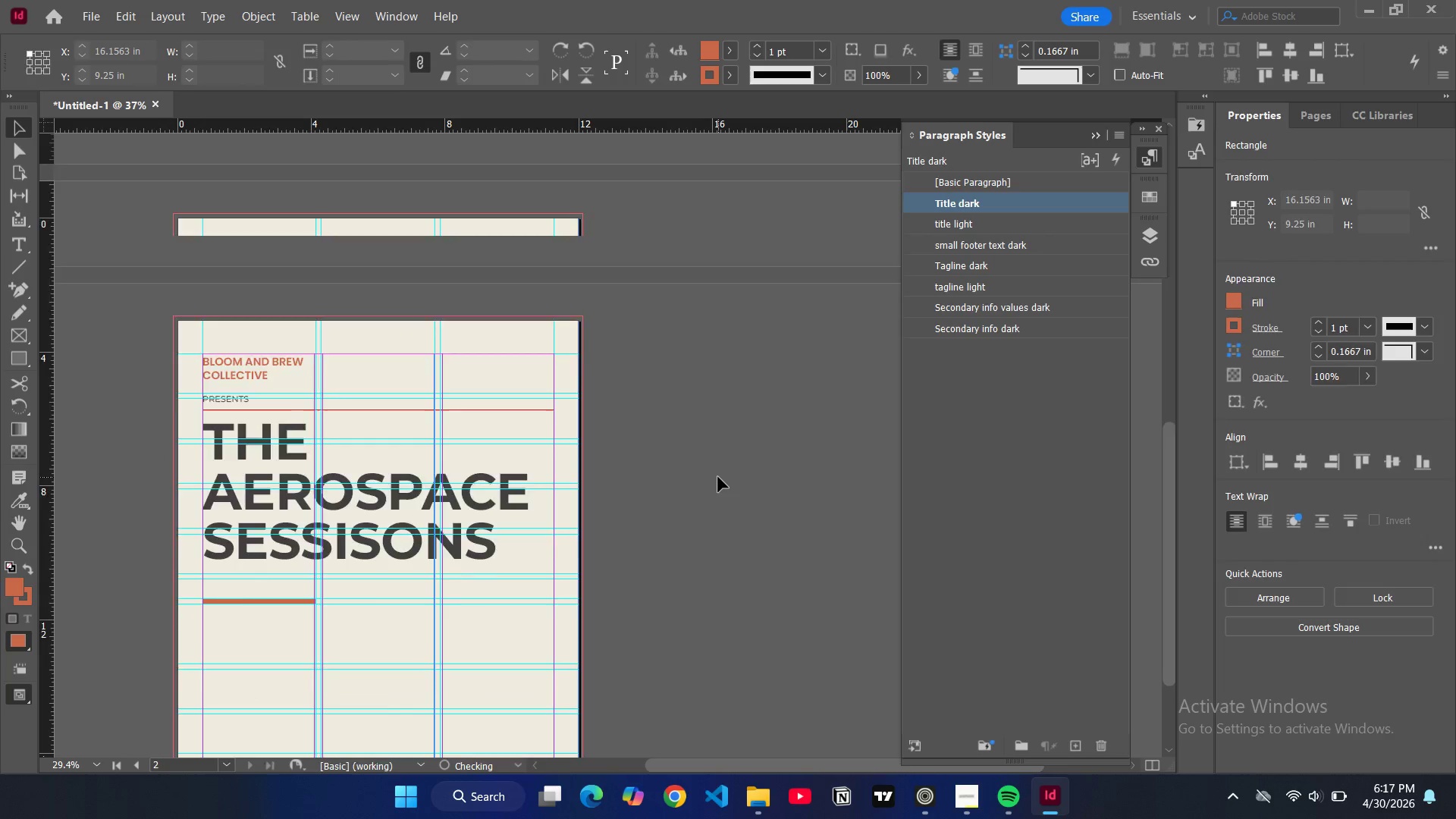 
scroll: coordinate [718, 477], scroll_direction: up, amount: 11.0
 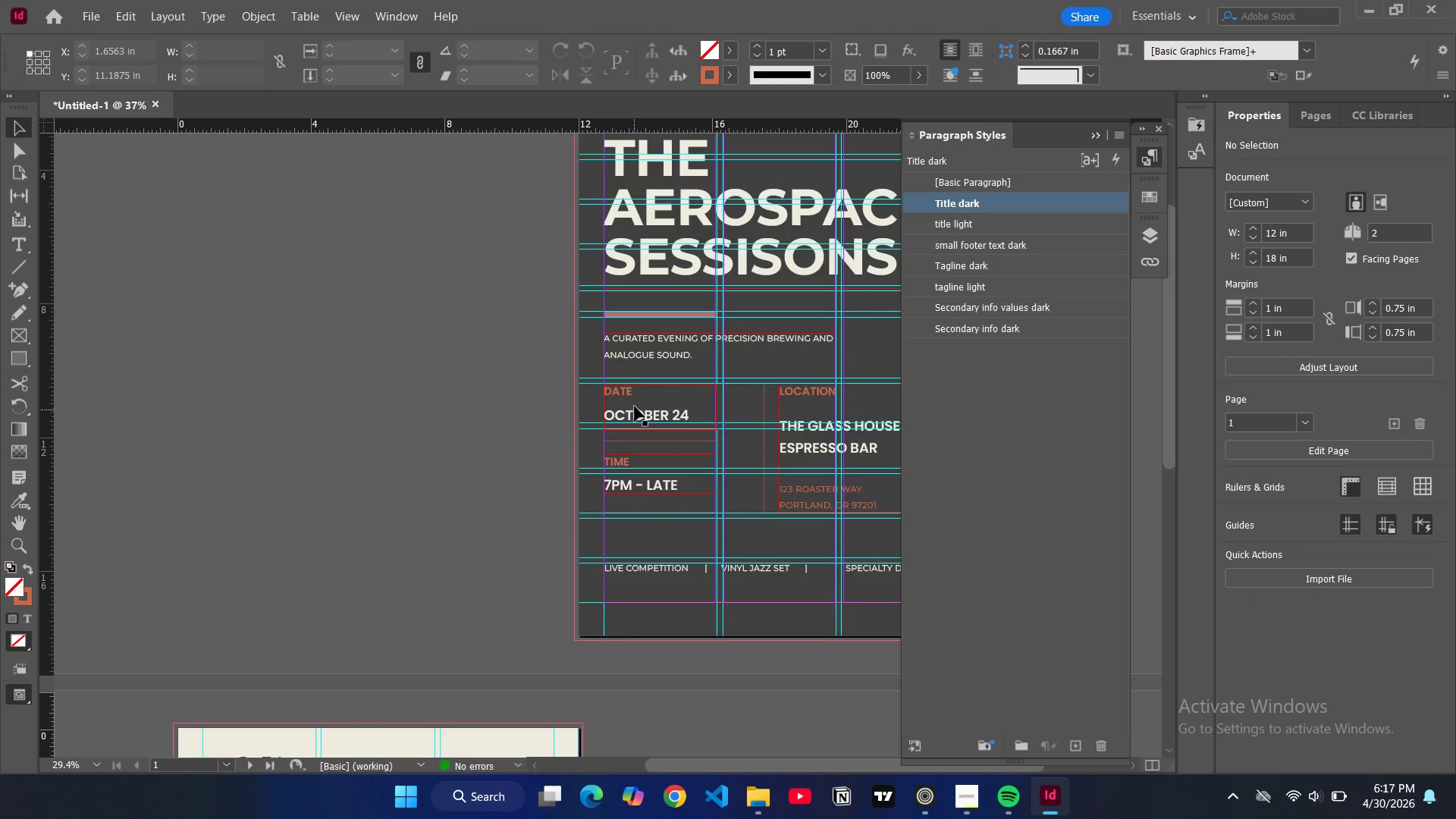 
left_click([635, 404])
 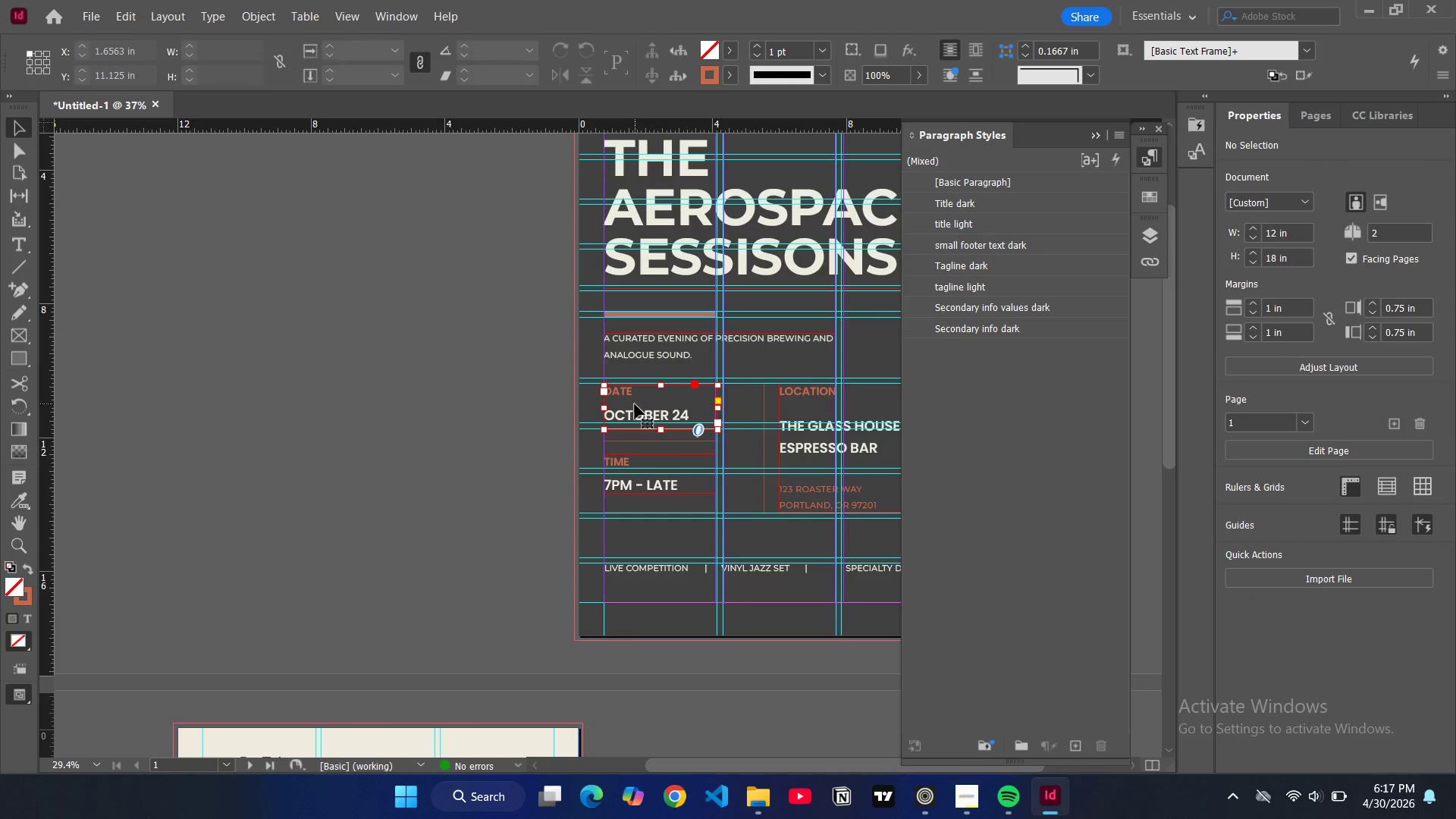 
key(Control+C)
 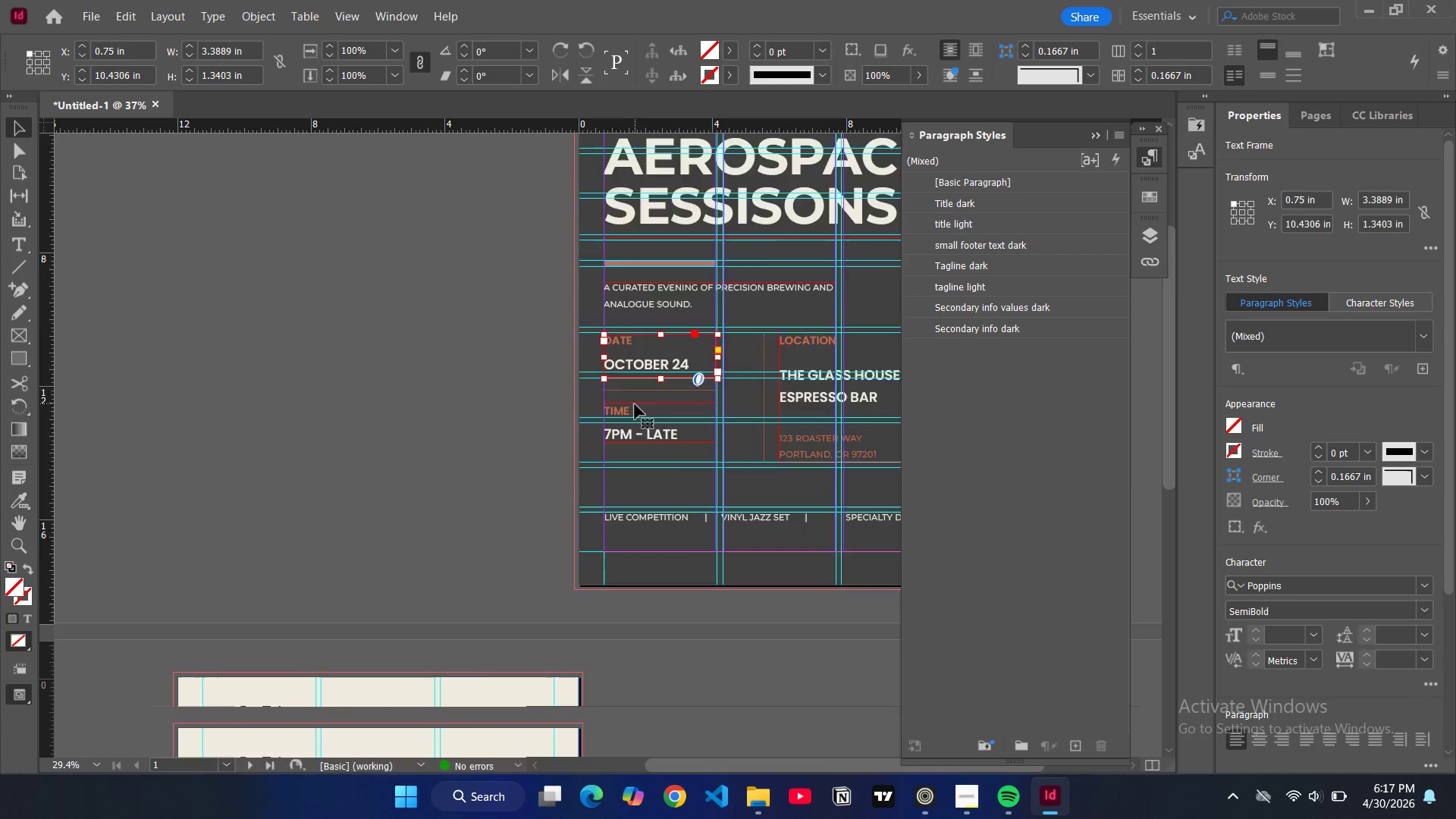 
scroll: coordinate [635, 404], scroll_direction: down, amount: 10.0
 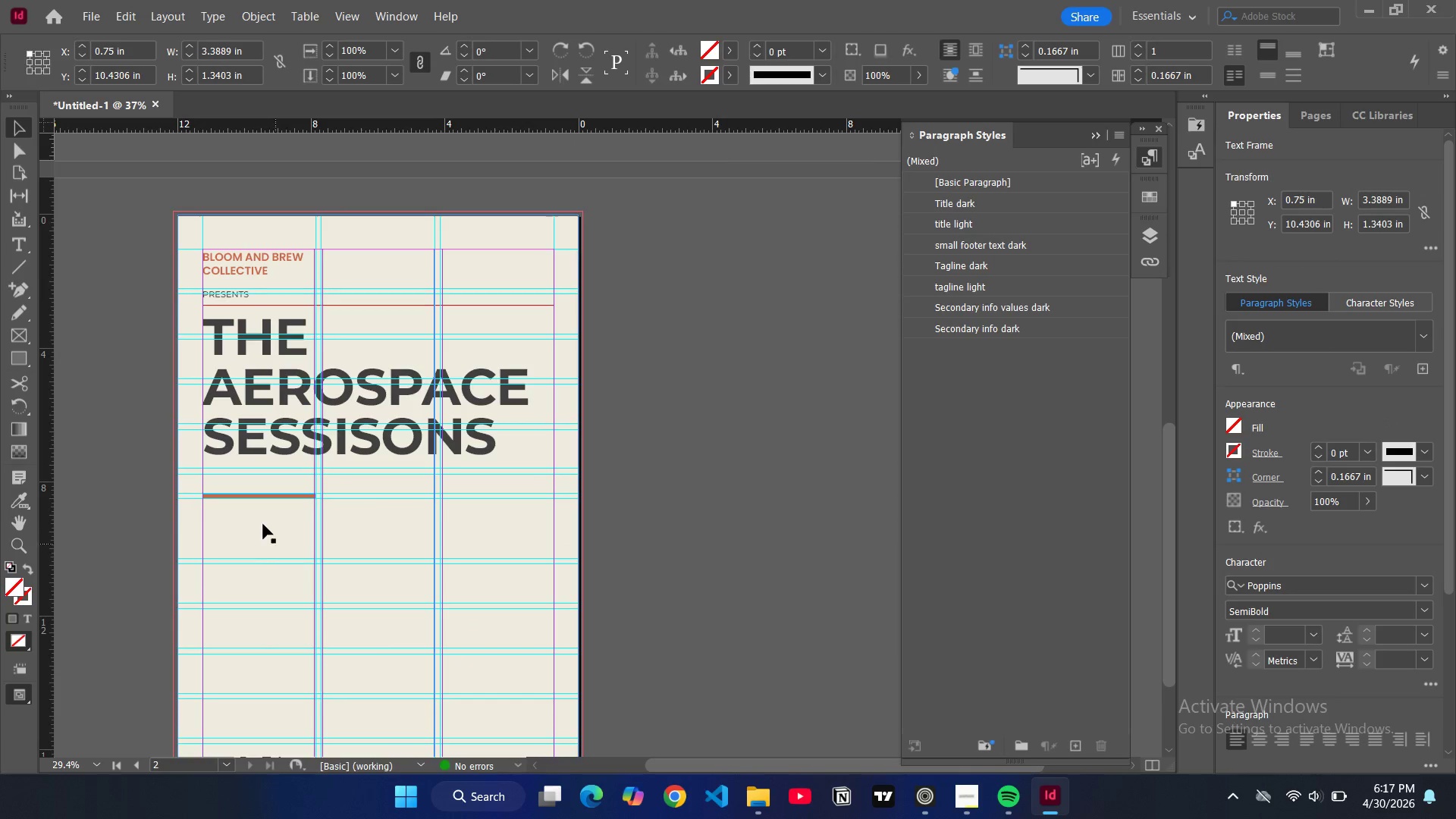 
left_click([258, 521])
 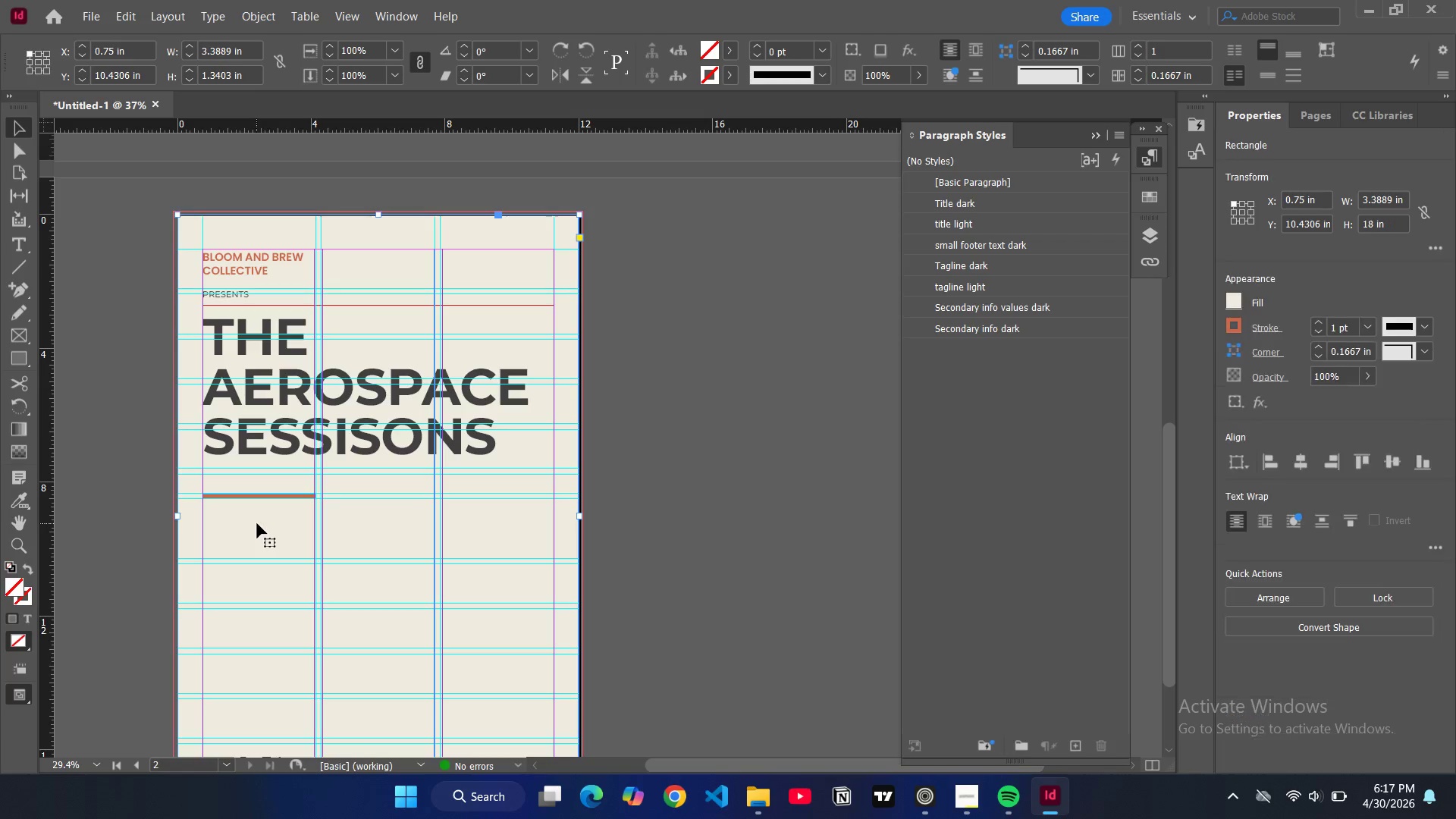 
hold_key(key=ControlLeft, duration=0.56)
 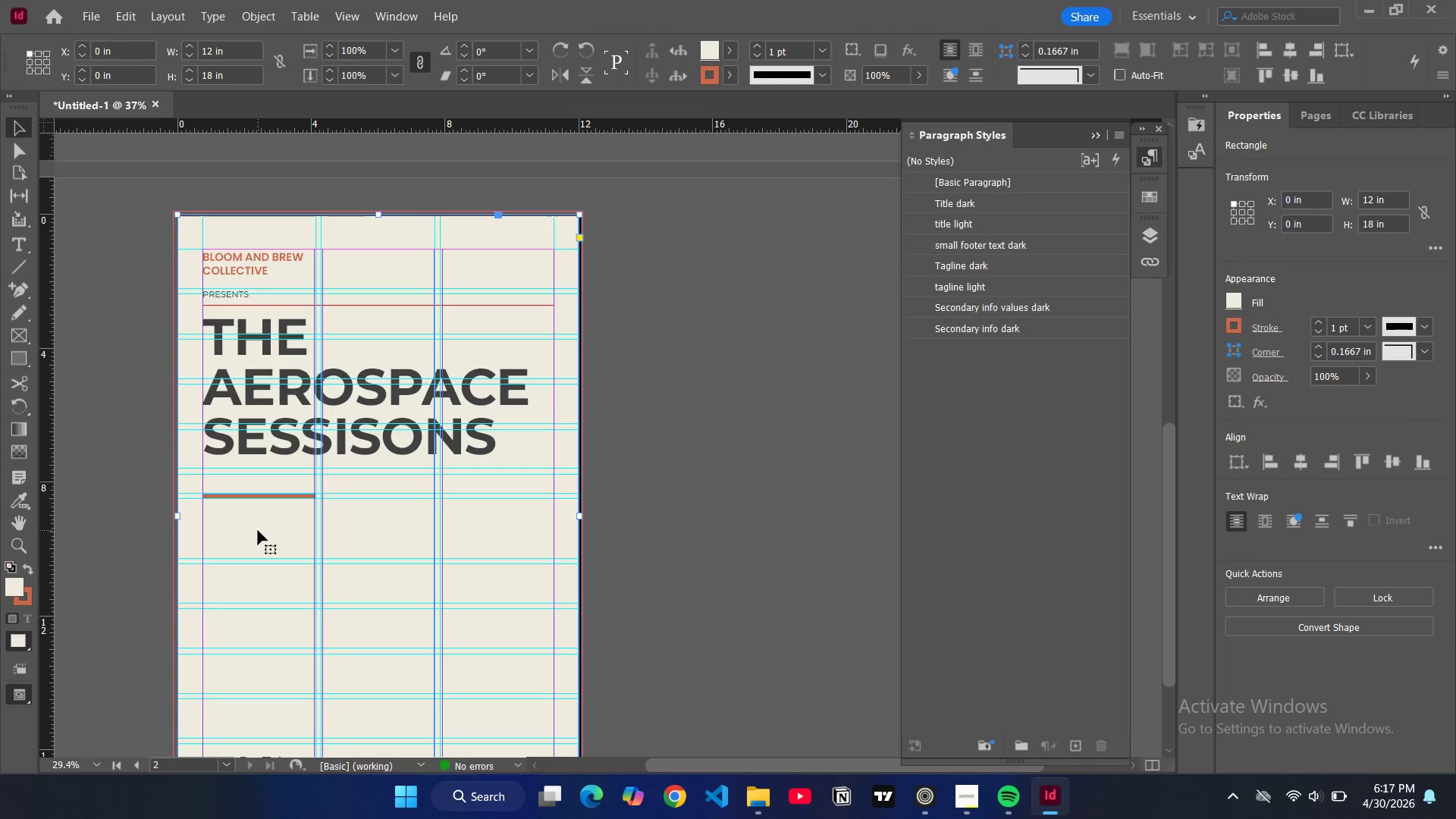 
left_click([258, 530])
 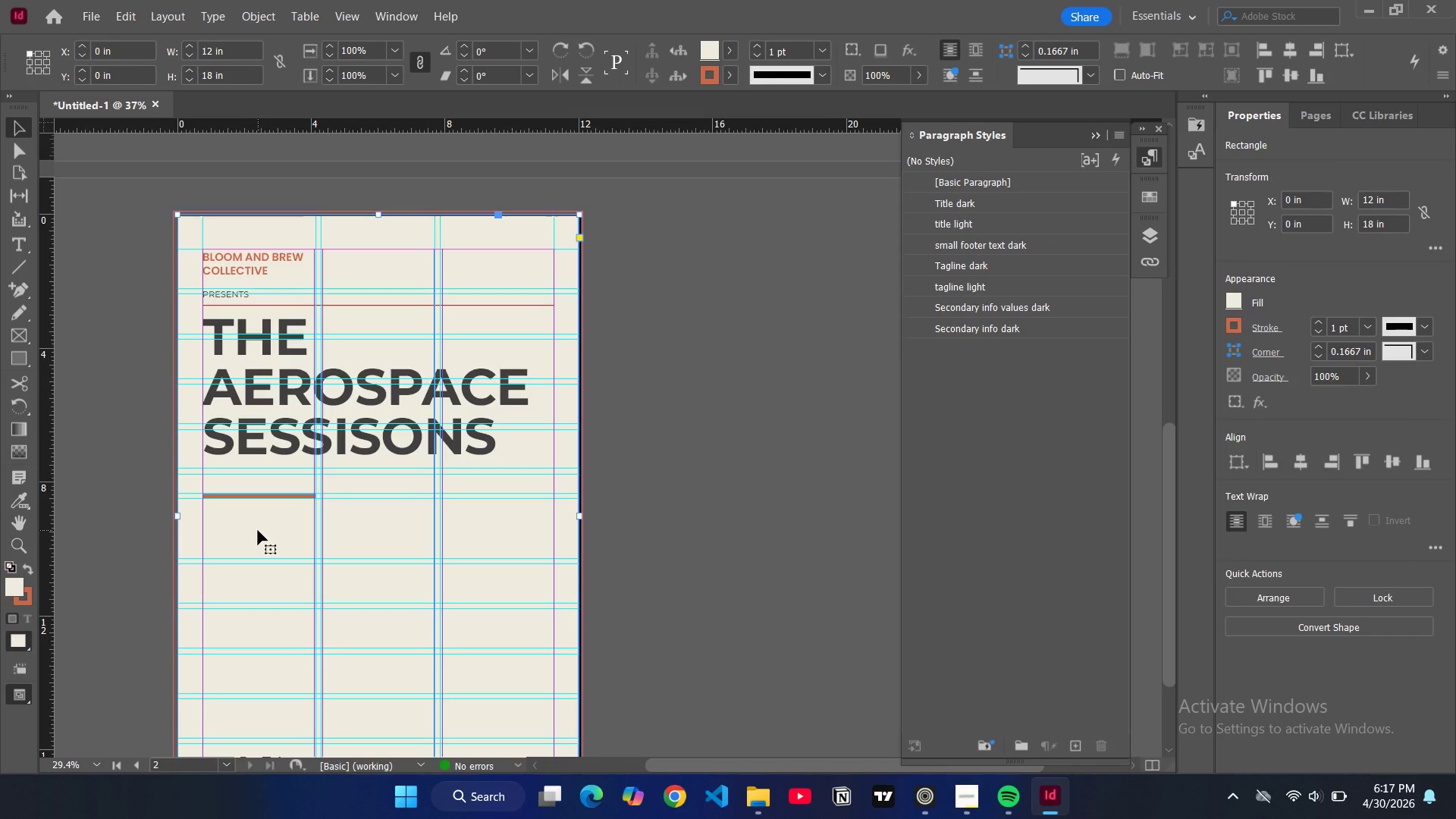 
key(Control+V)
 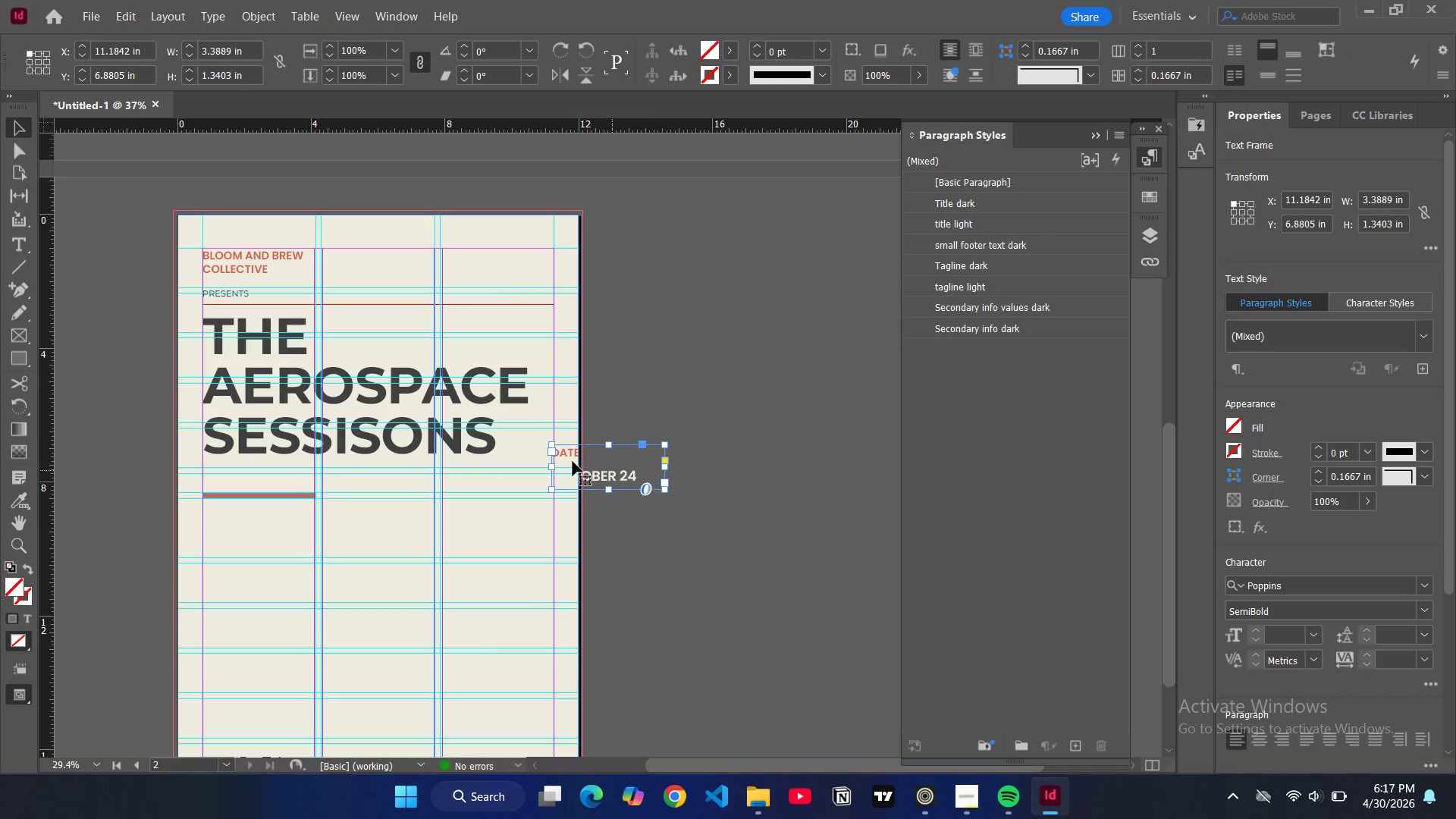 
left_click_drag(start_coordinate=[570, 460], to_coordinate=[223, 538])
 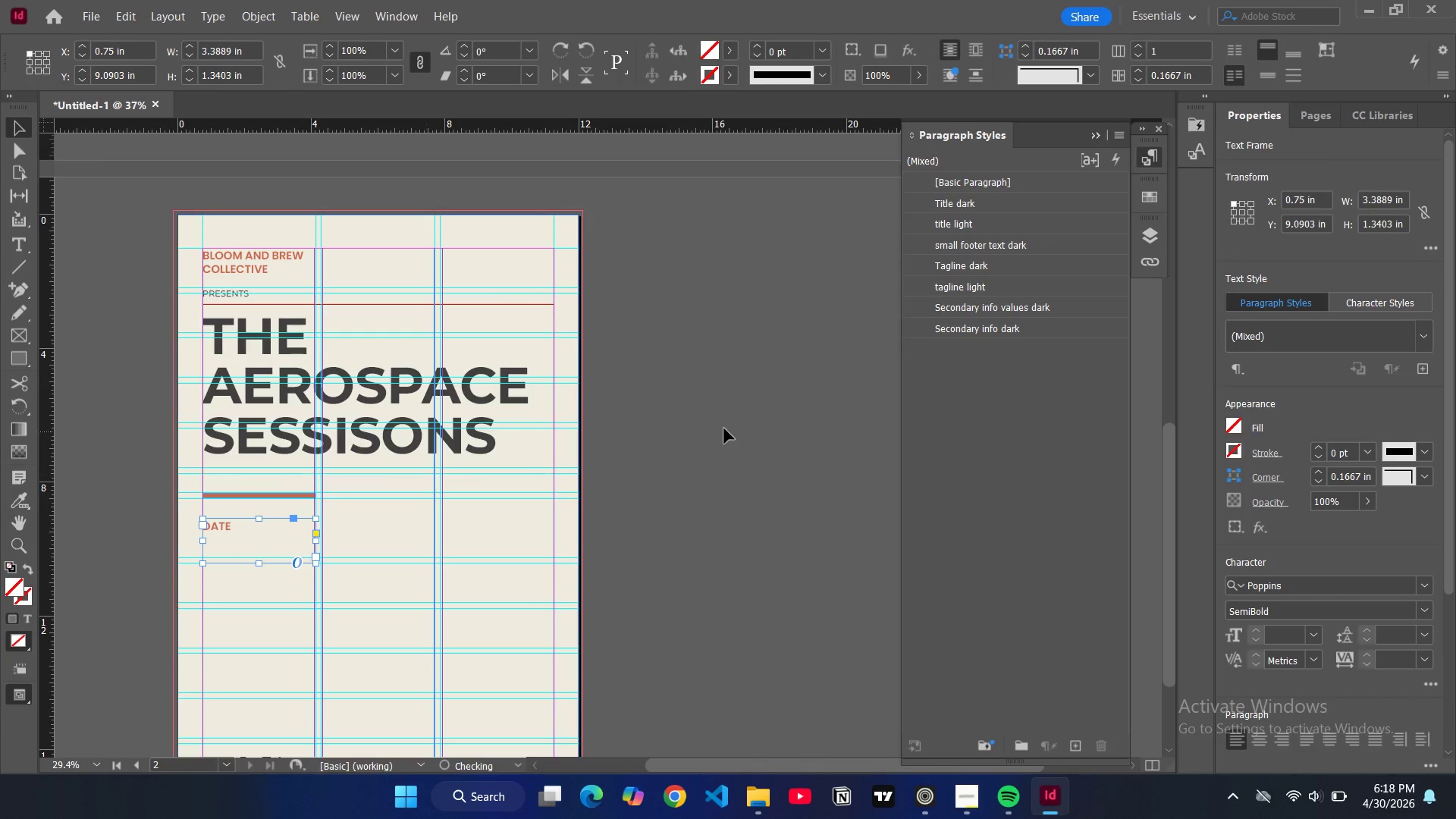 
scroll: coordinate [724, 428], scroll_direction: up, amount: 10.0
 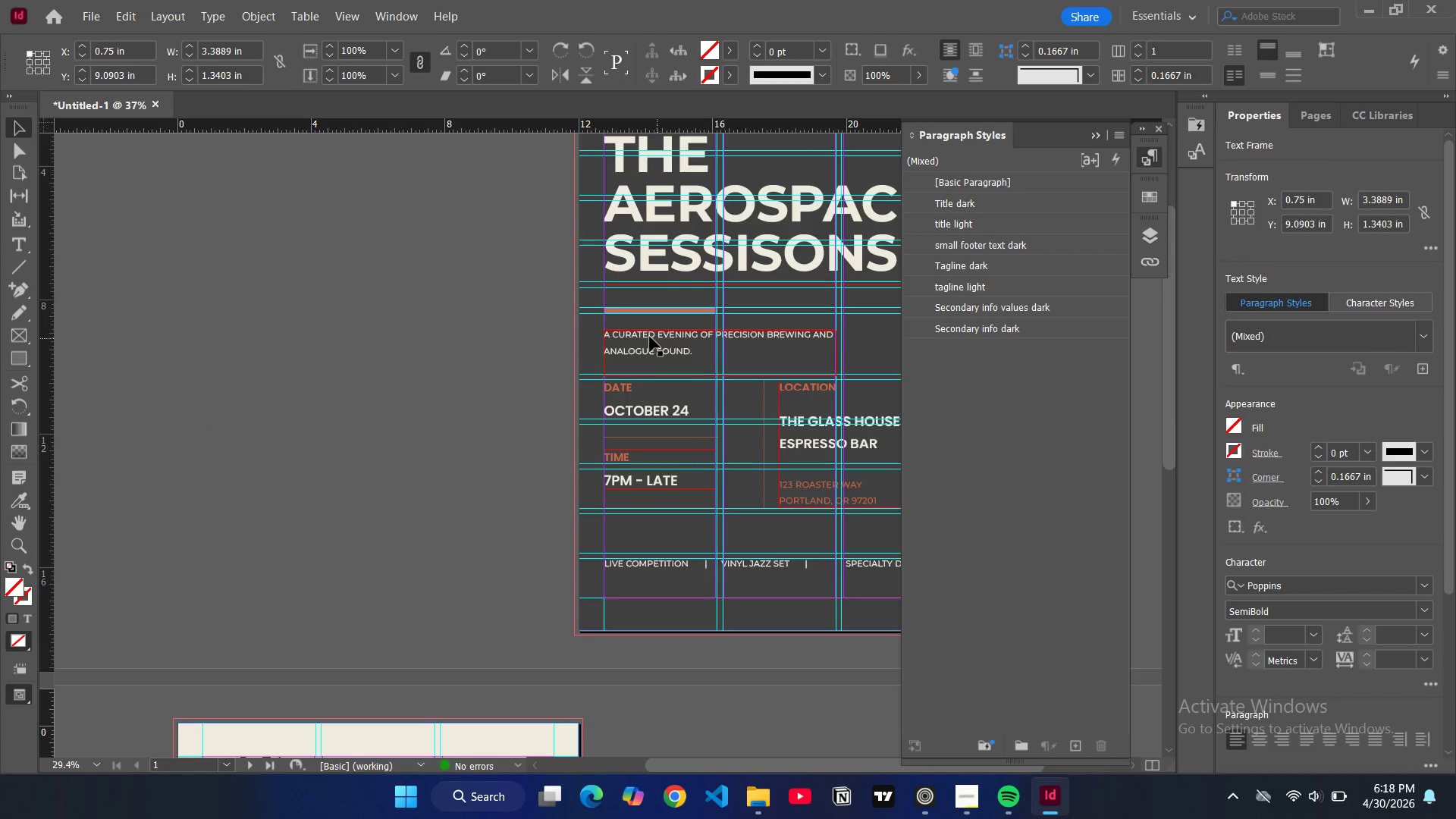 
left_click([648, 340])
 